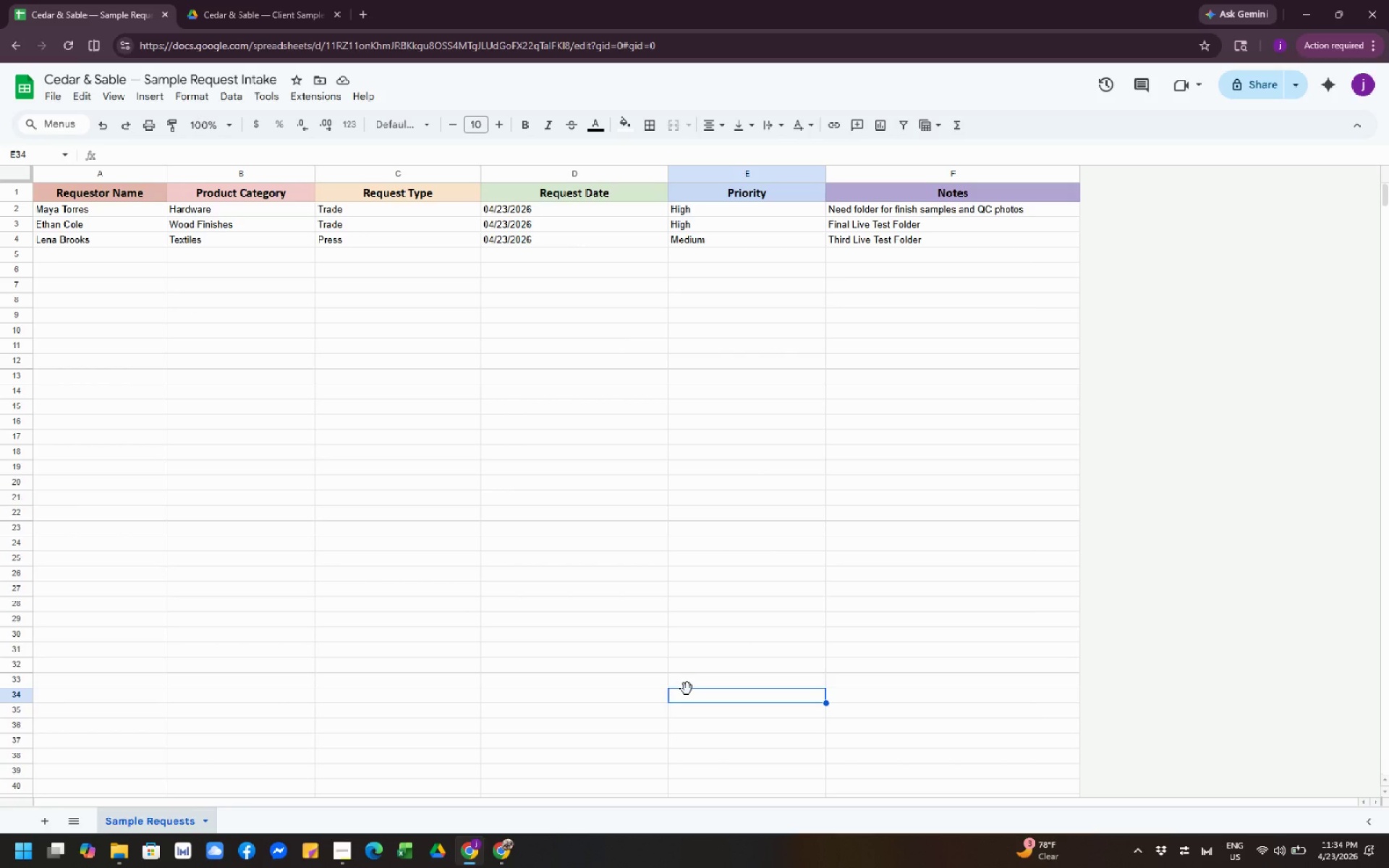 
left_click([511, 856])
 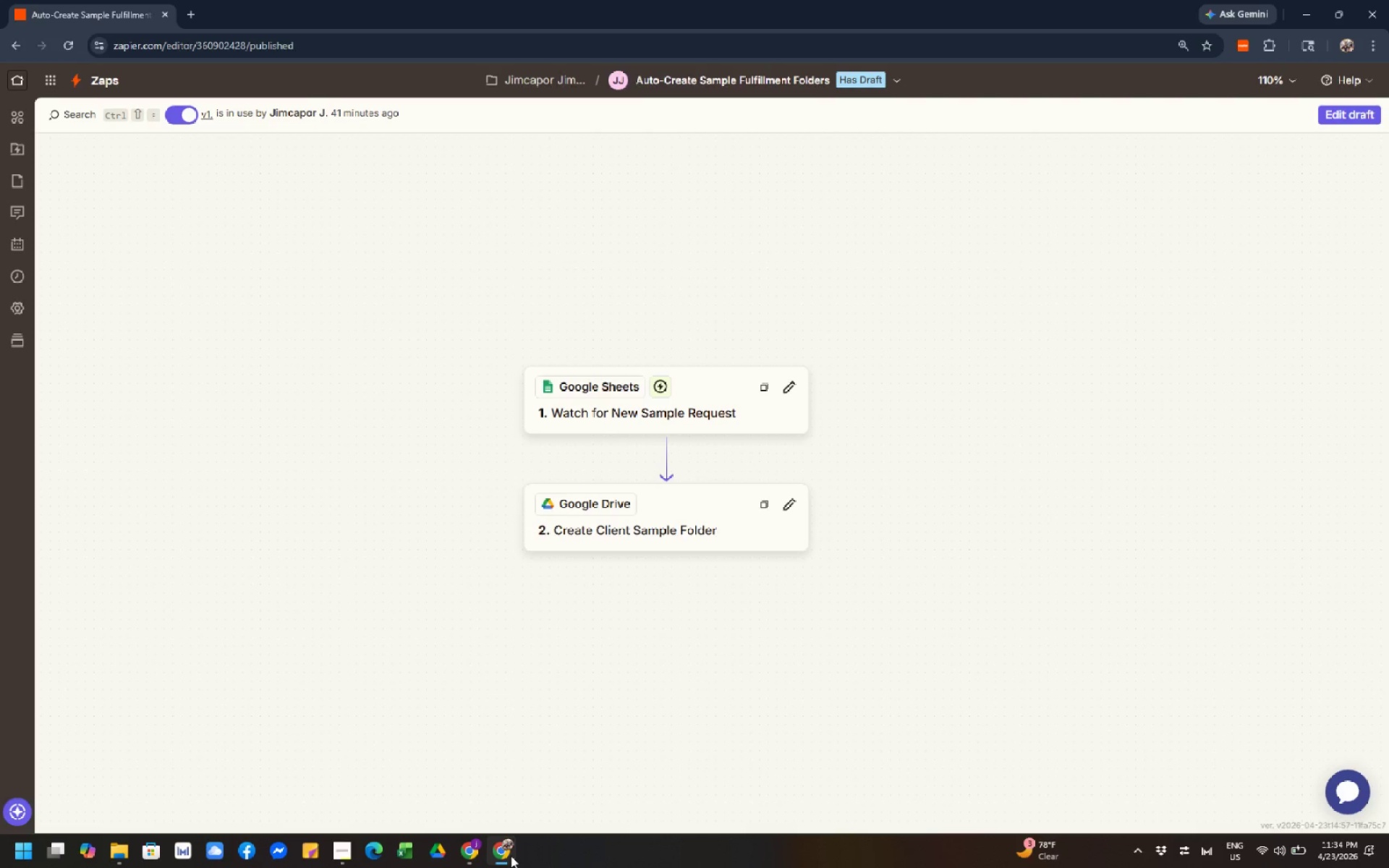 
left_click([414, 671])
 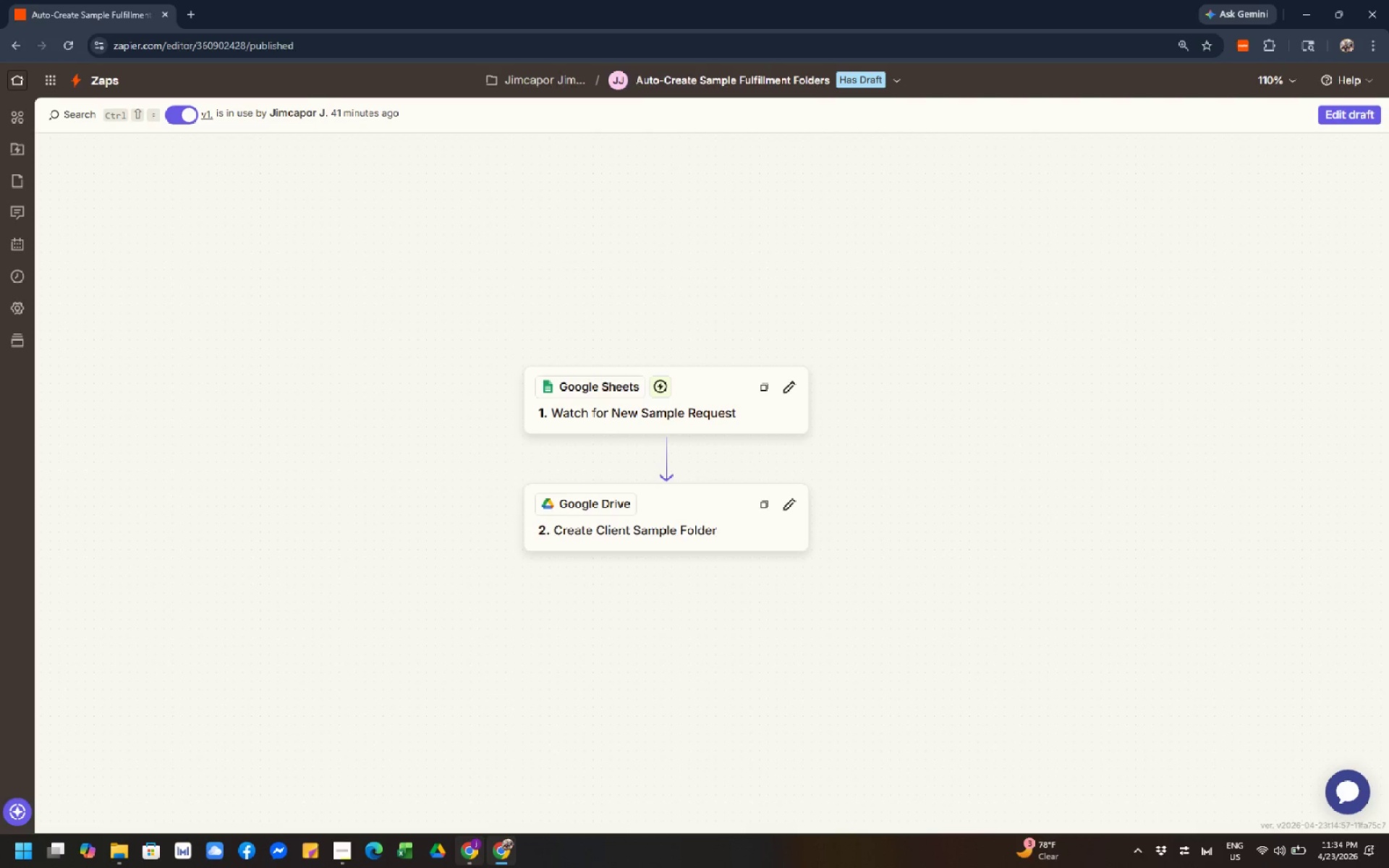 
left_click([475, 843])
 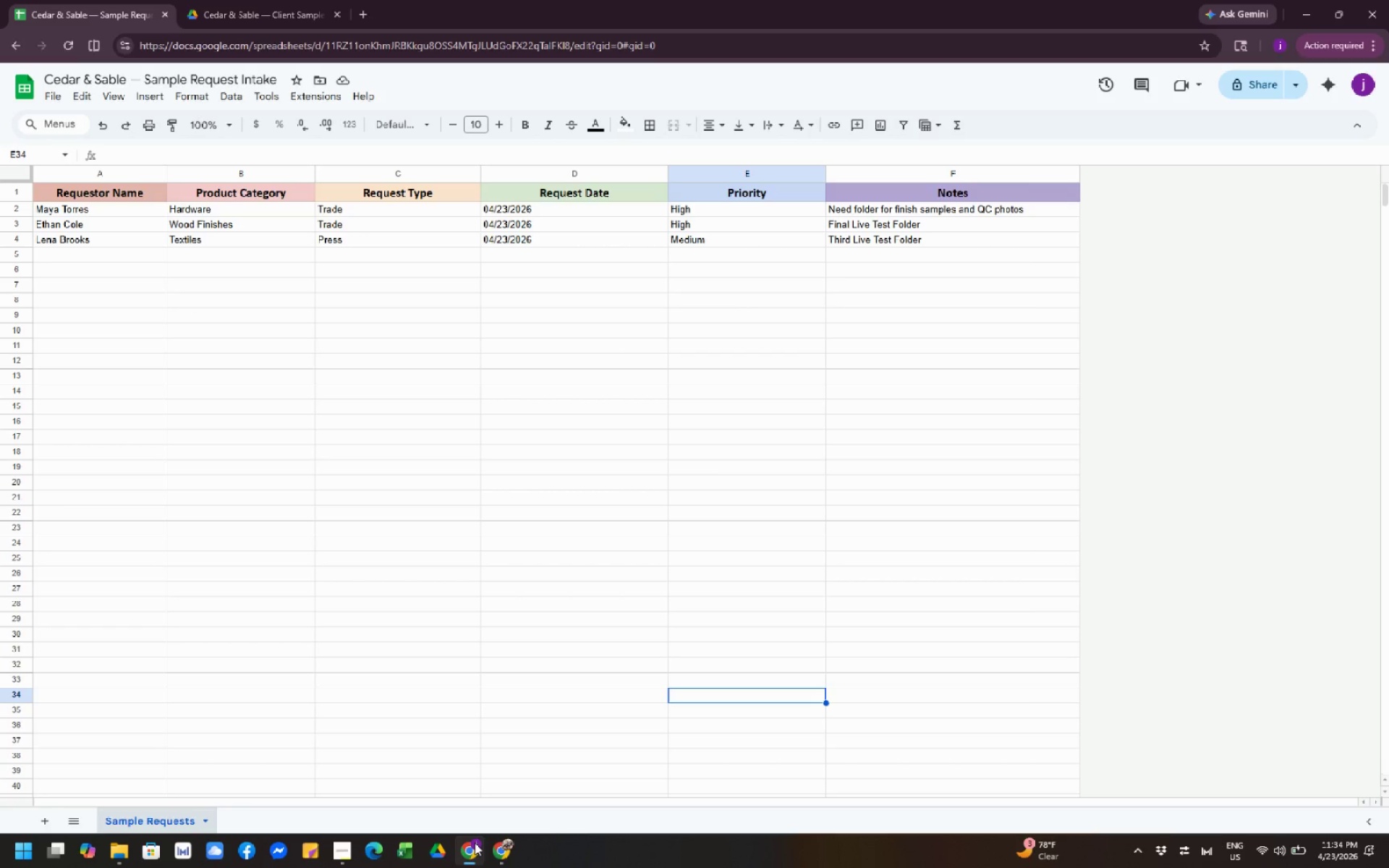 
wait(11.56)
 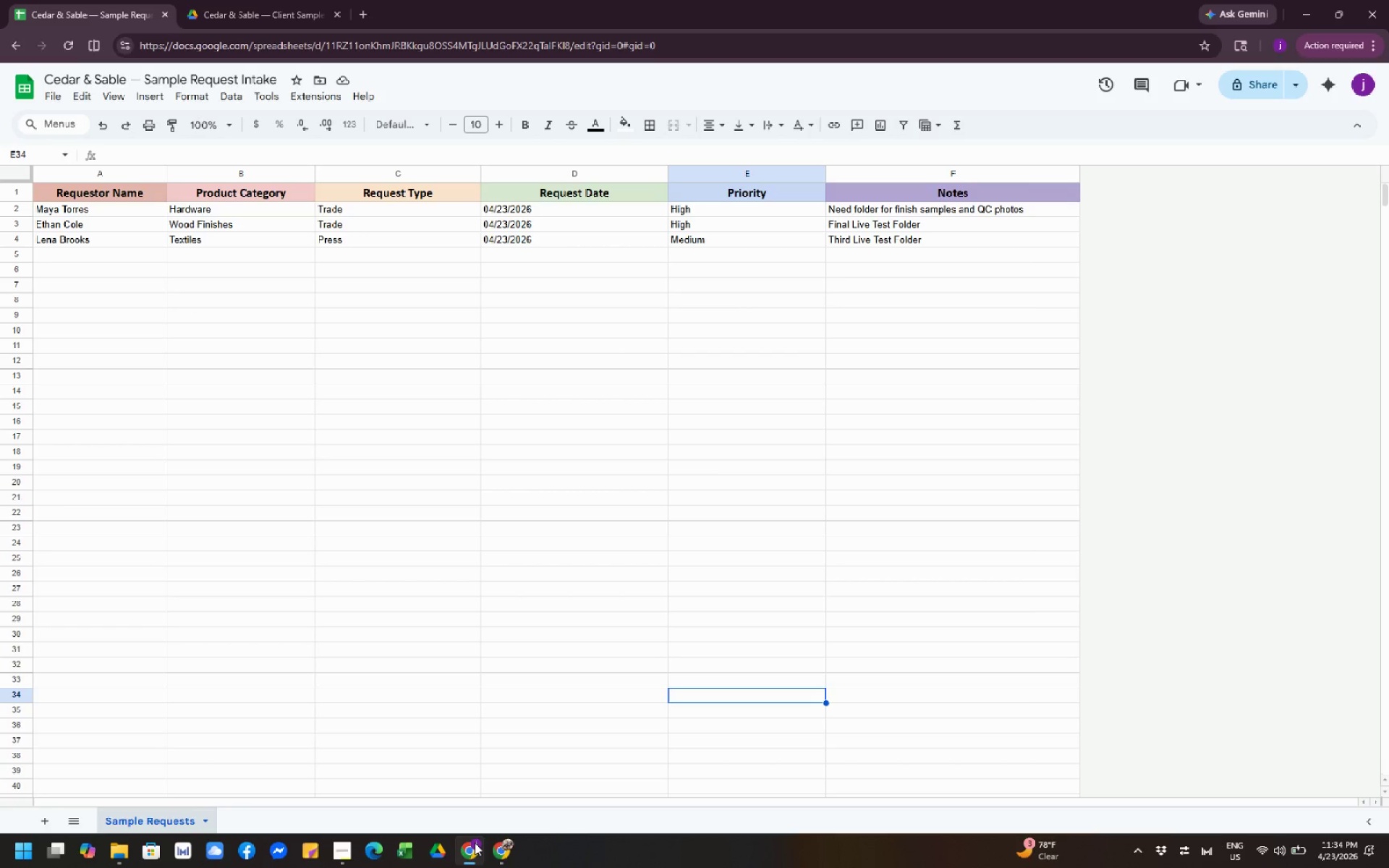 
left_click([473, 649])
 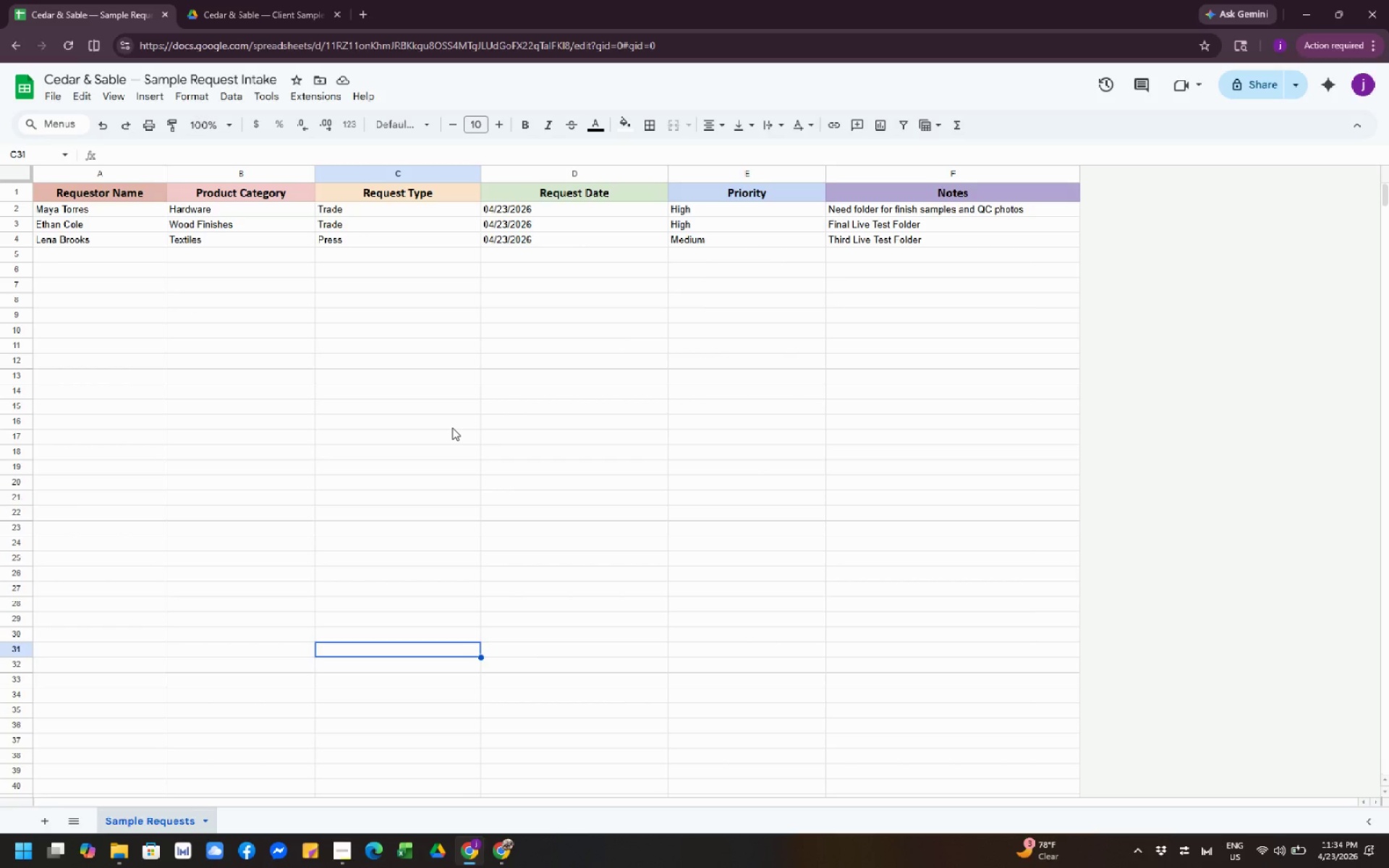 
left_click([455, 278])
 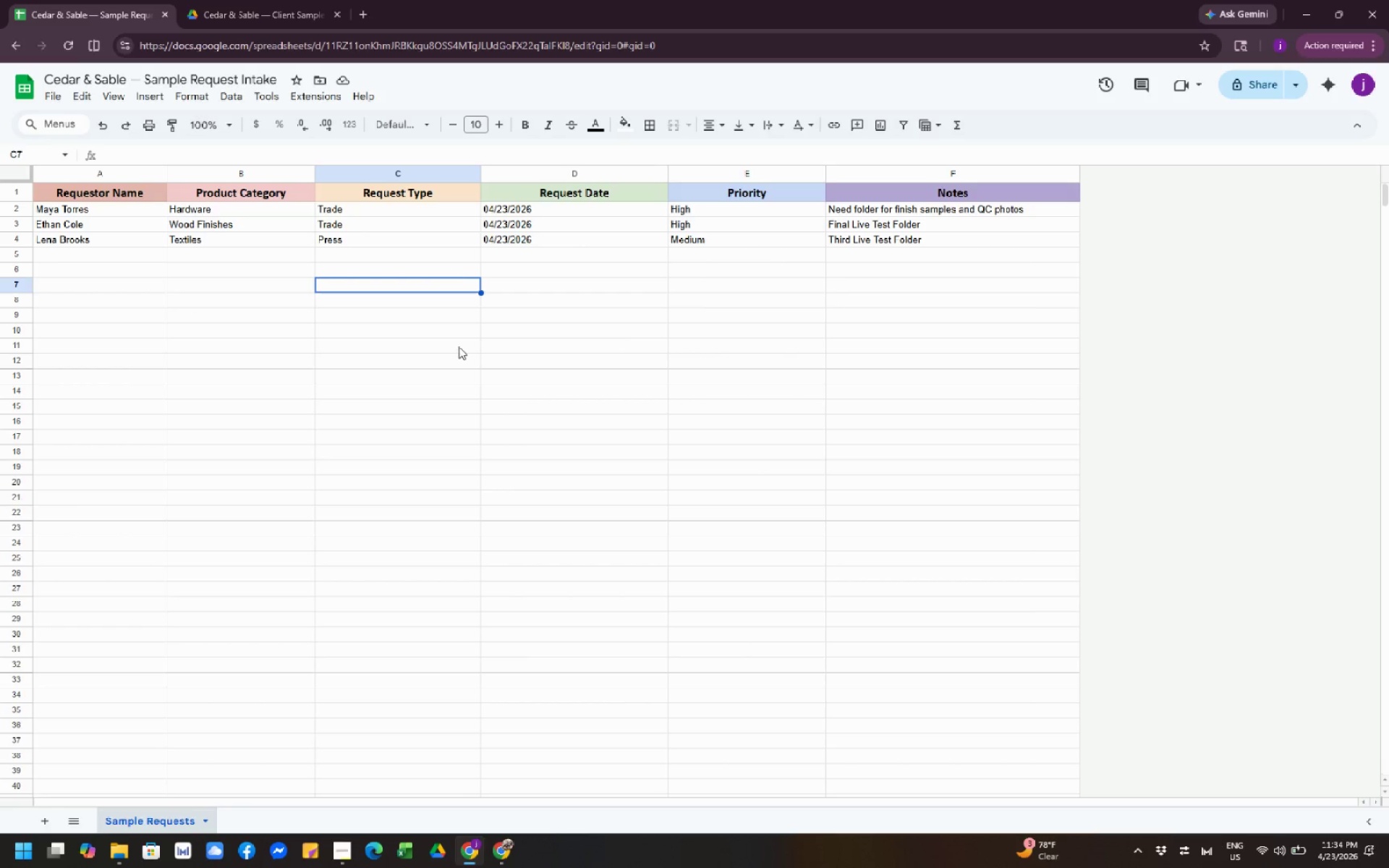 
left_click([472, 478])
 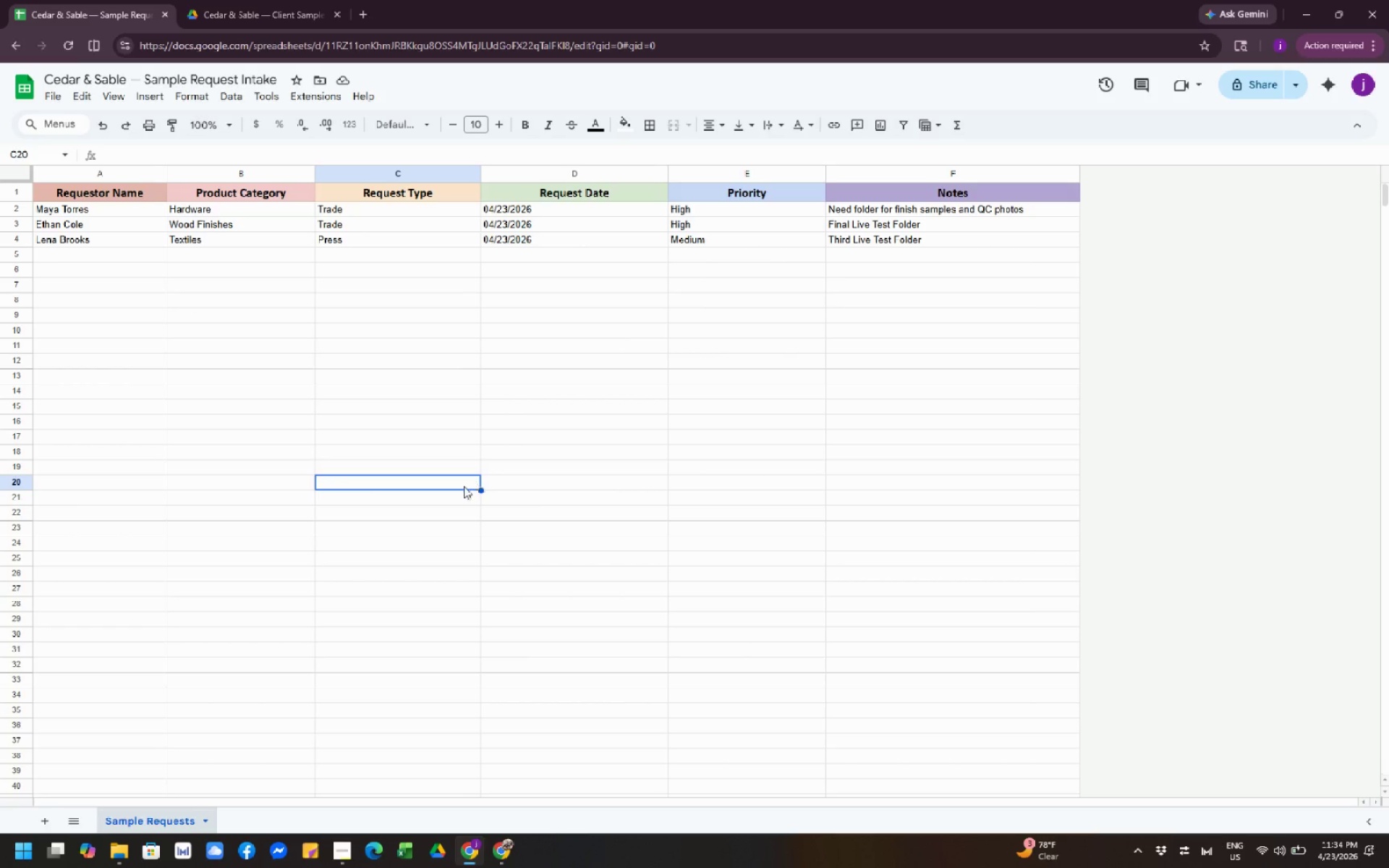 
left_click([460, 490])
 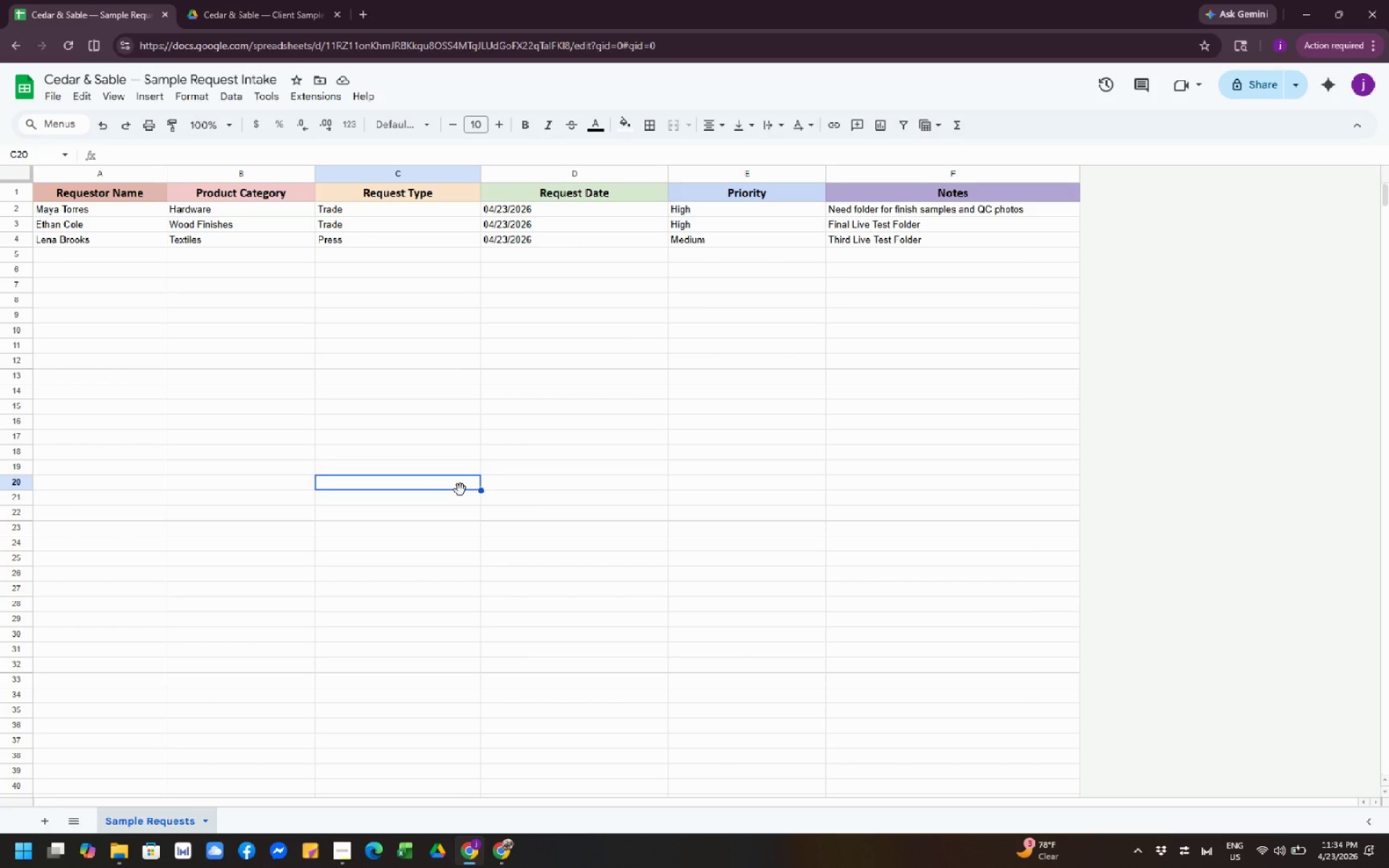 
right_click([460, 490])
 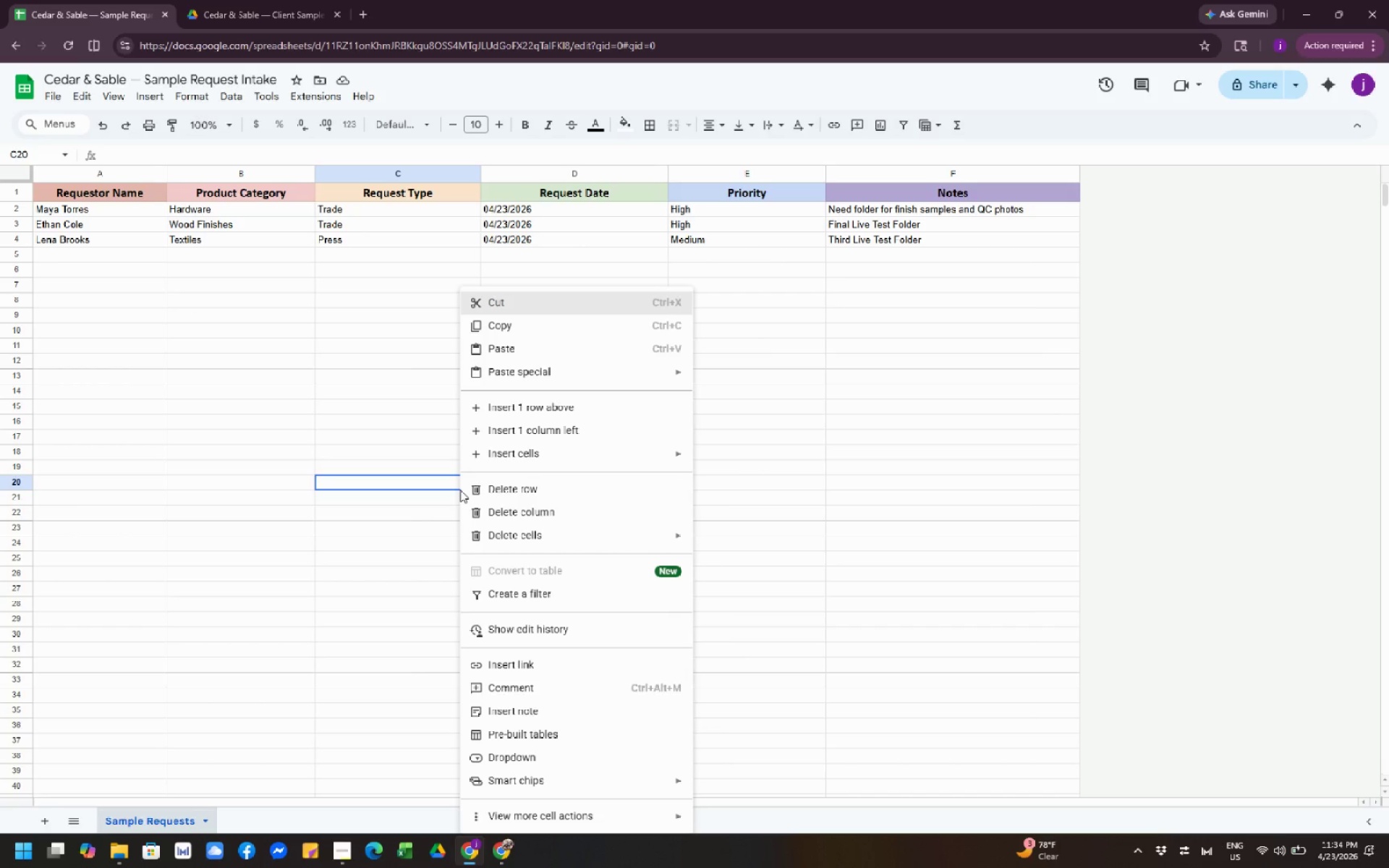 
left_click([460, 490])
 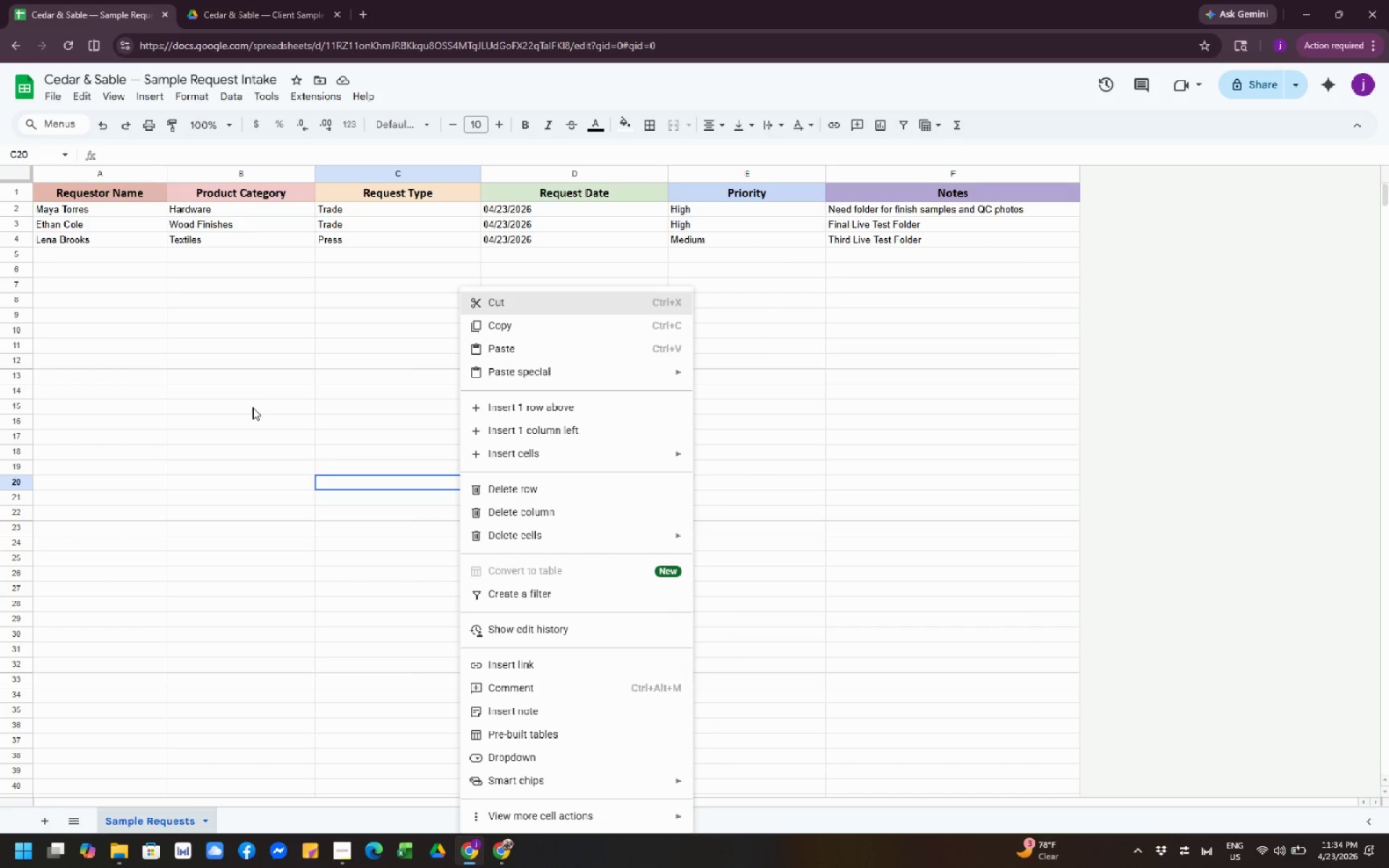 
left_click([252, 407])
 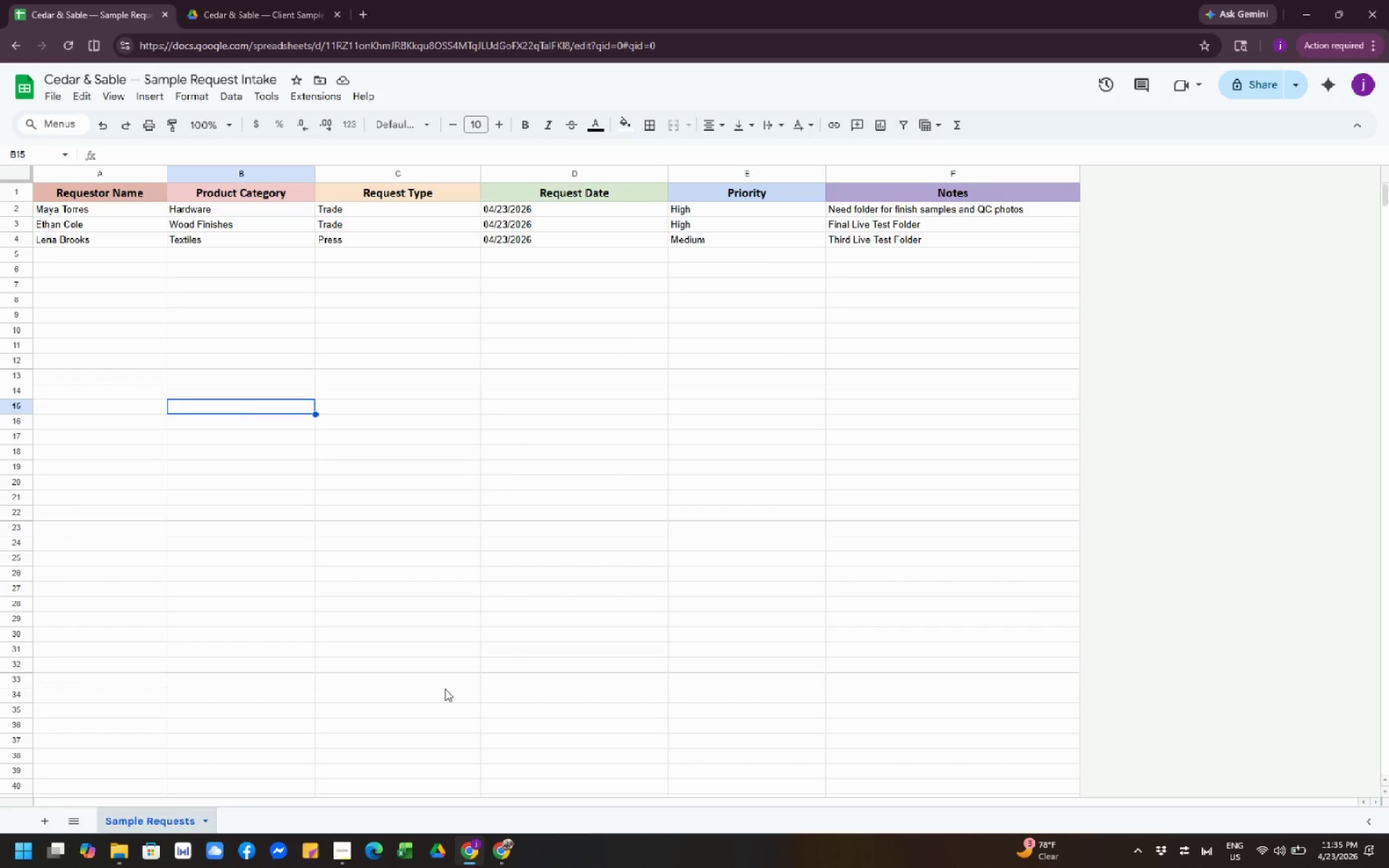 
wait(7.75)
 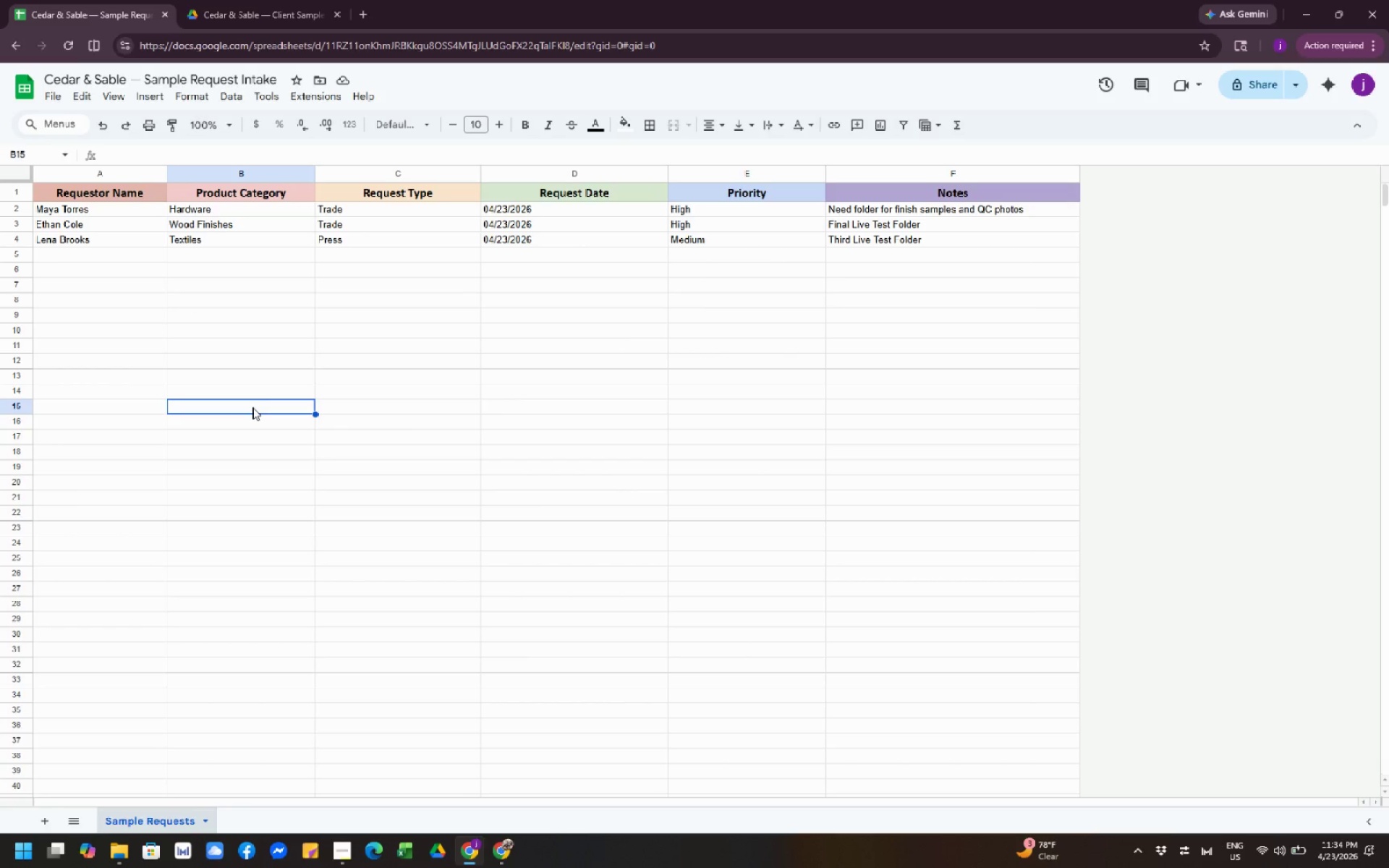 
left_click([506, 849])
 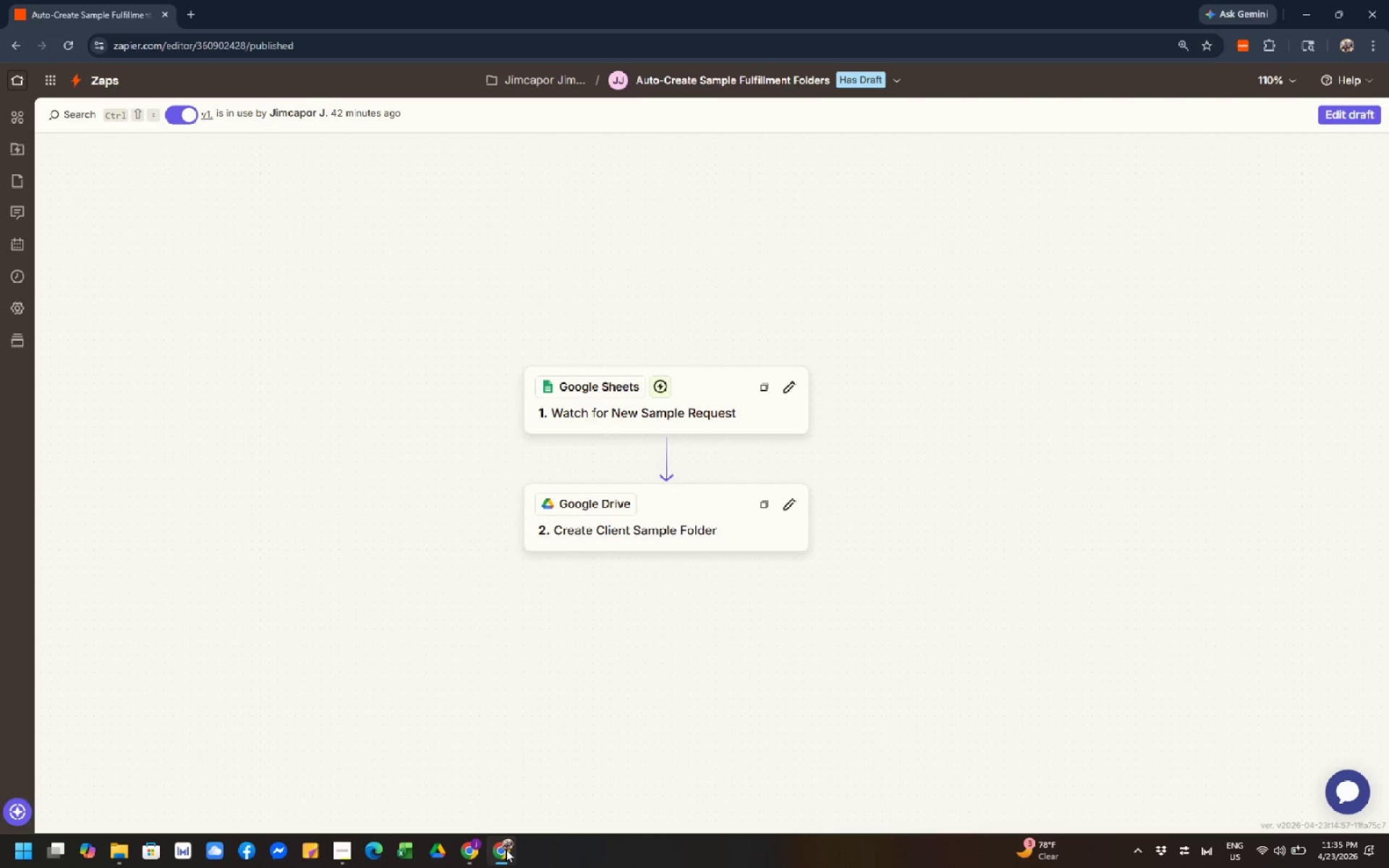 
wait(7.41)
 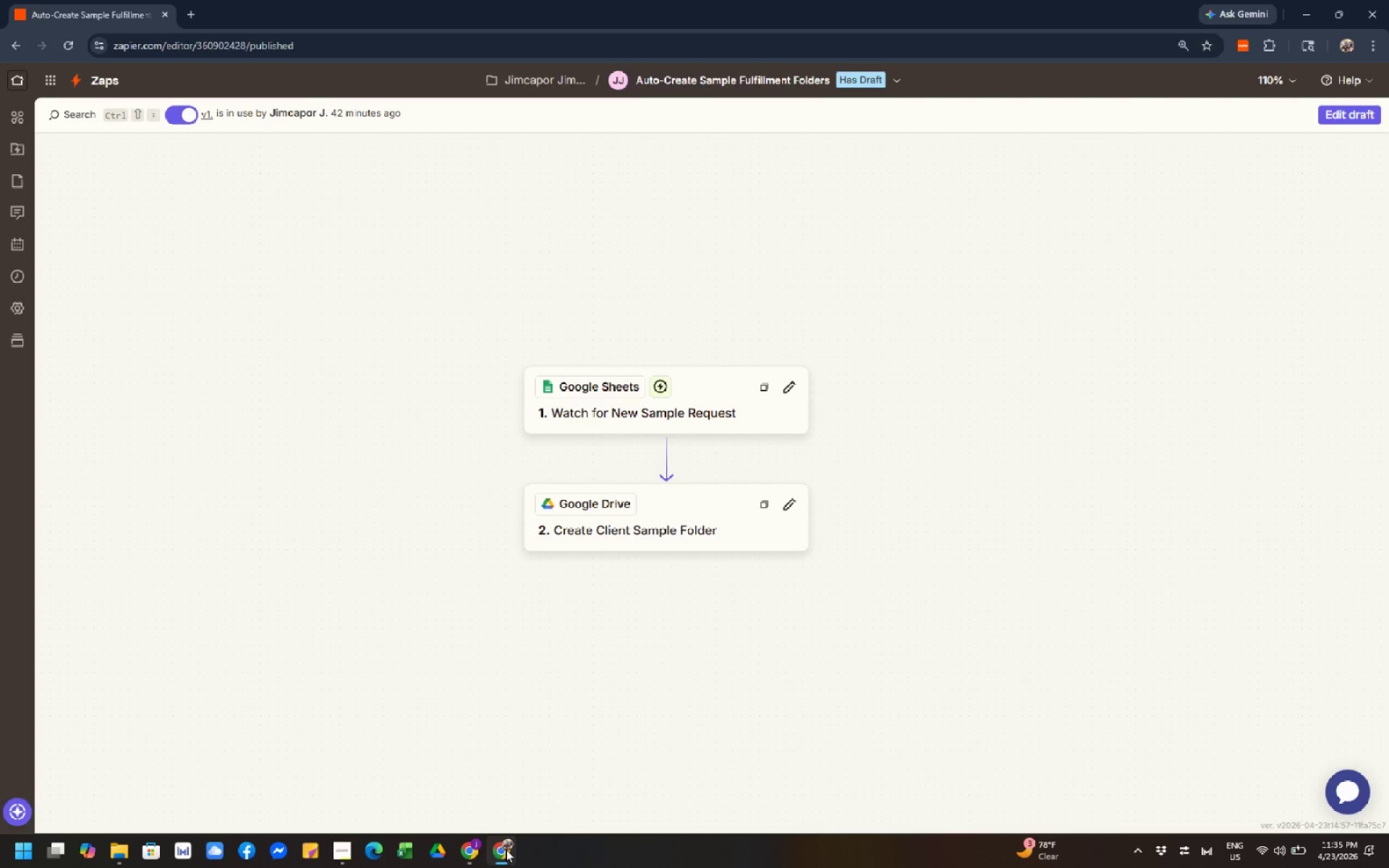 
left_click([427, 706])
 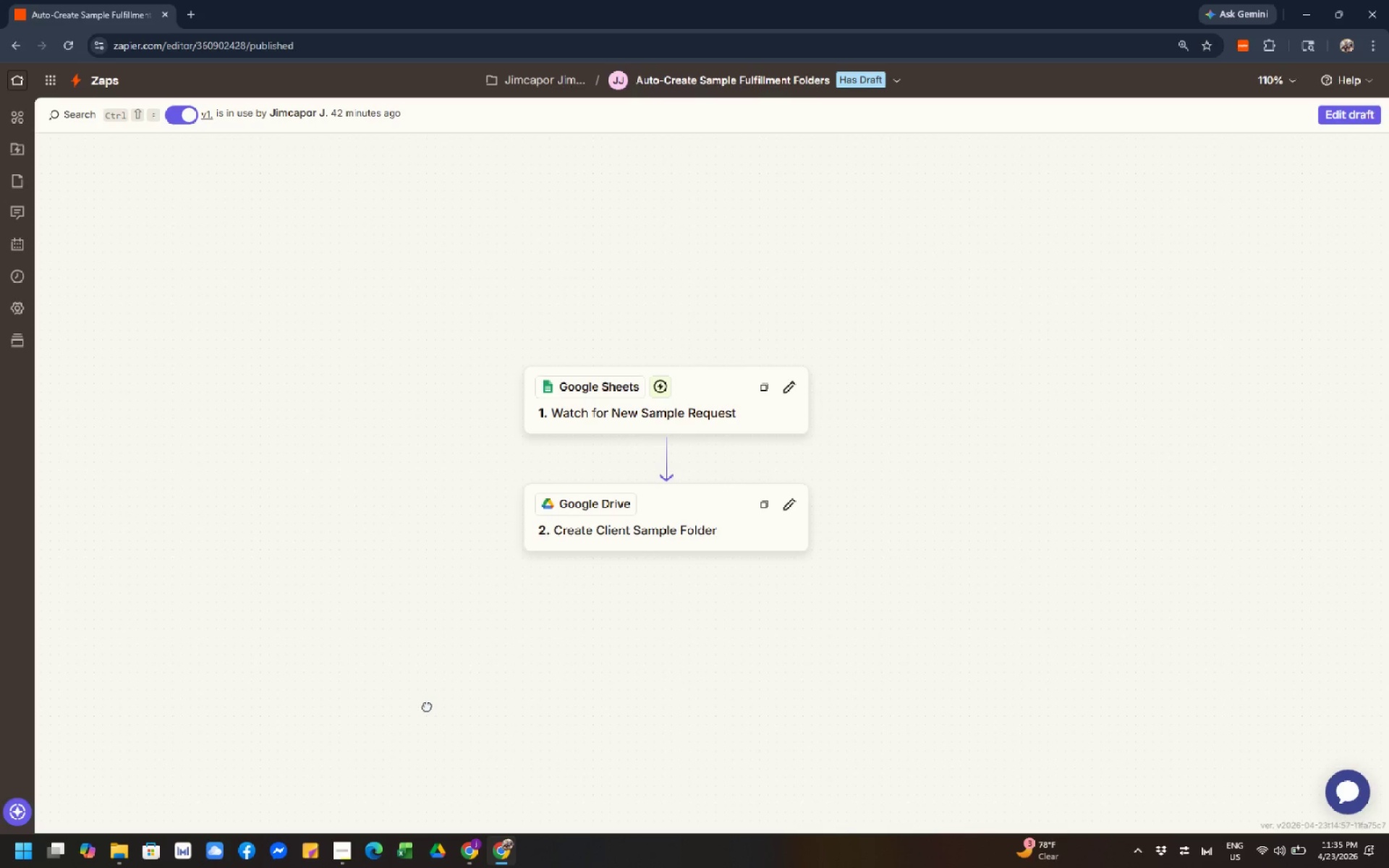 
left_click_drag(start_coordinate=[427, 706], to_coordinate=[437, 728])
 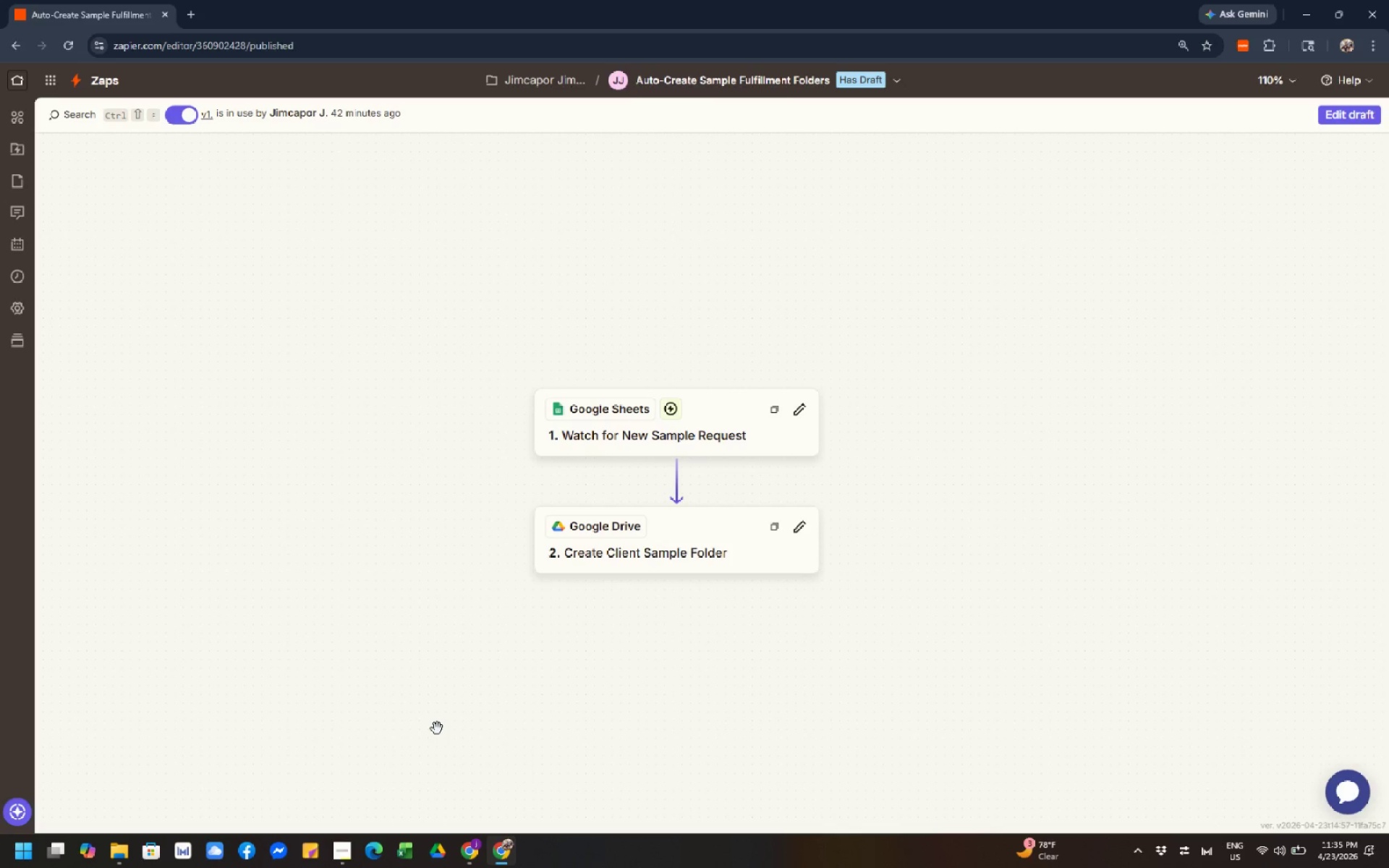 
wait(12.78)
 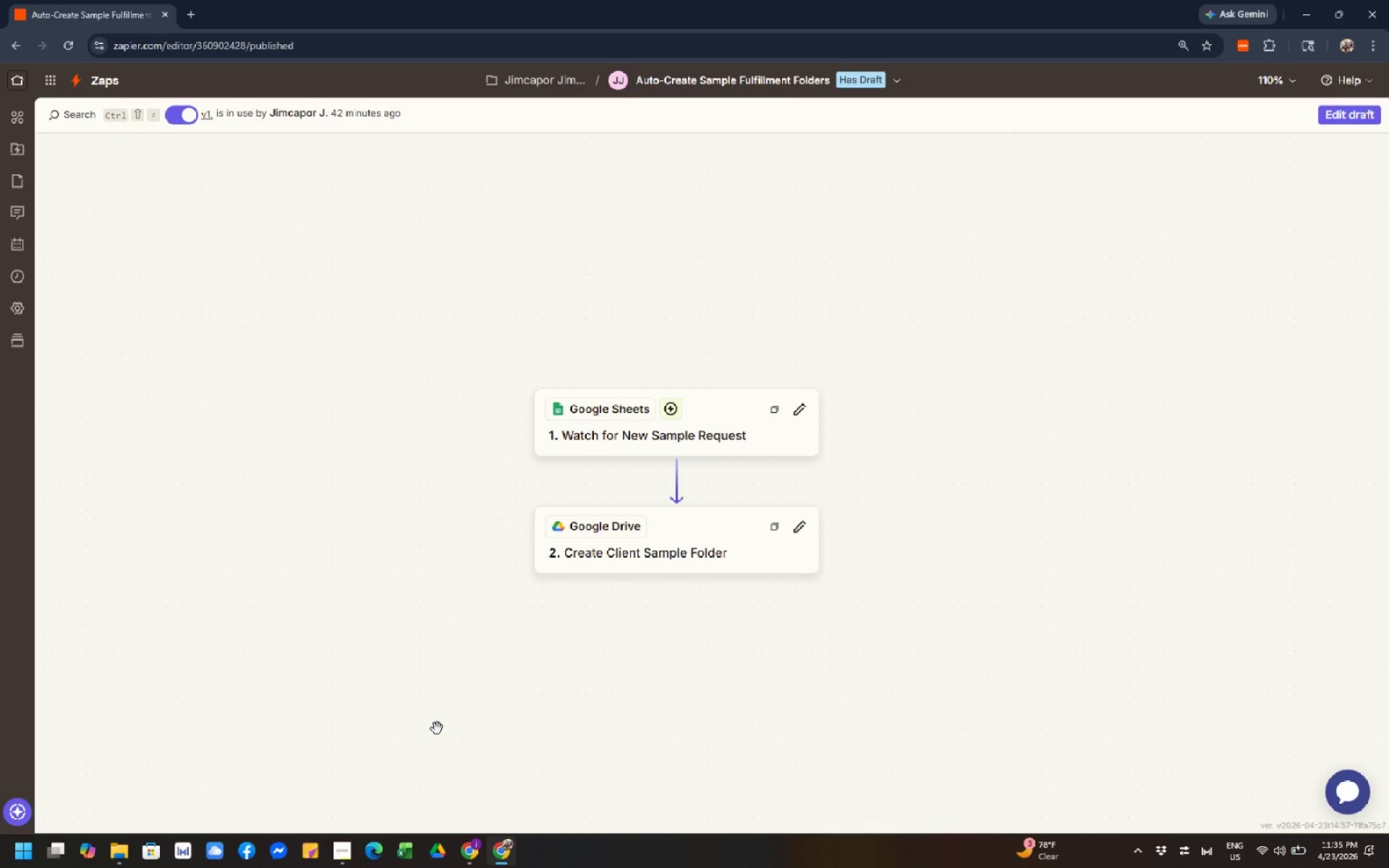 
left_click([422, 616])
 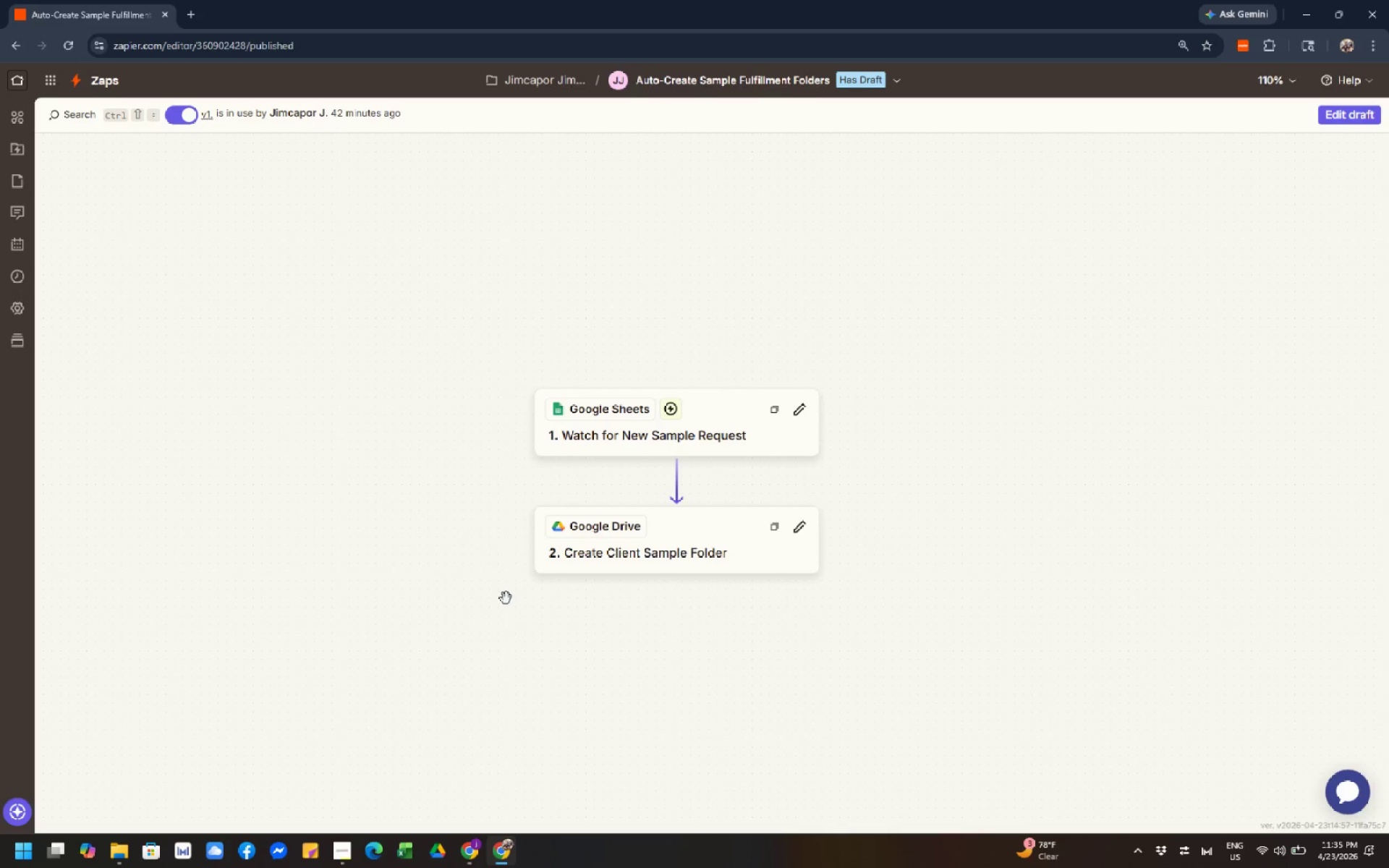 
wait(6.73)
 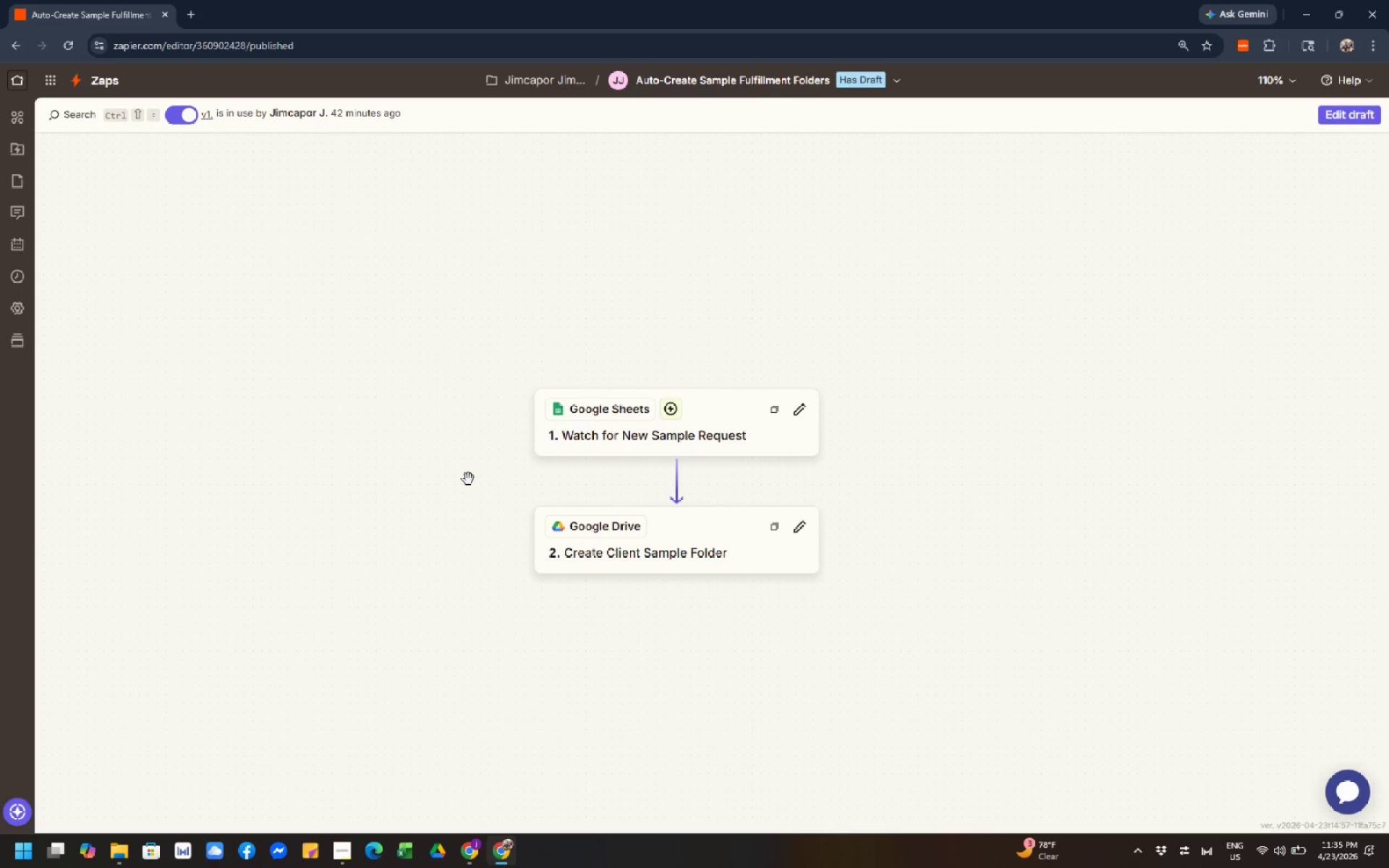 
left_click([469, 857])
 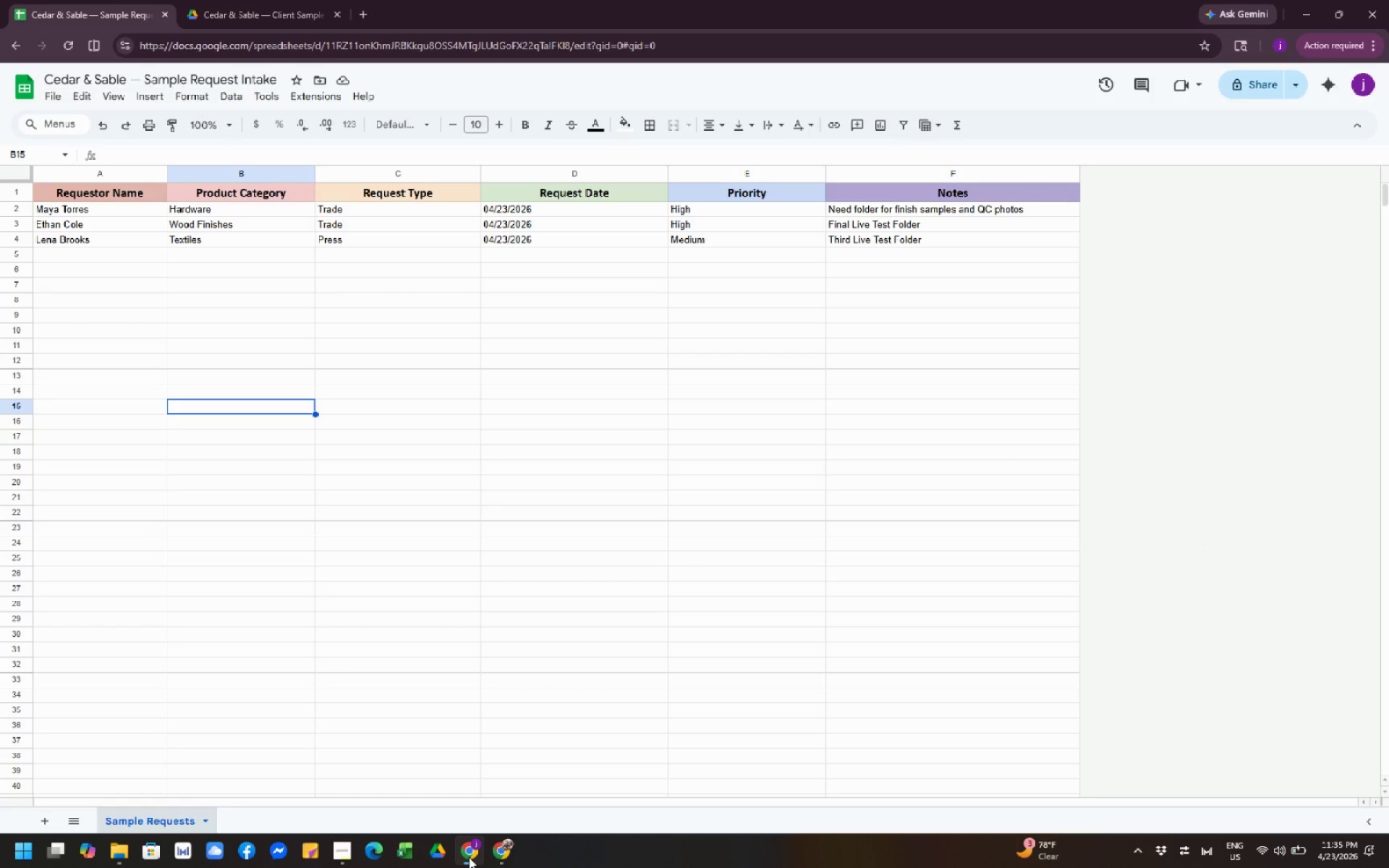 
wait(8.44)
 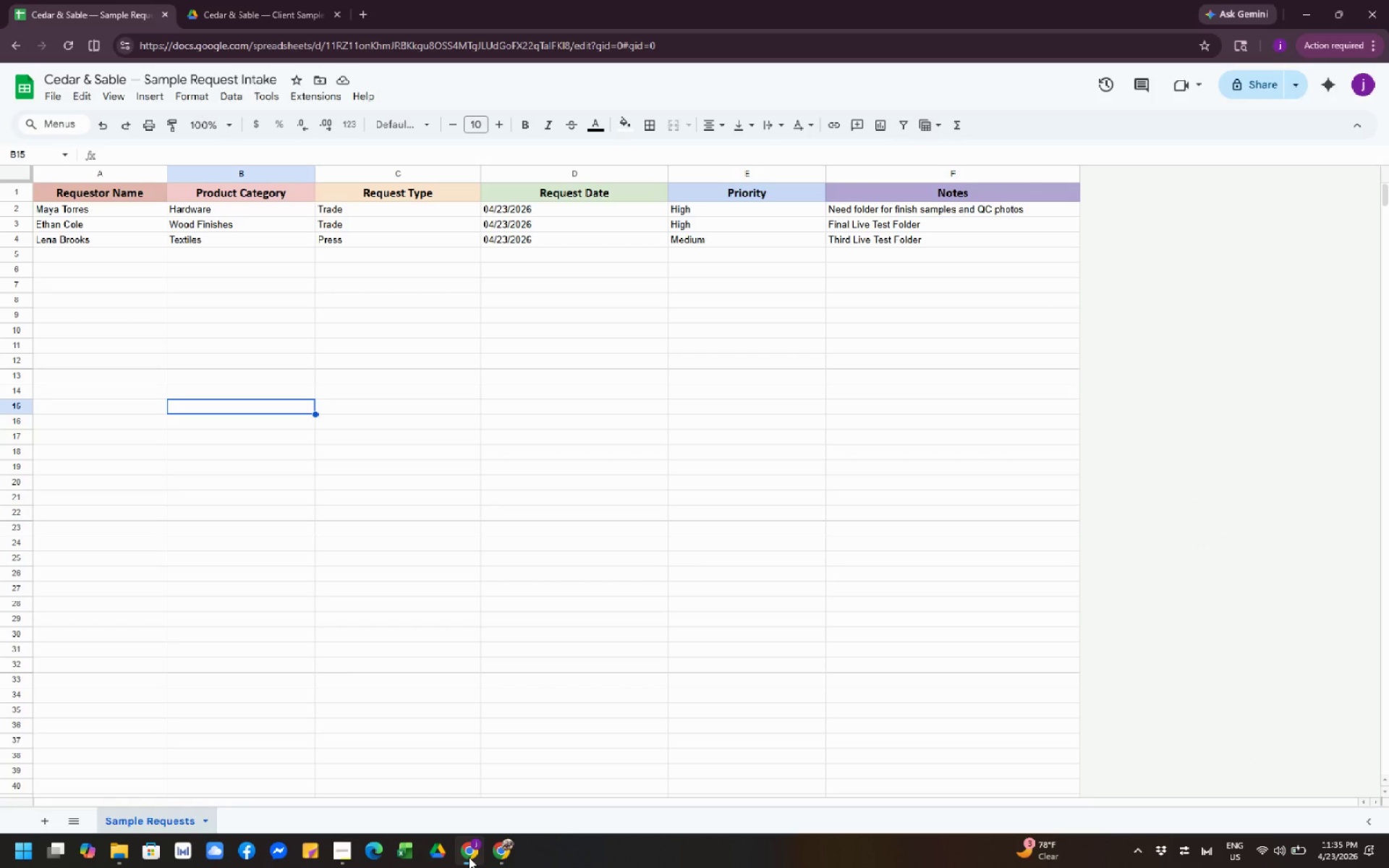 
left_click([461, 394])
 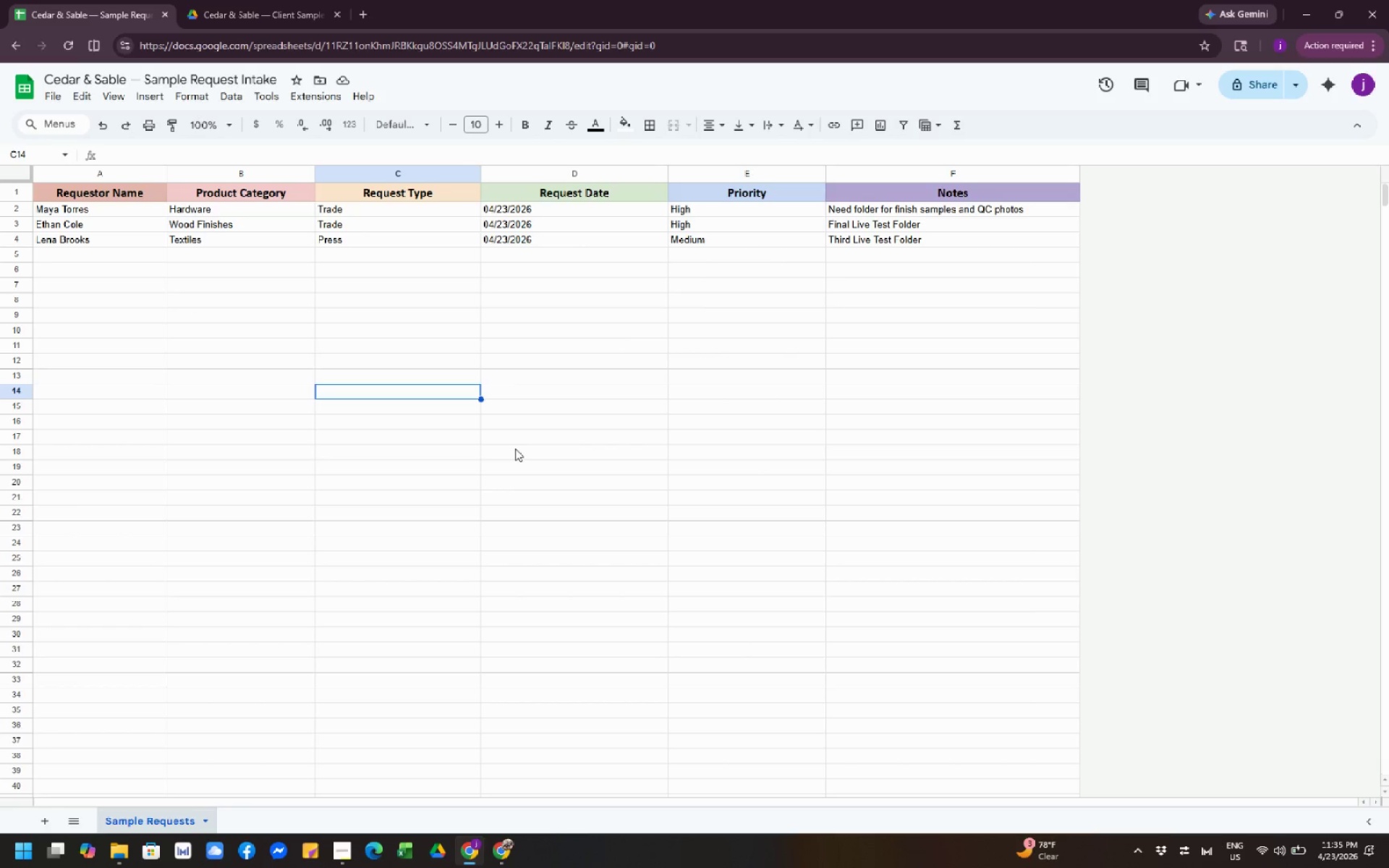 
left_click([515, 448])
 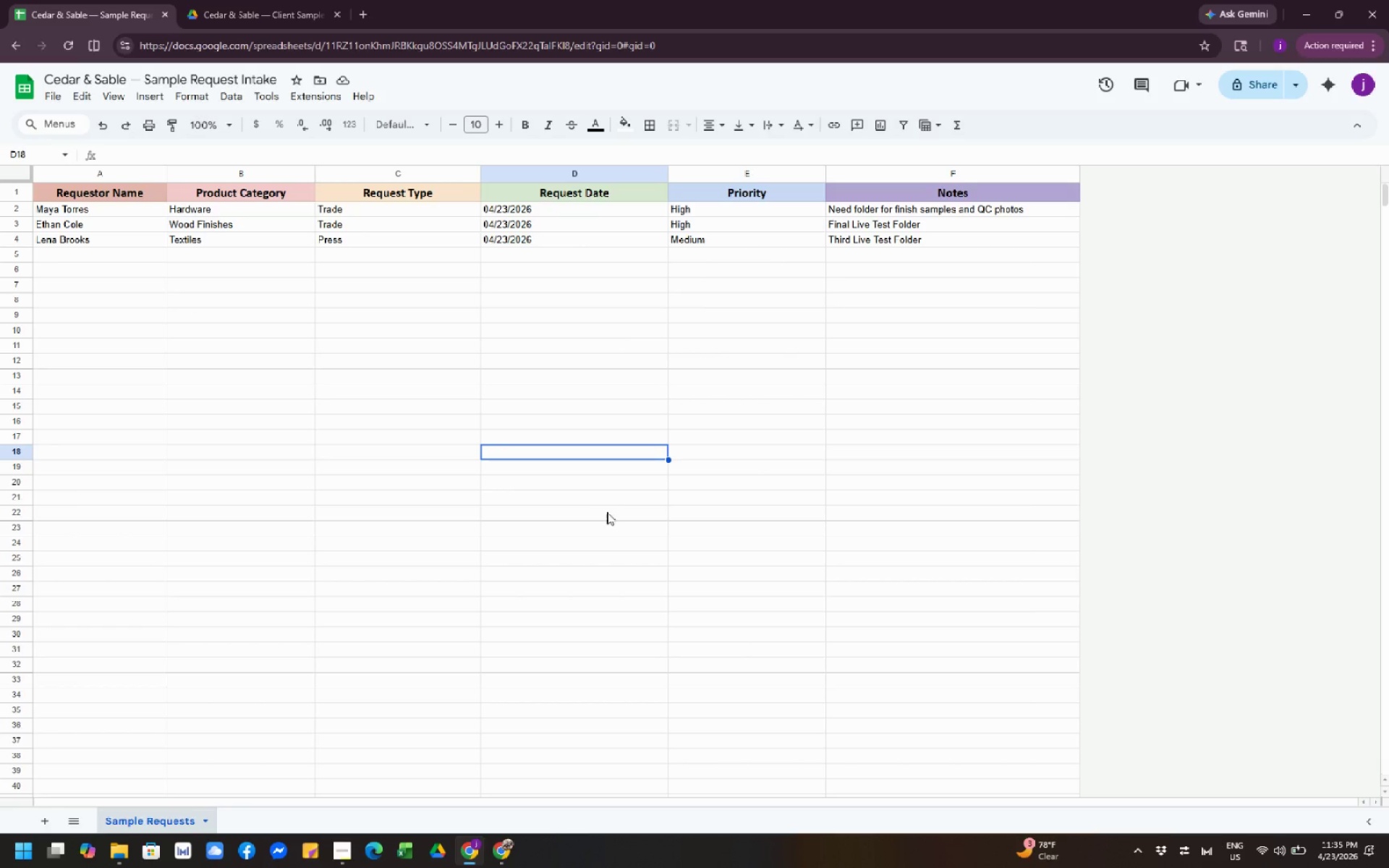 
left_click([607, 512])
 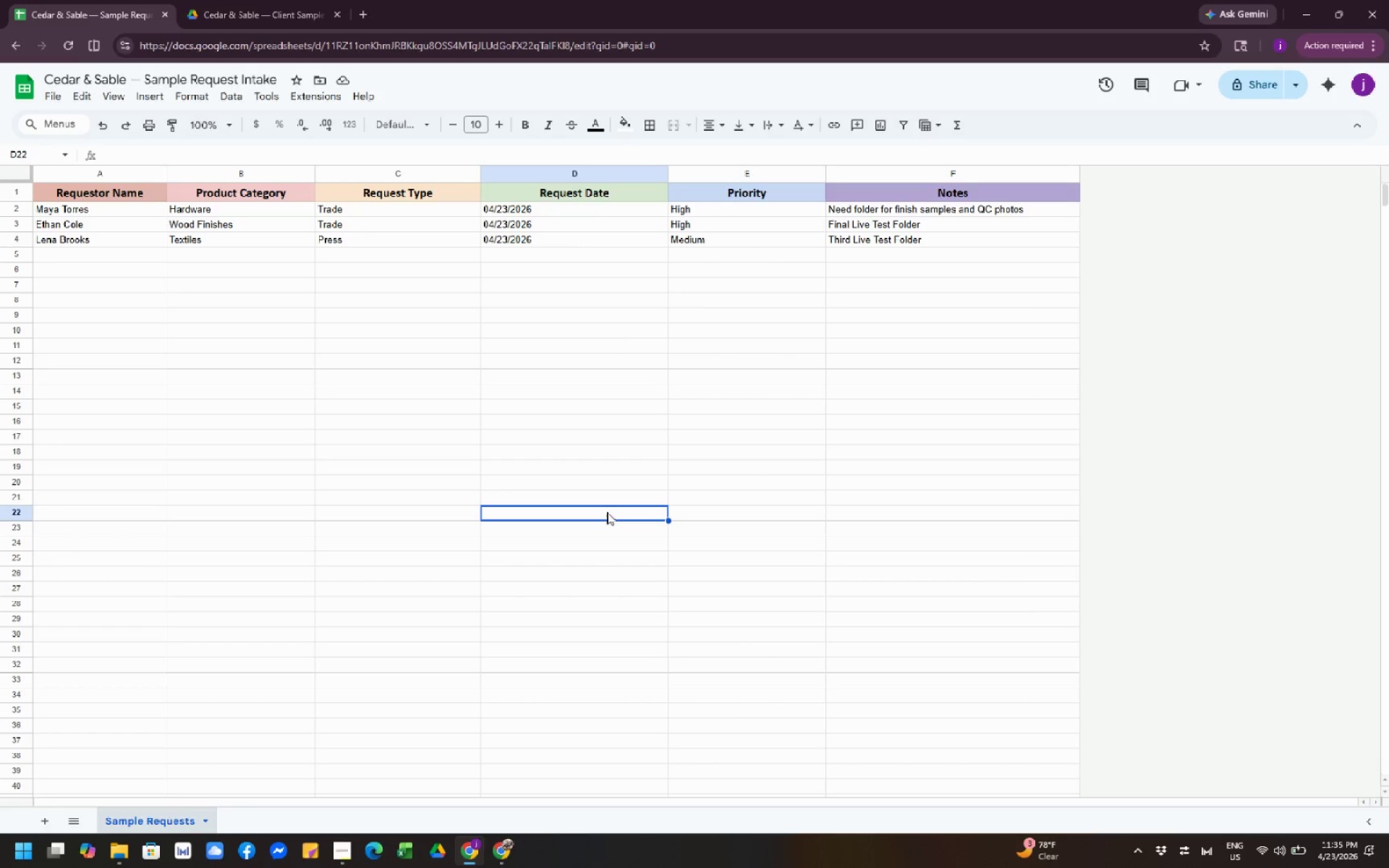 
left_click([739, 562])
 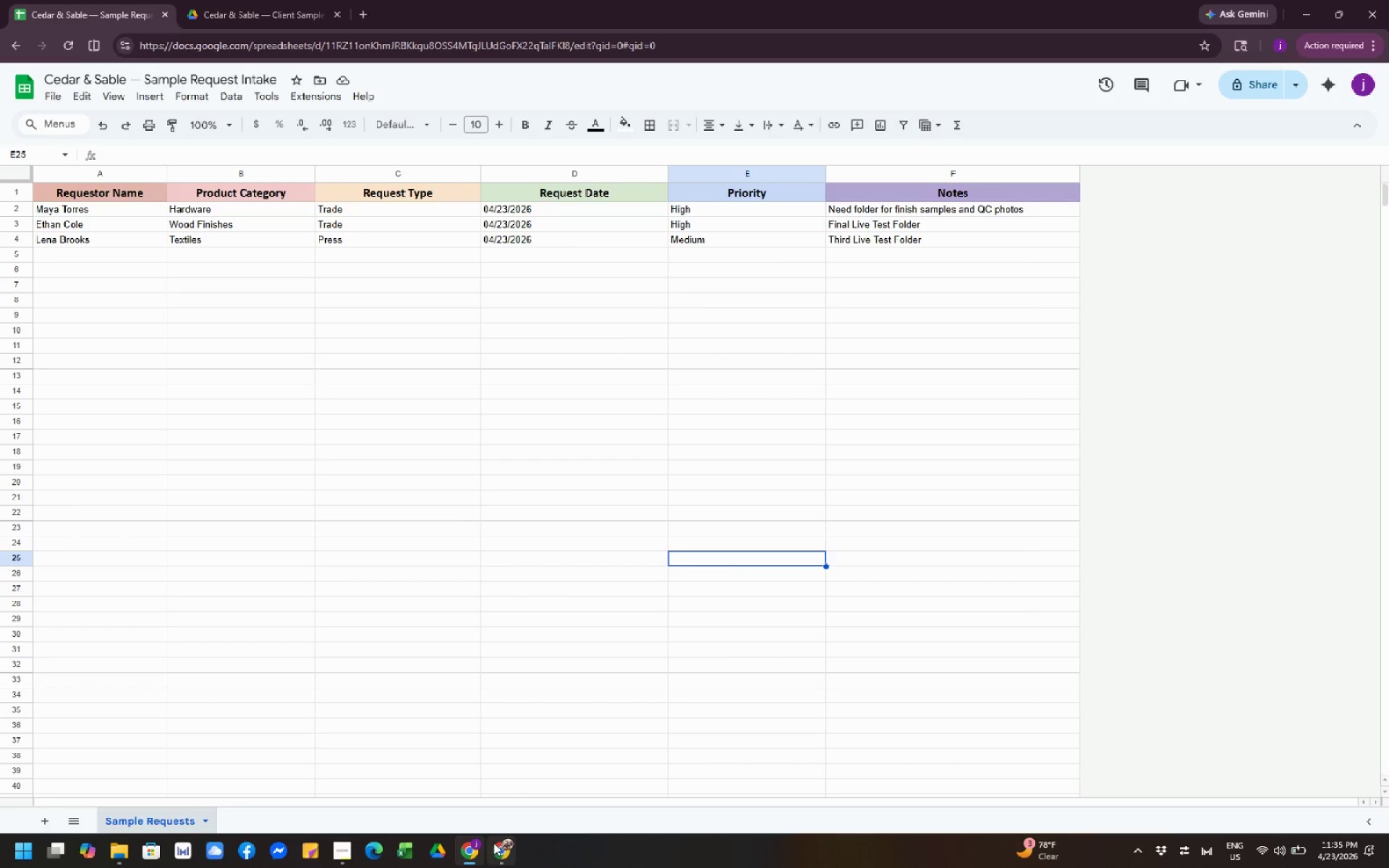 
left_click([501, 867])
 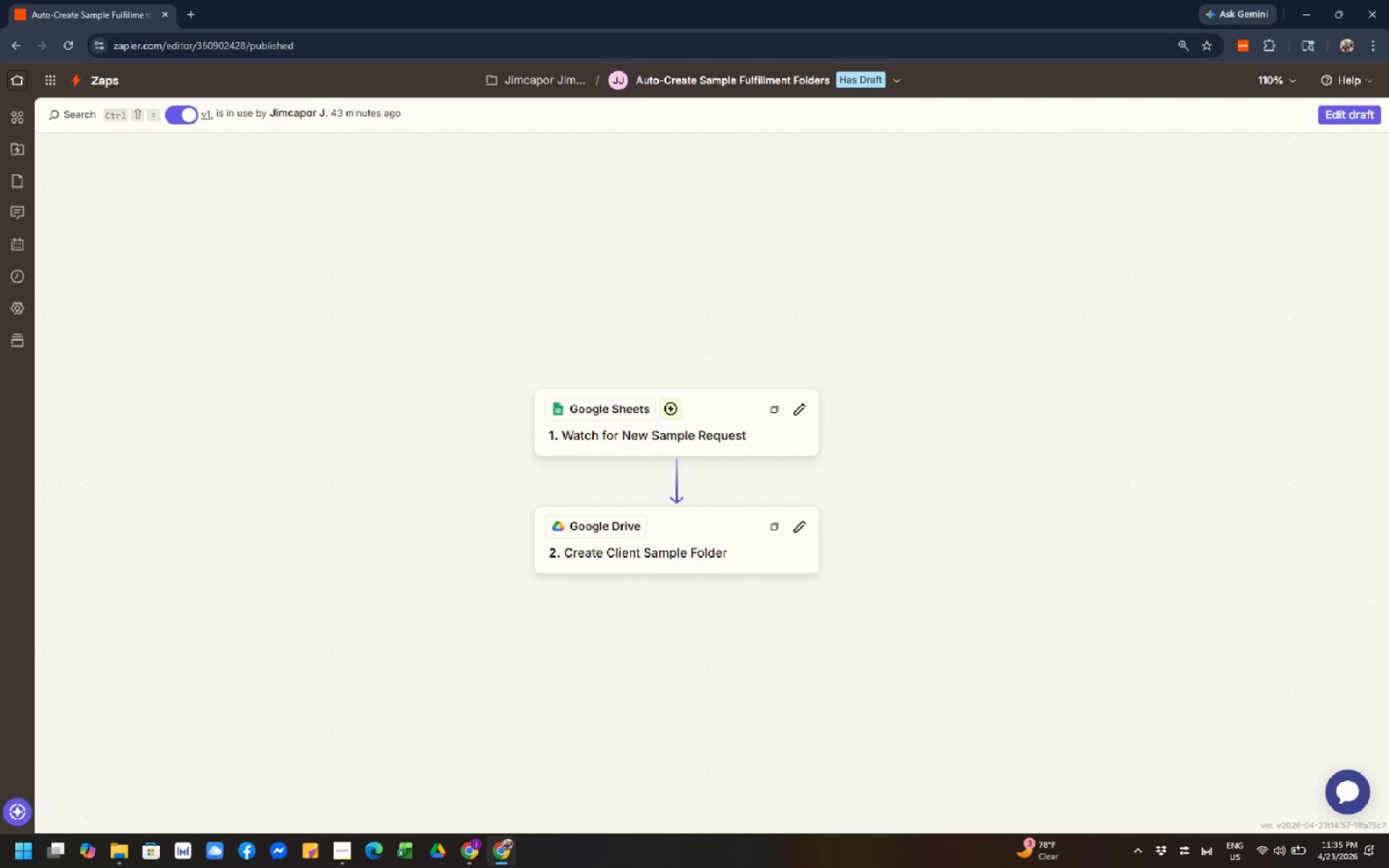 
wait(13.61)
 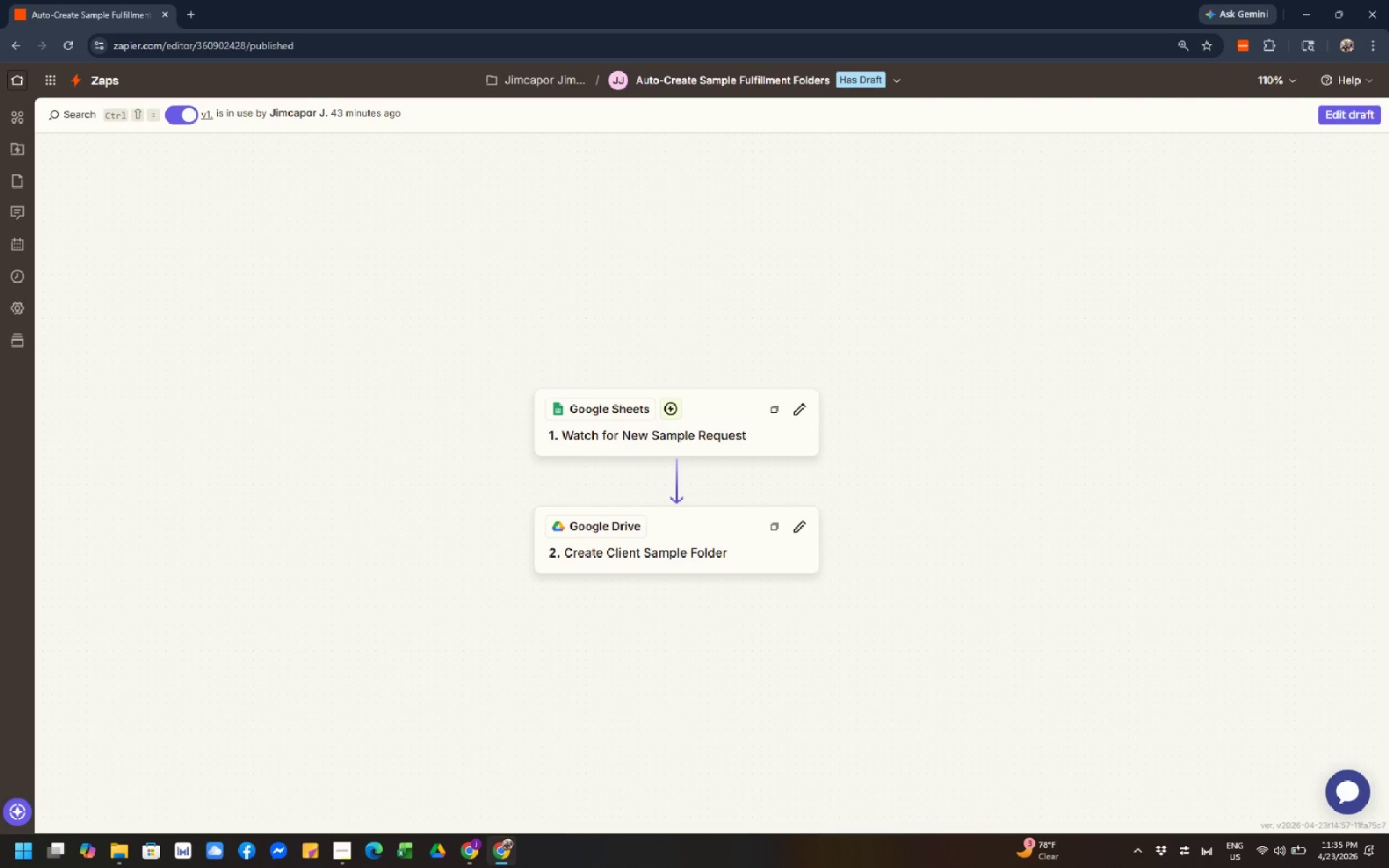 
left_click([466, 852])
 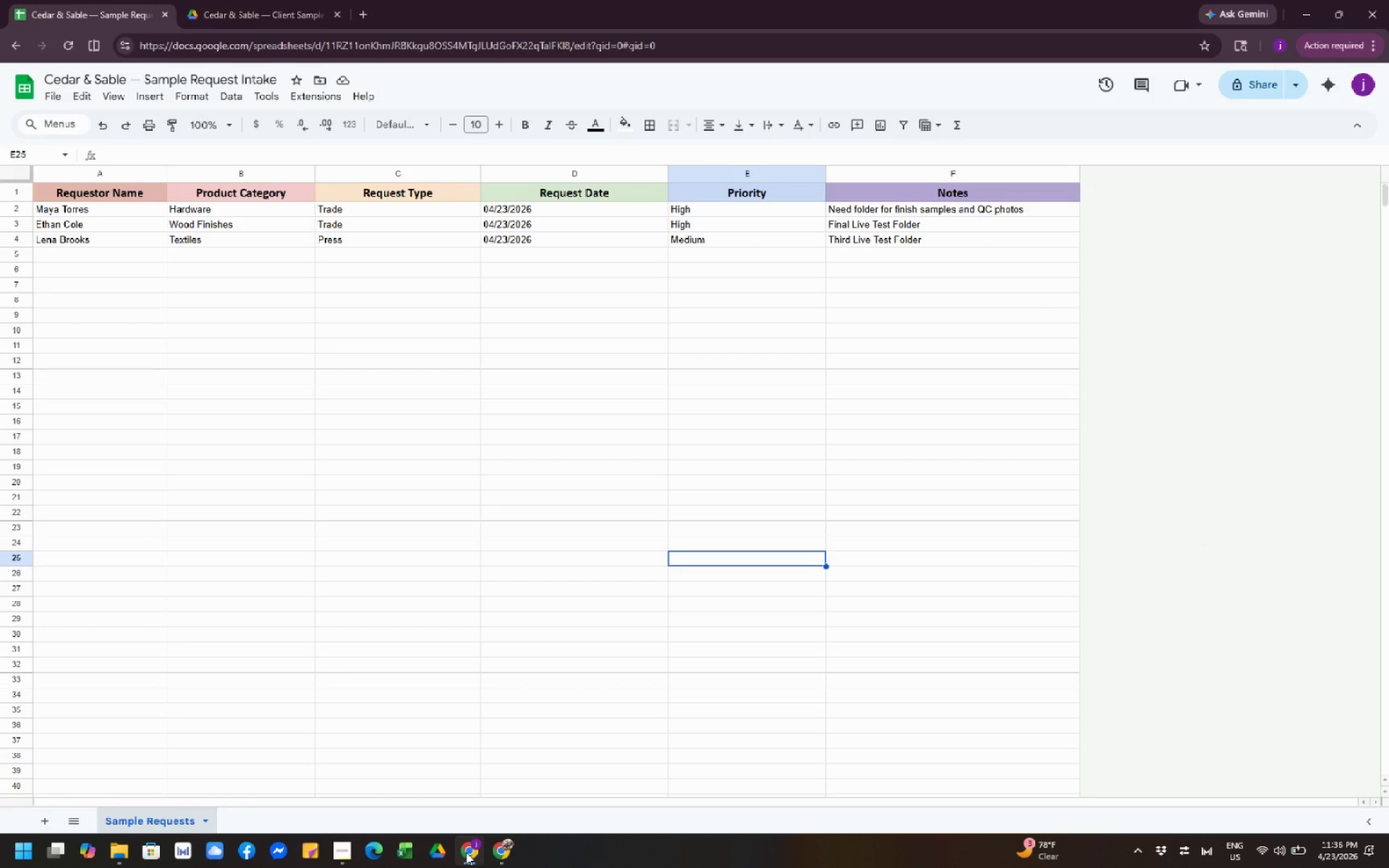 
wait(11.78)
 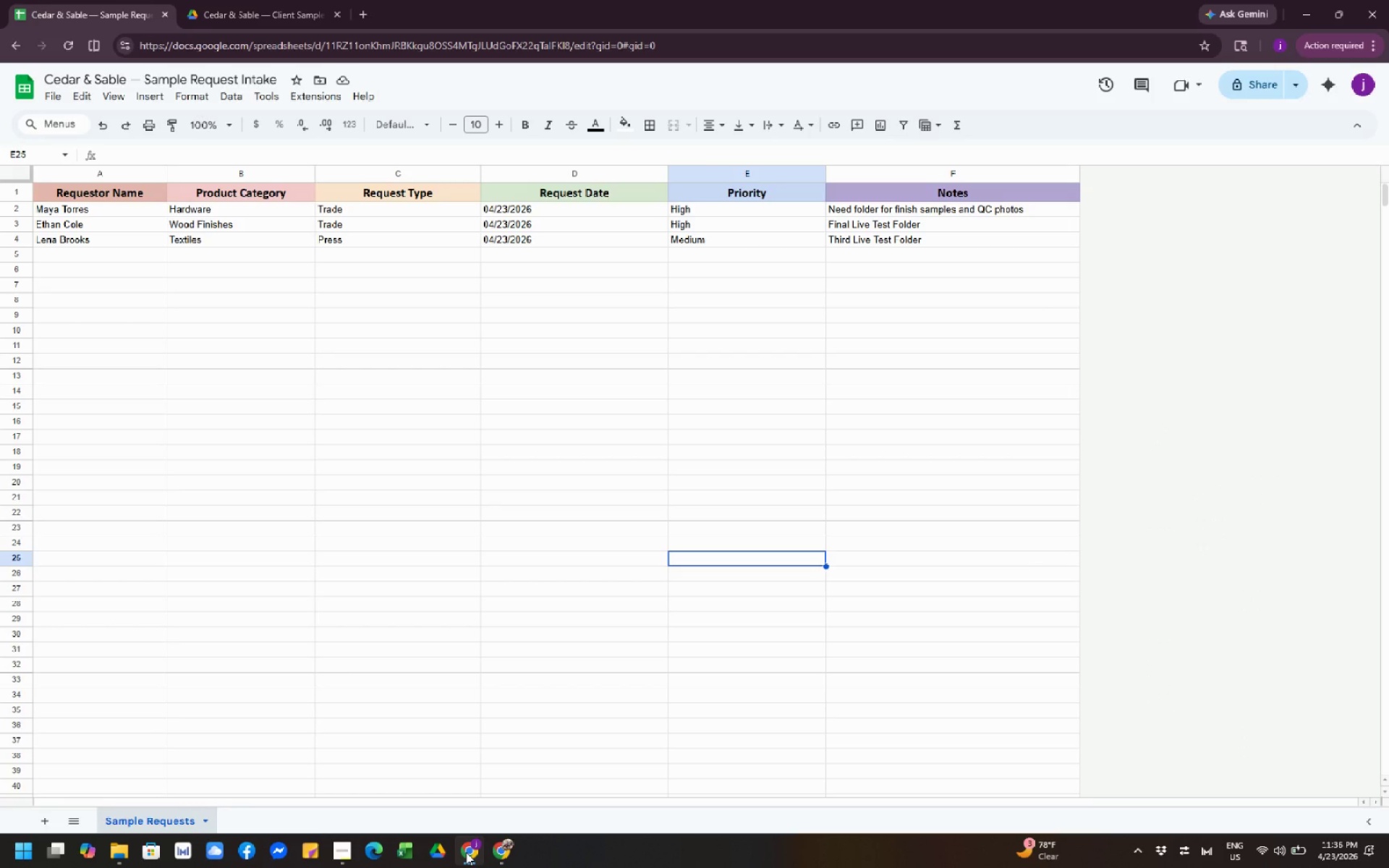 
left_click([740, 780])
 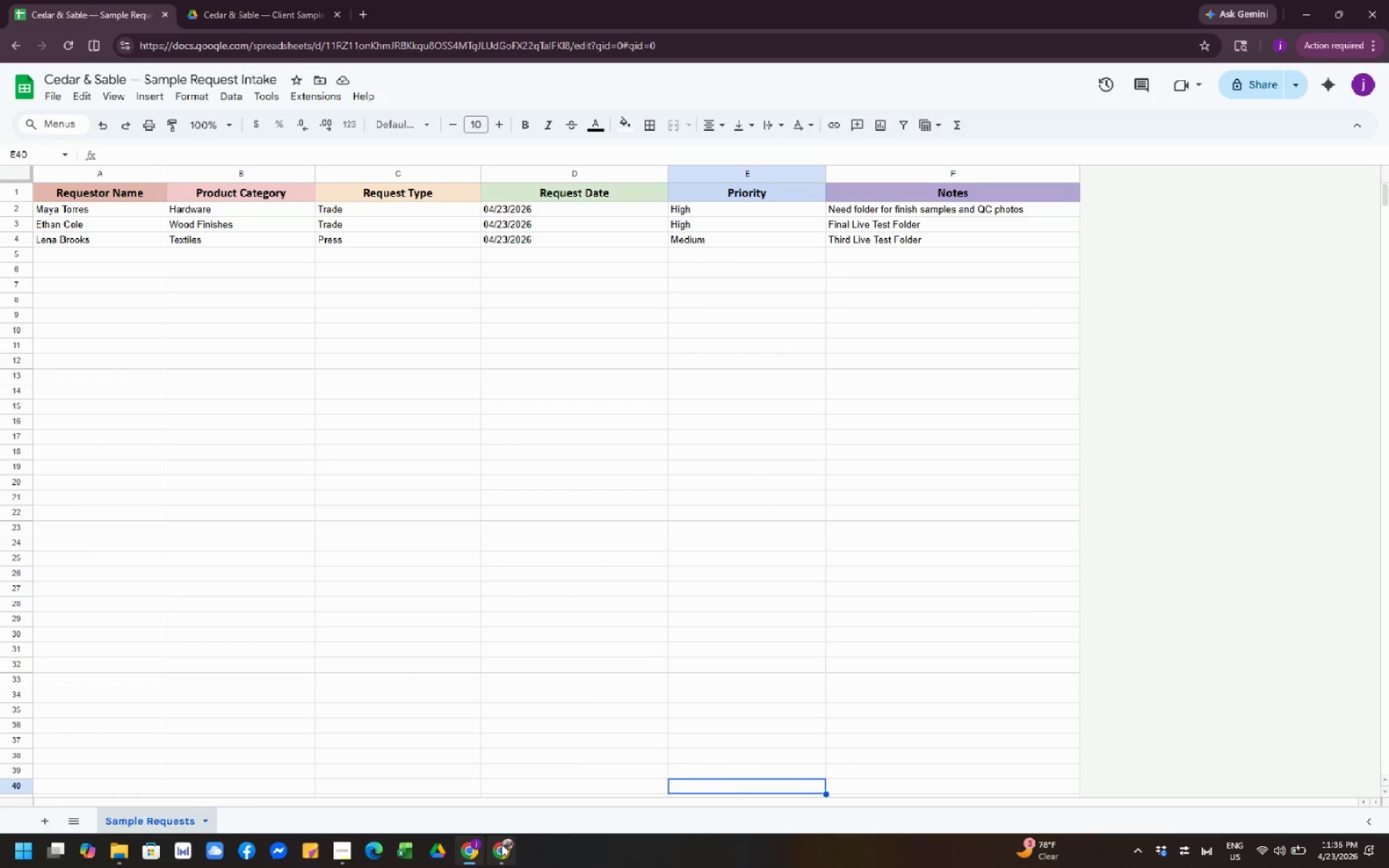 
left_click([503, 846])
 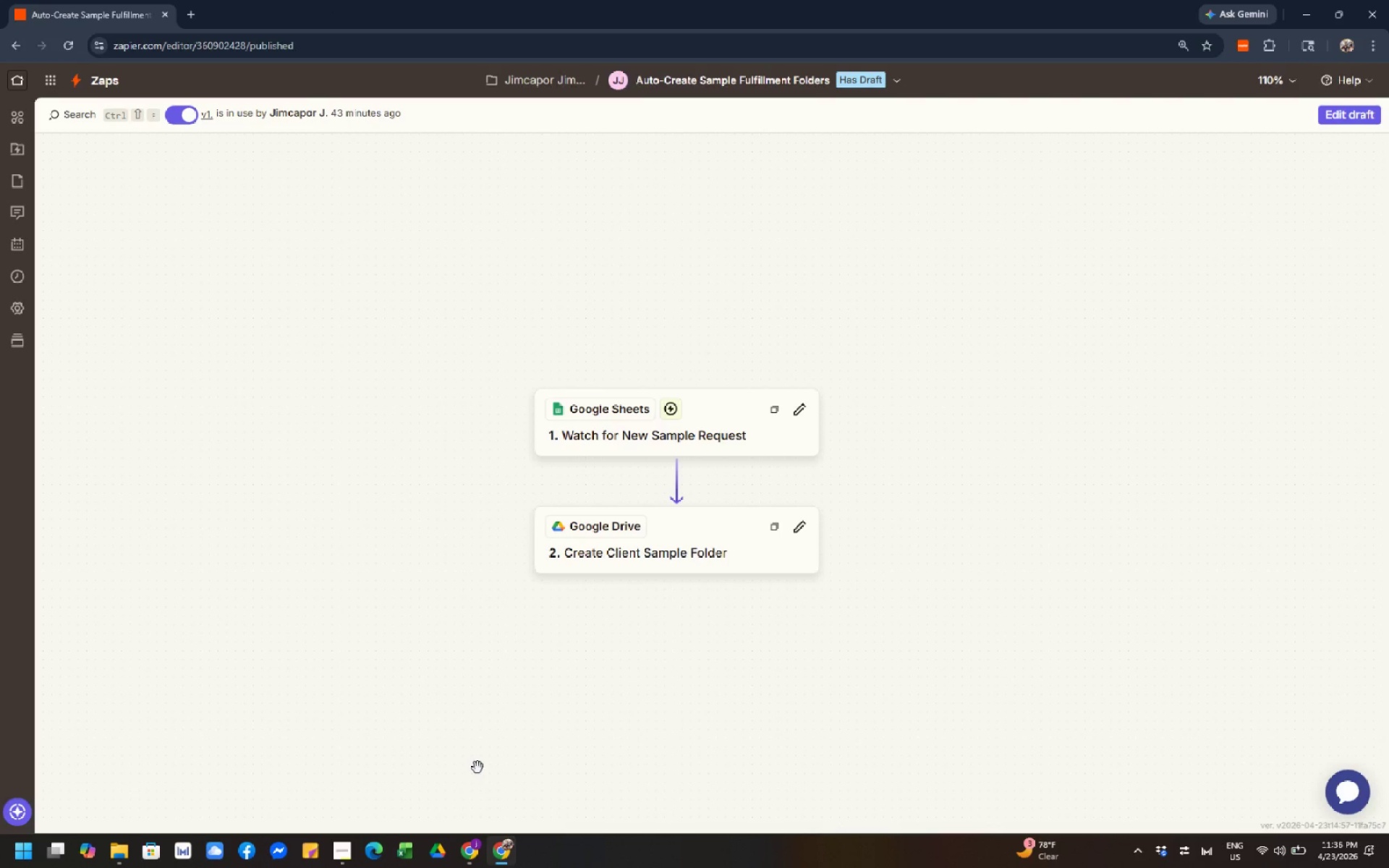 
wait(7.56)
 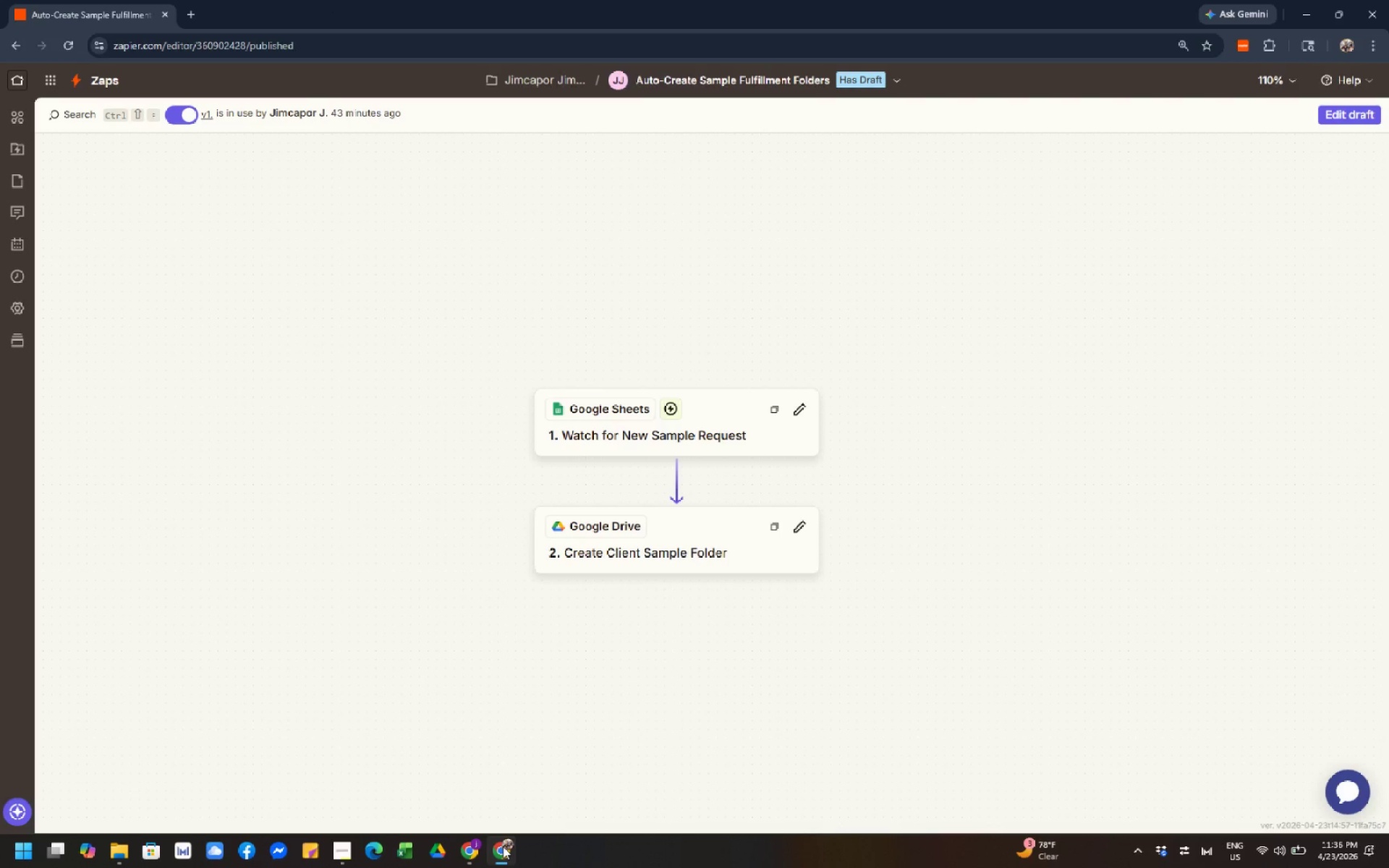 
left_click([554, 684])
 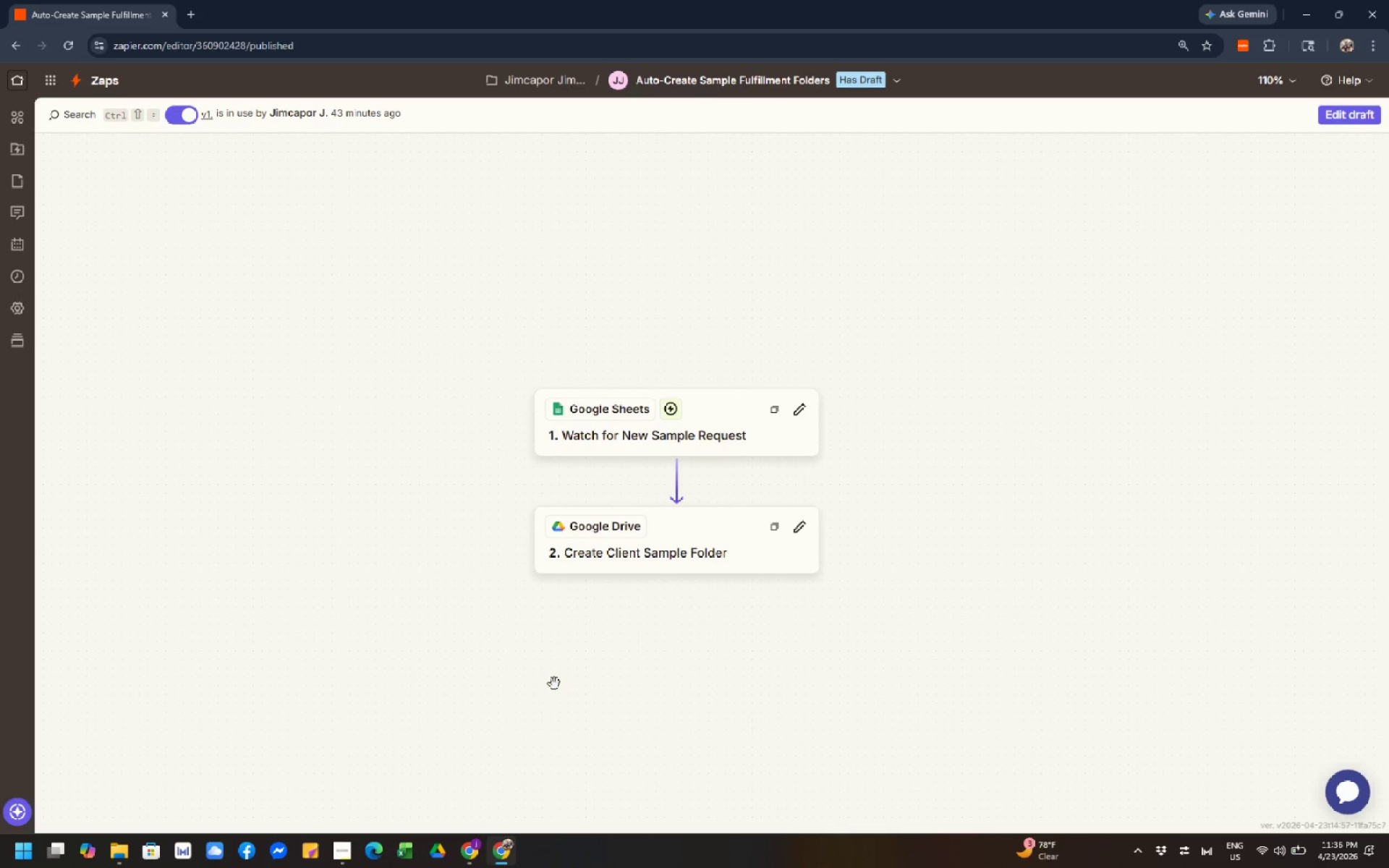 
wait(5.56)
 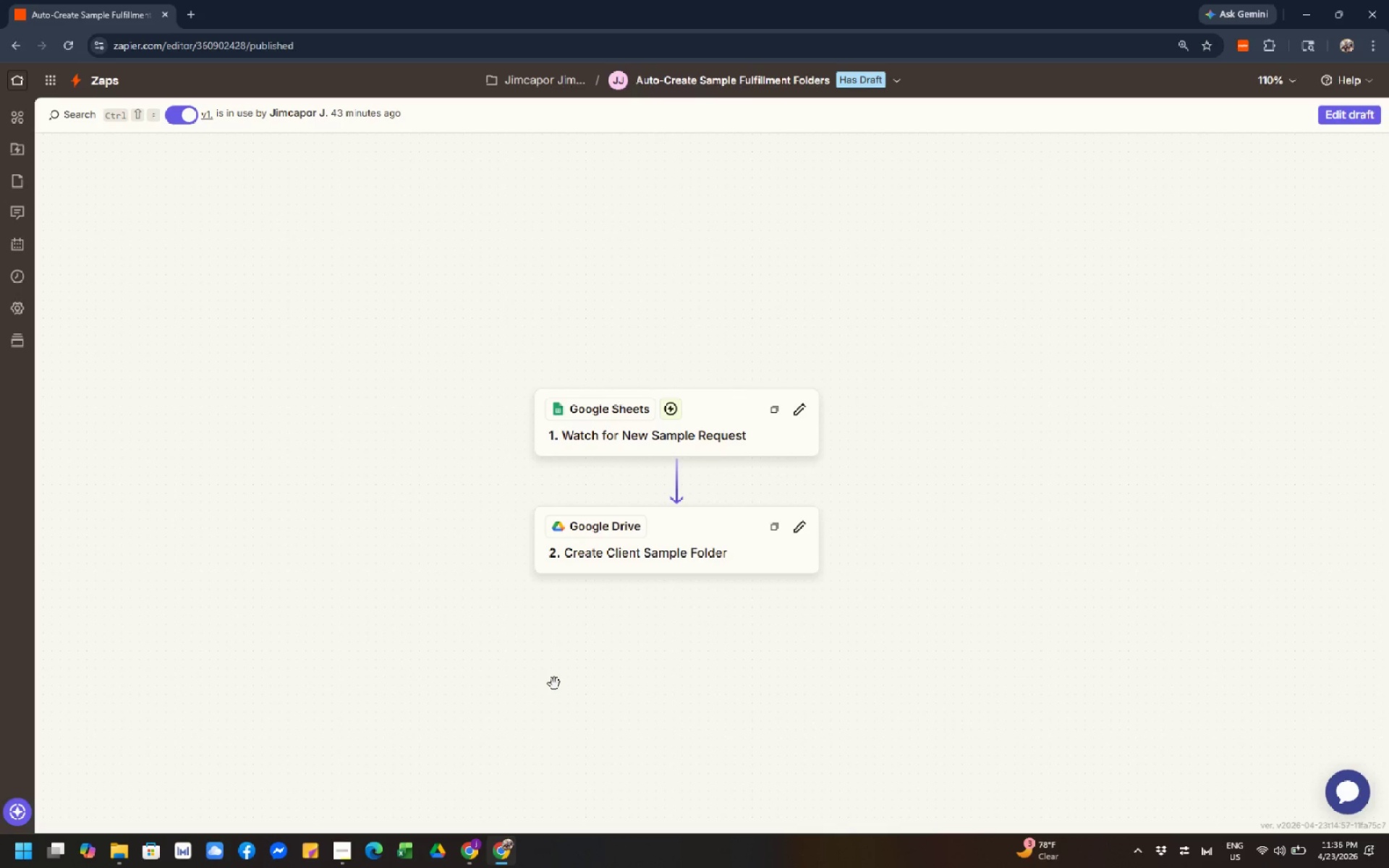 
left_click([509, 525])
 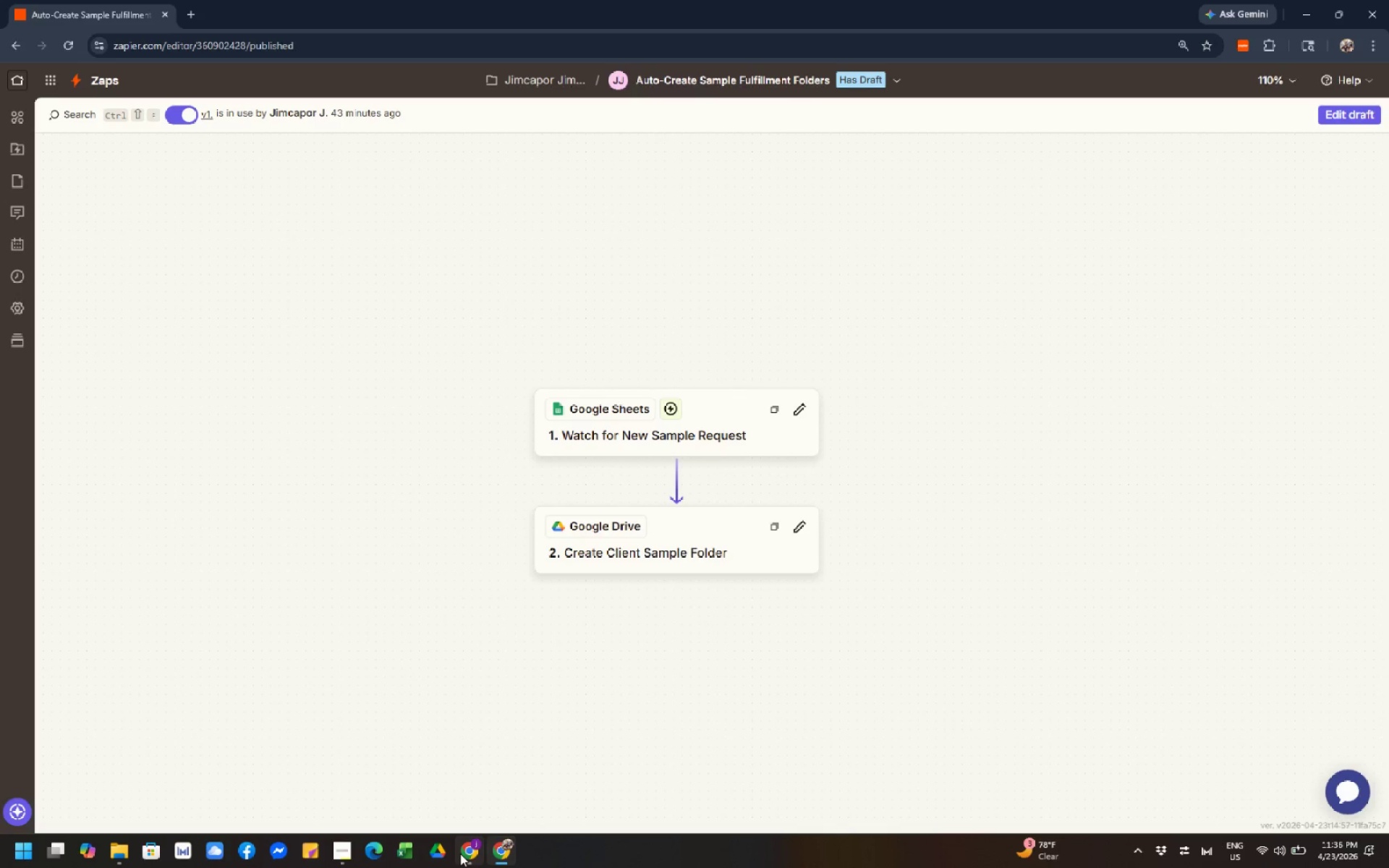 
left_click([470, 852])
 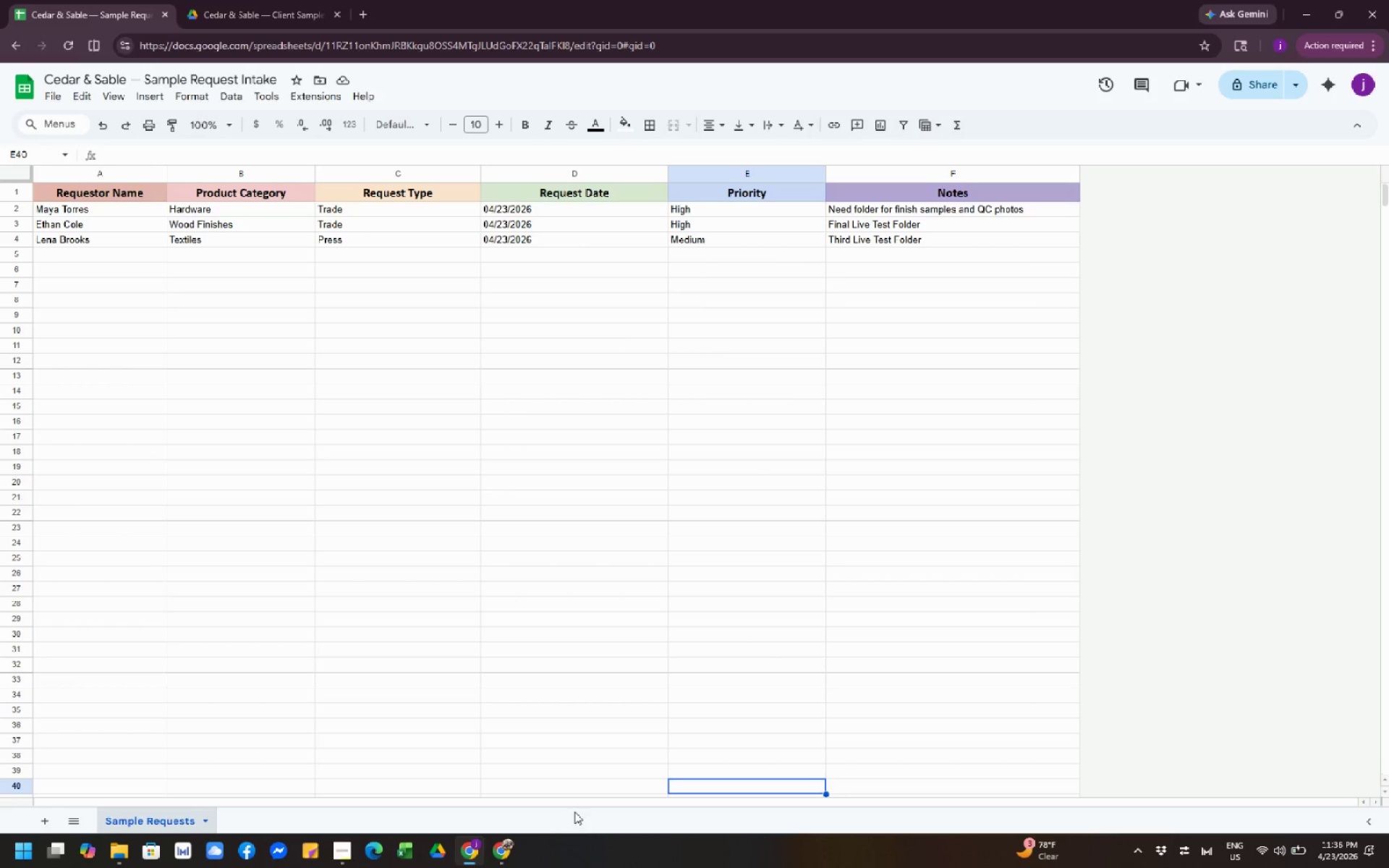 
wait(19.5)
 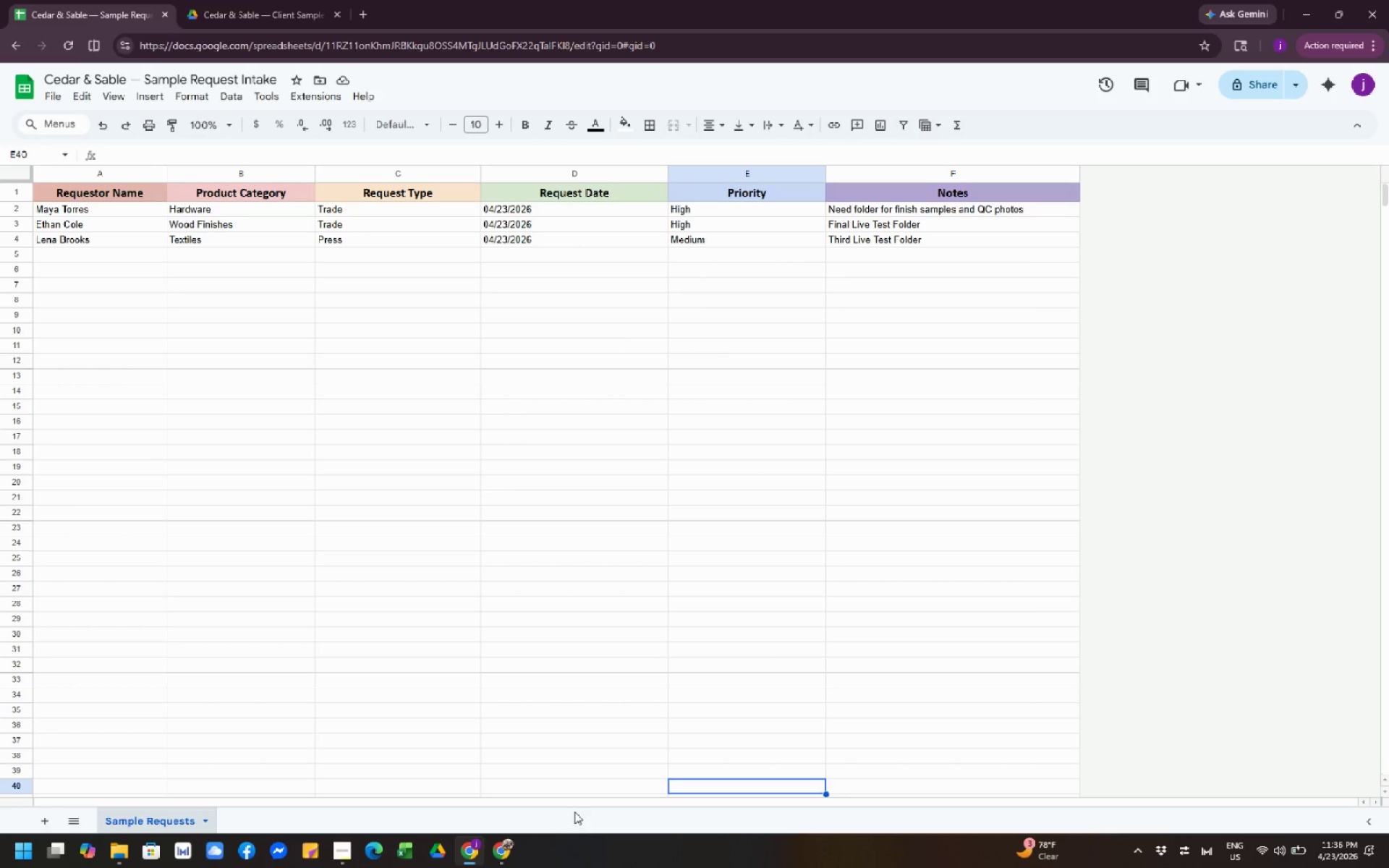 
left_click([641, 718])
 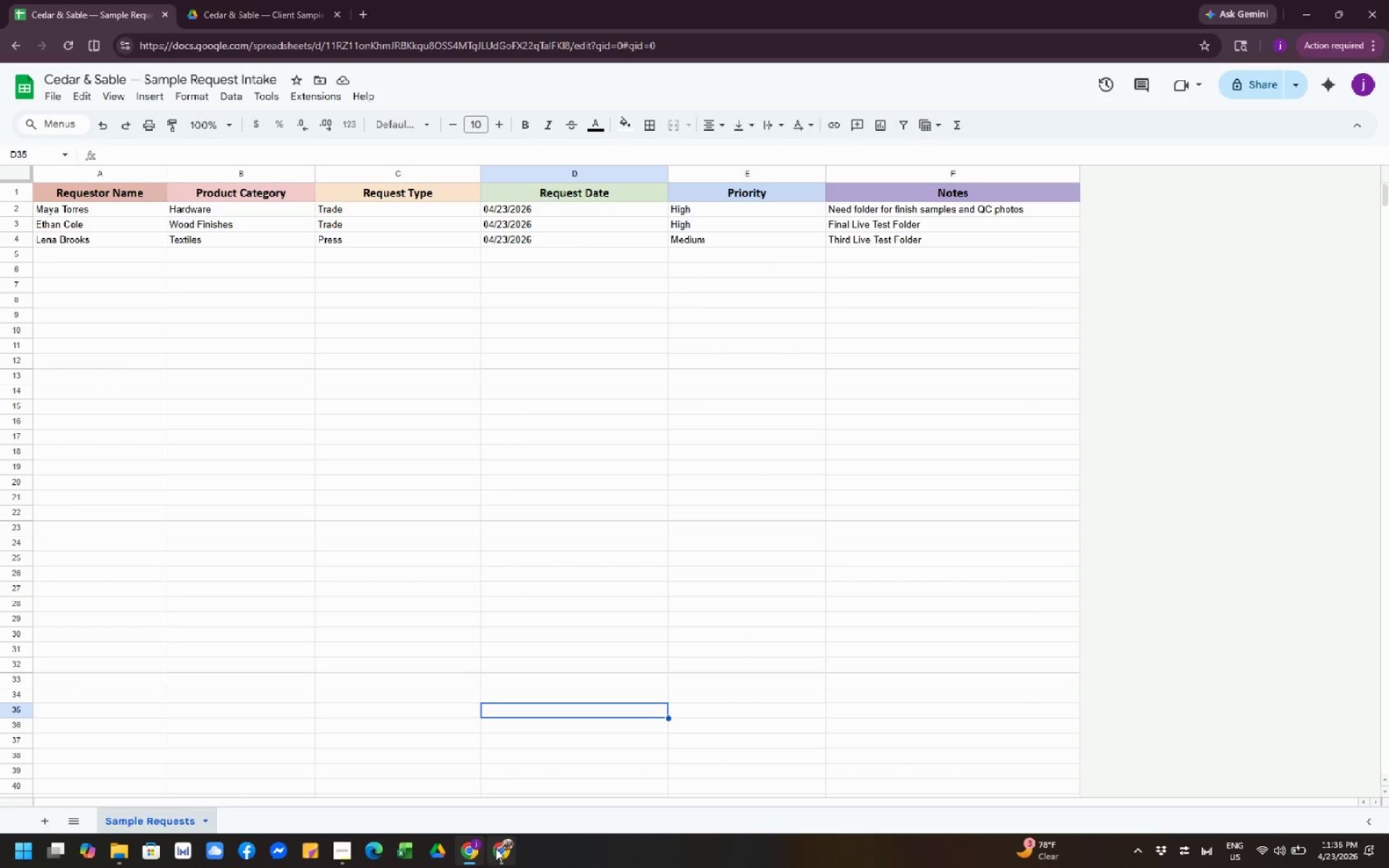 
left_click([498, 855])
 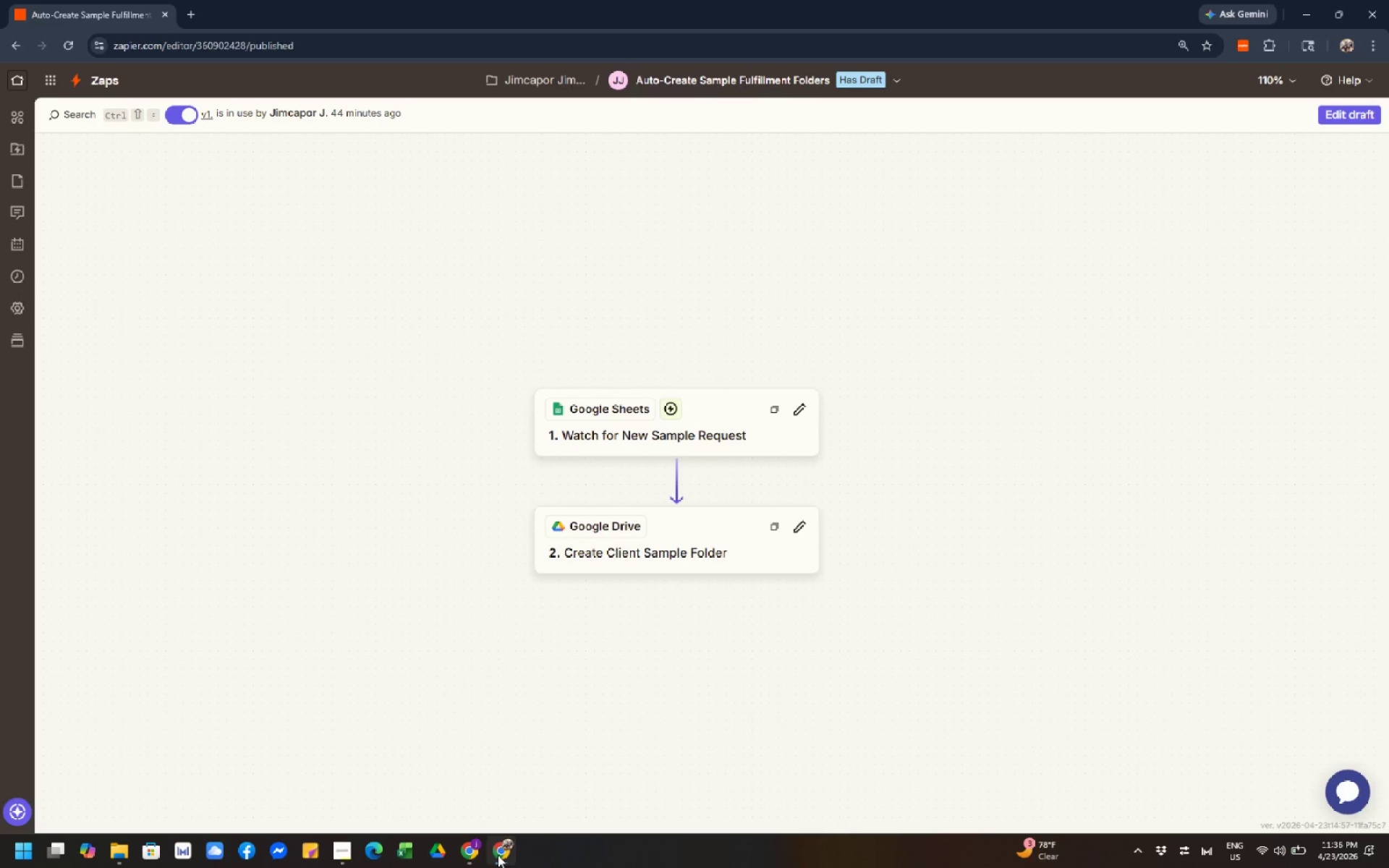 
wait(14.06)
 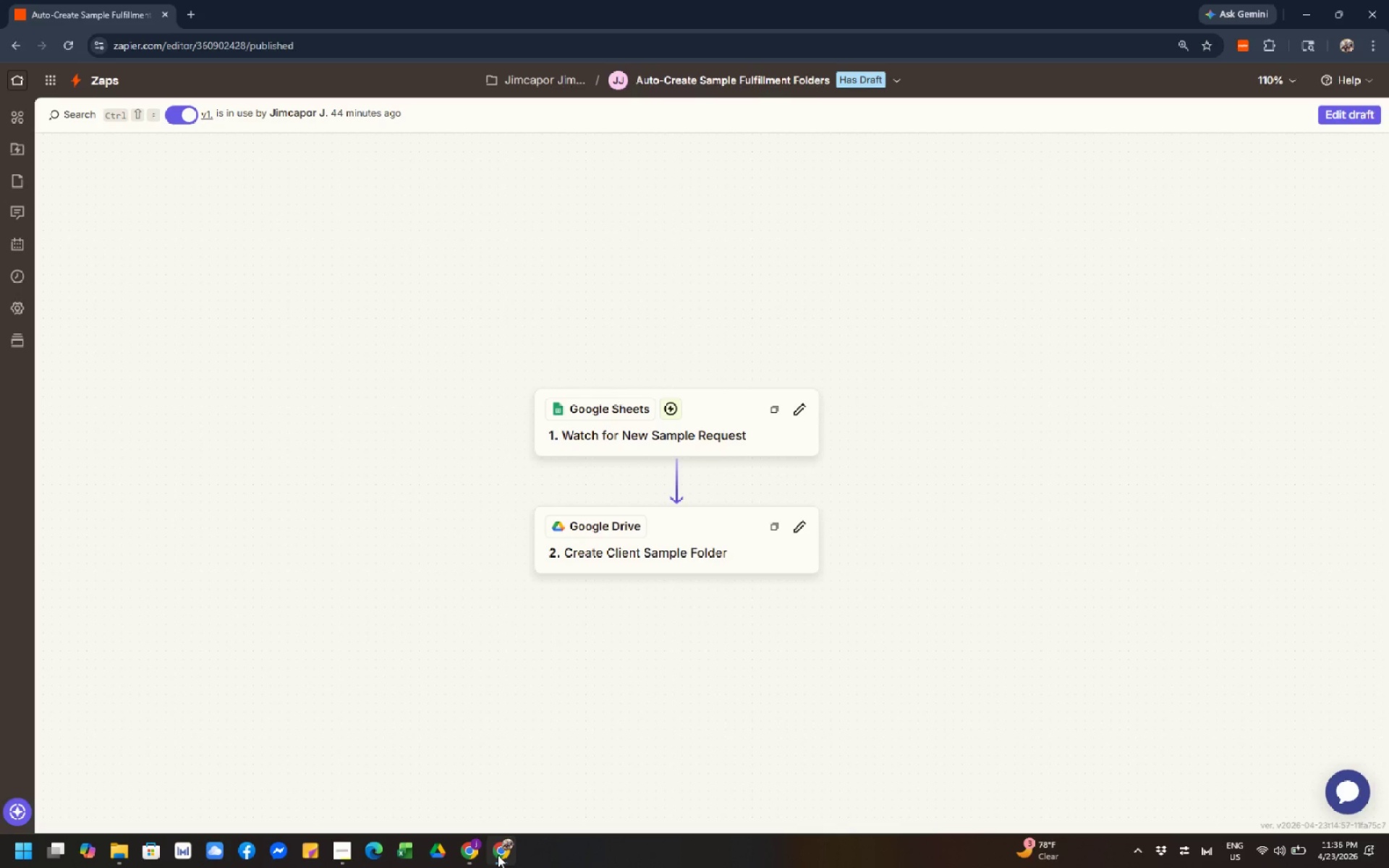 
left_click([462, 857])
 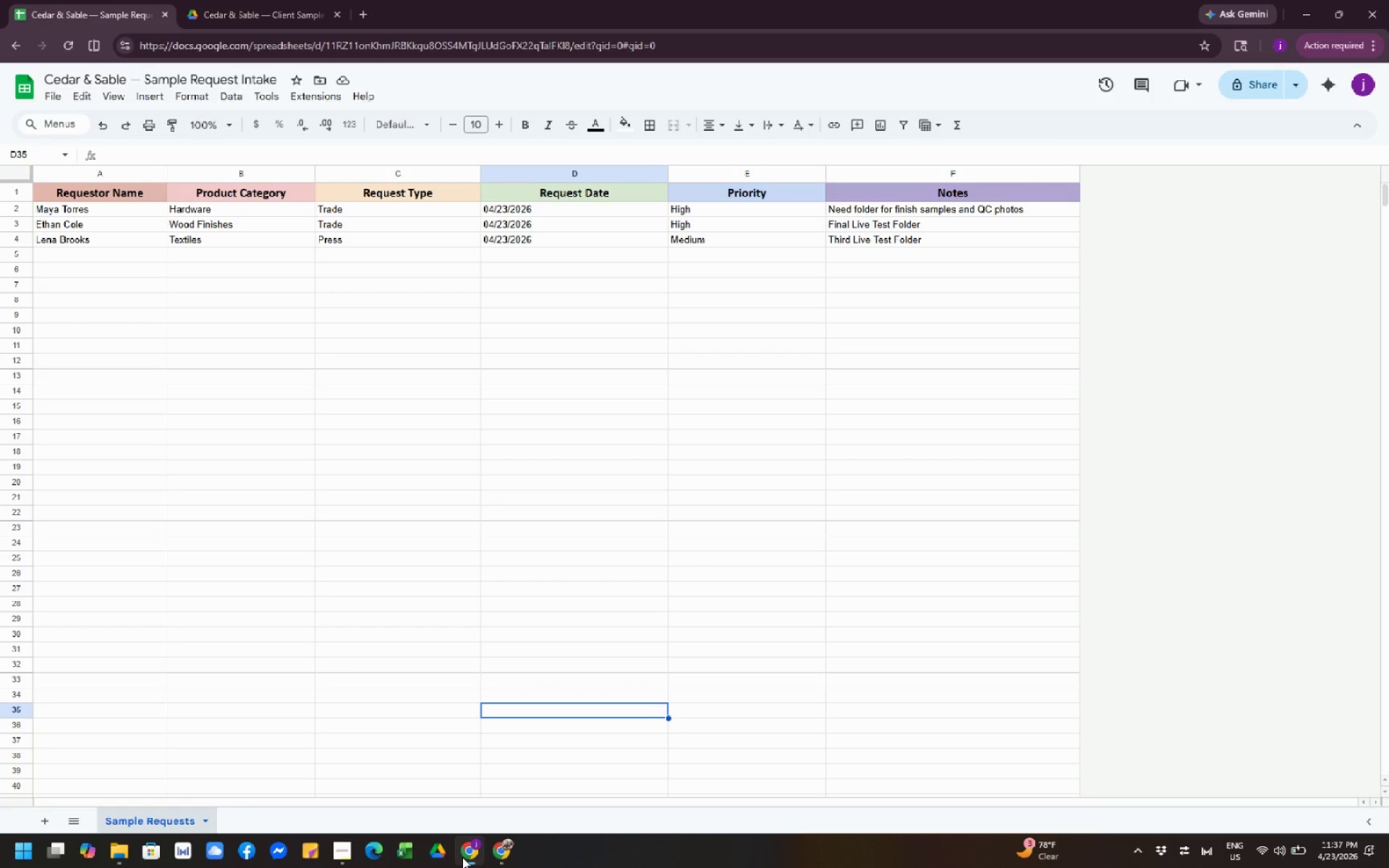 
wait(8.79)
 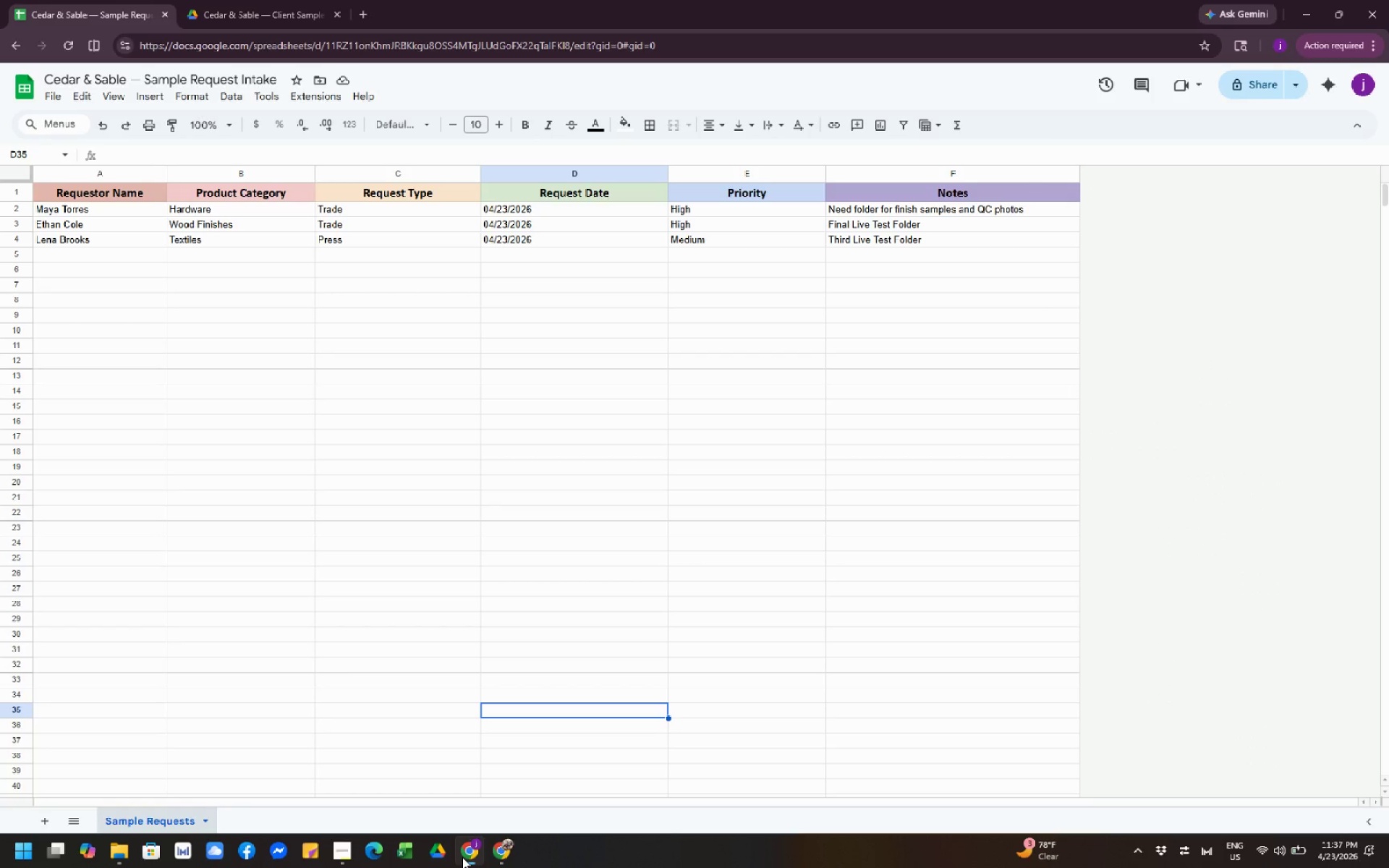 
mouse_move([496, 870])
 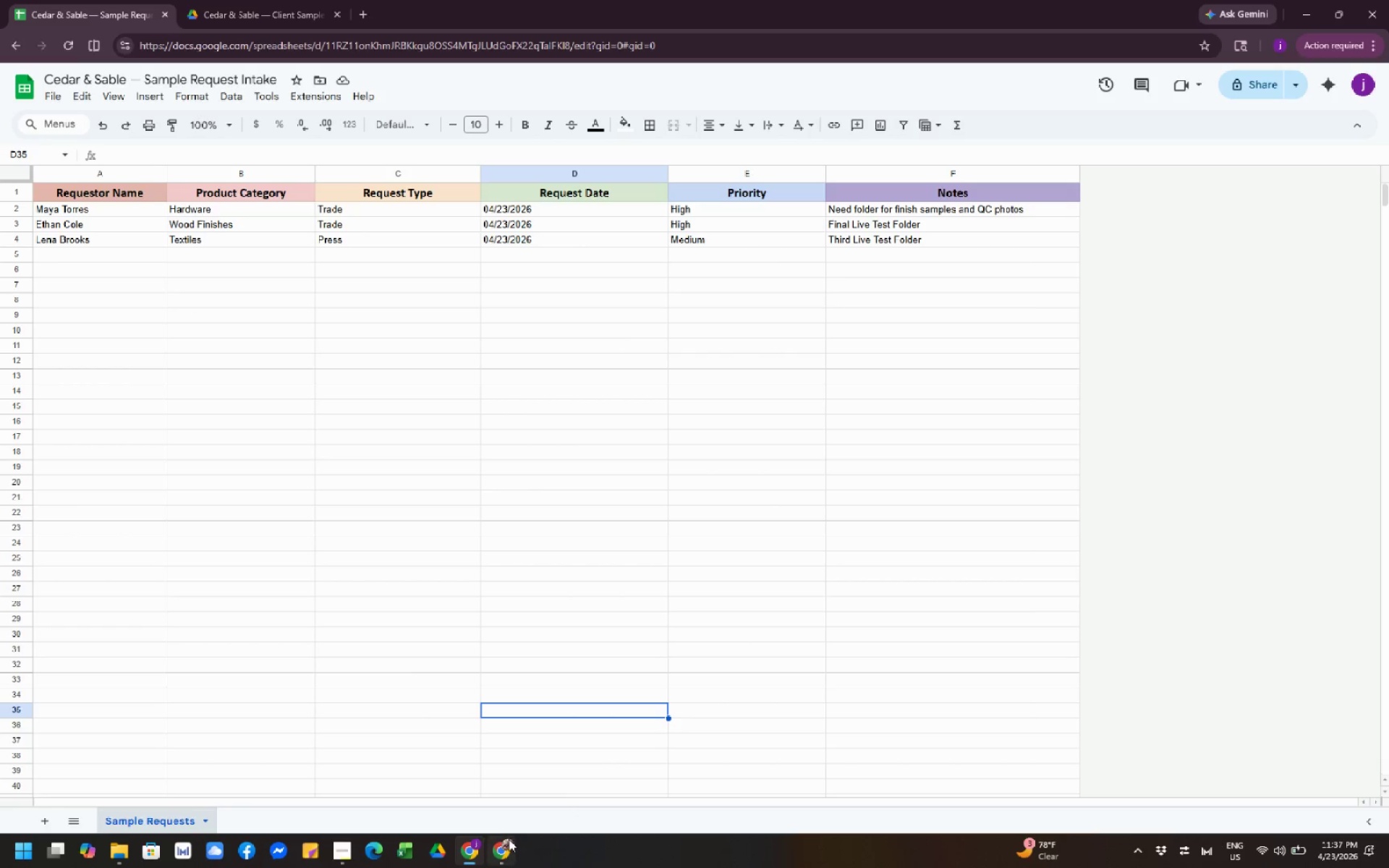 
left_click([504, 845])
 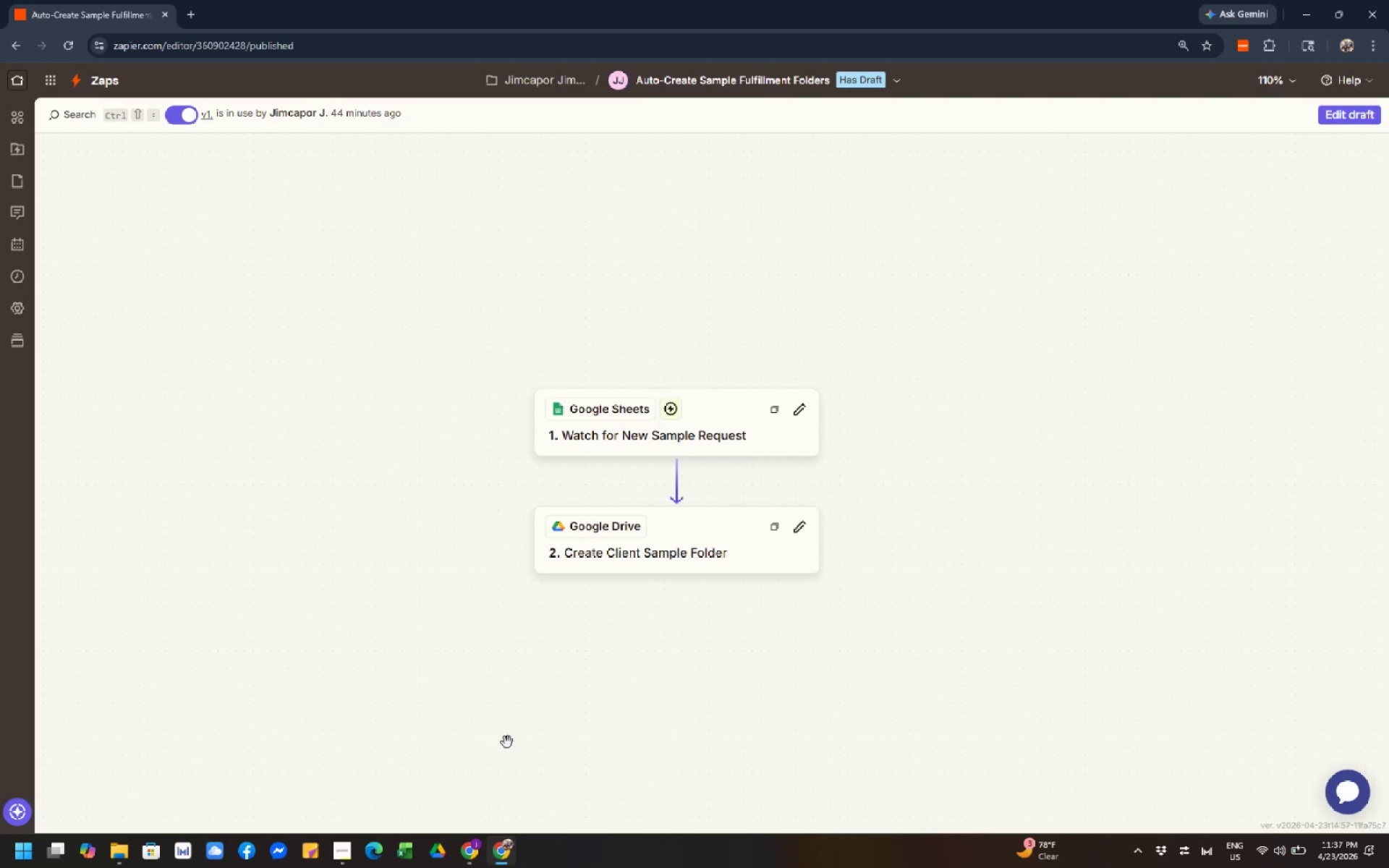 
left_click_drag(start_coordinate=[507, 742], to_coordinate=[472, 752])
 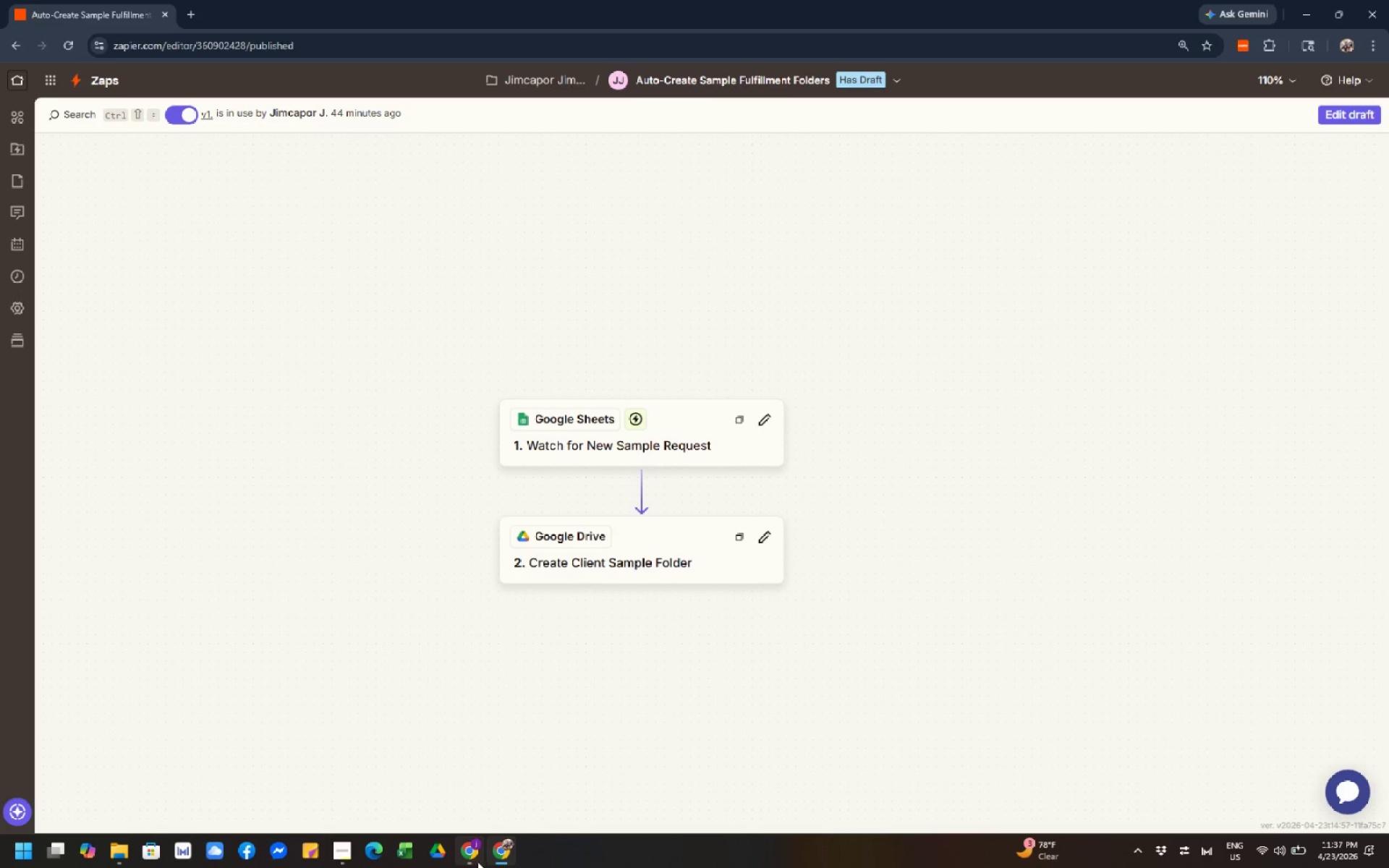 
left_click([478, 861])
 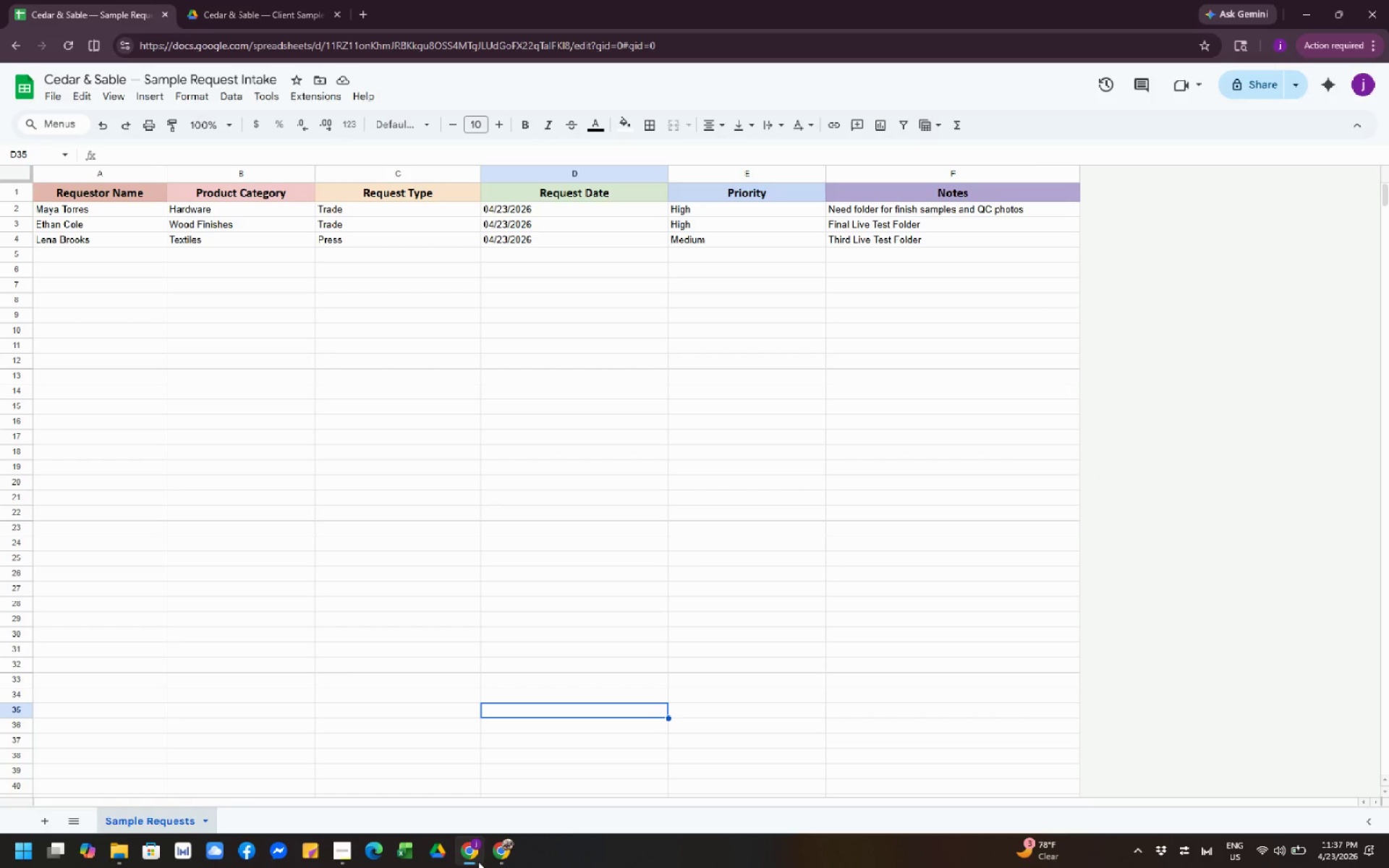 
wait(8.83)
 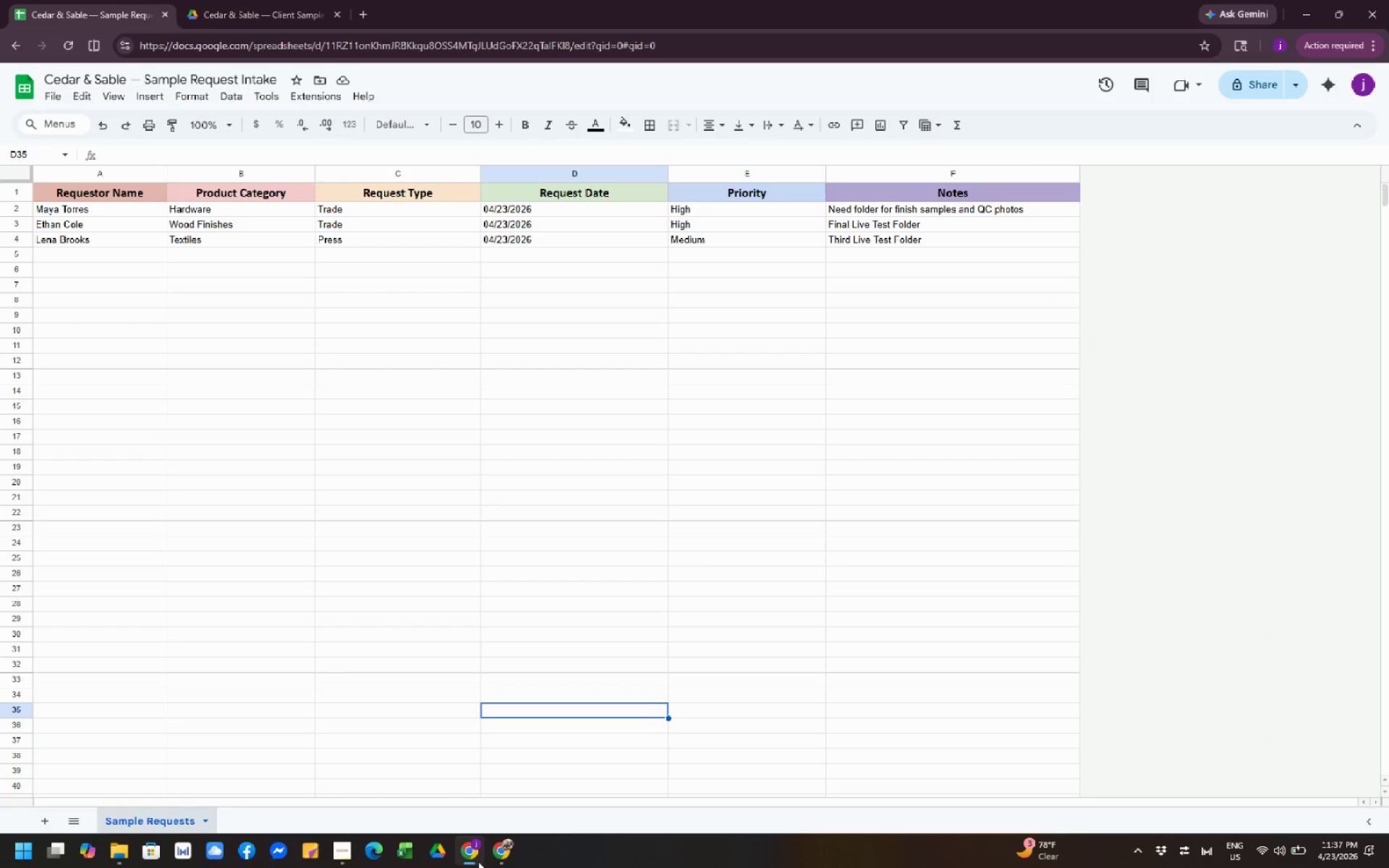 
left_click([532, 672])
 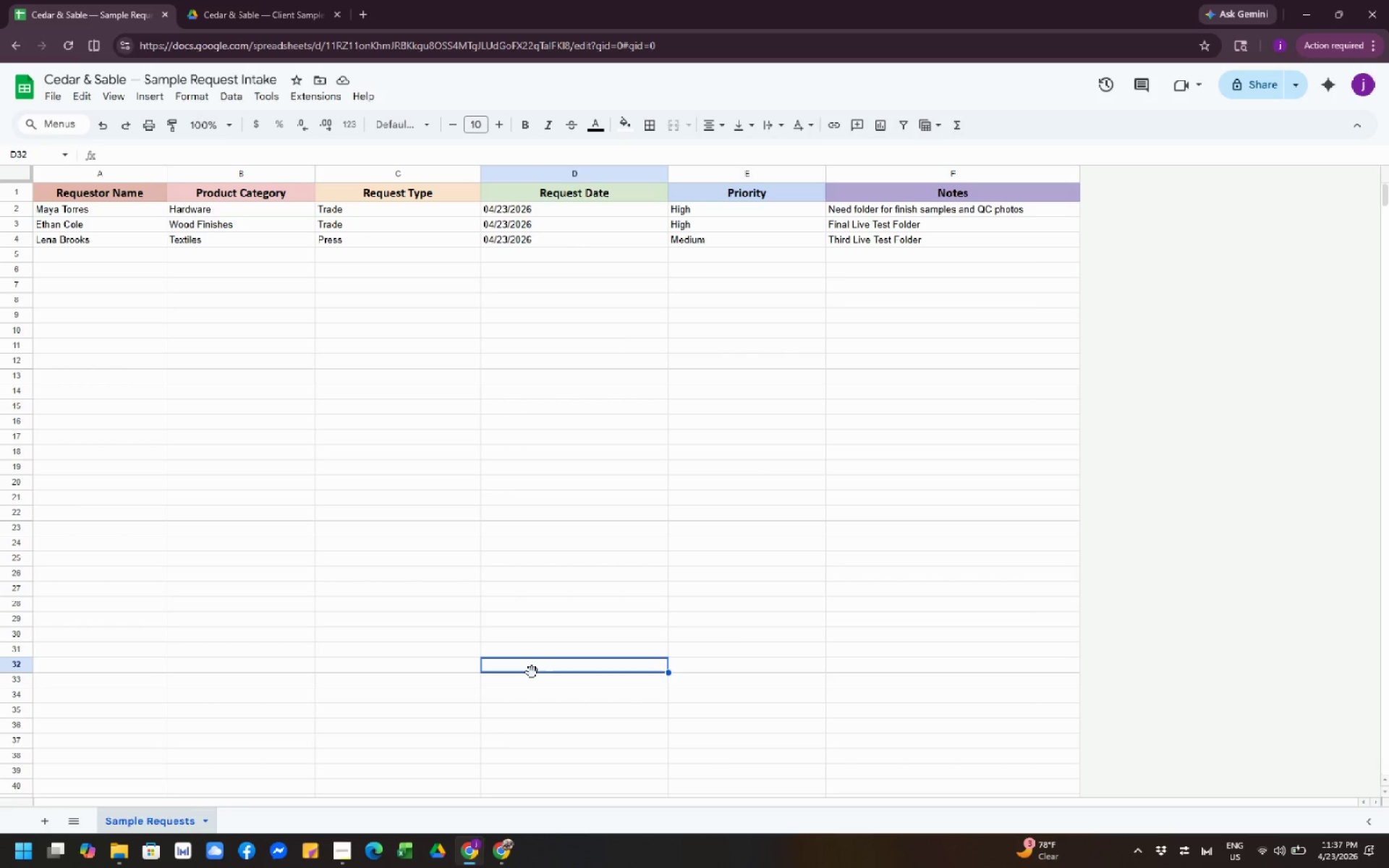 
wait(7.5)
 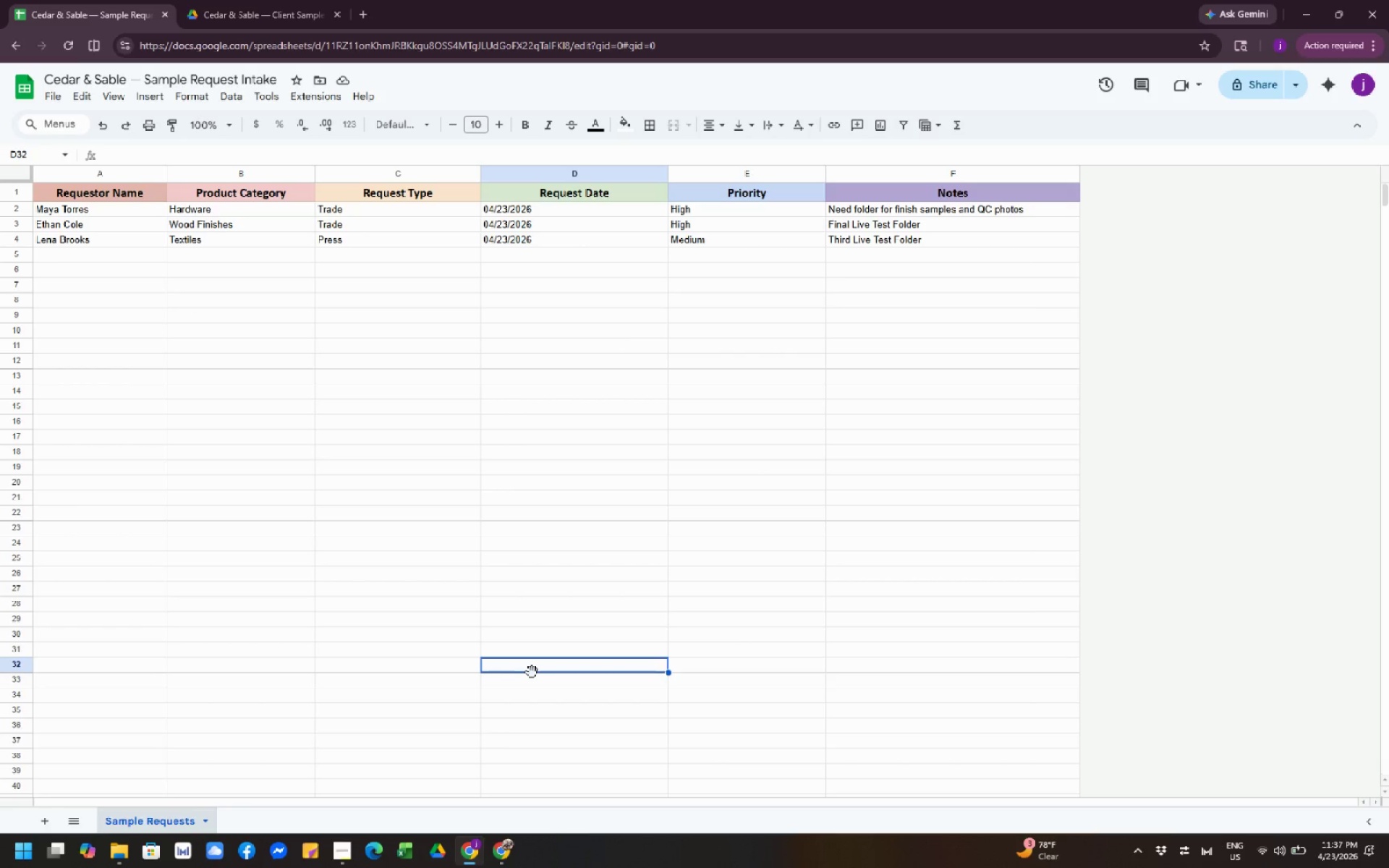 
left_click([504, 851])
 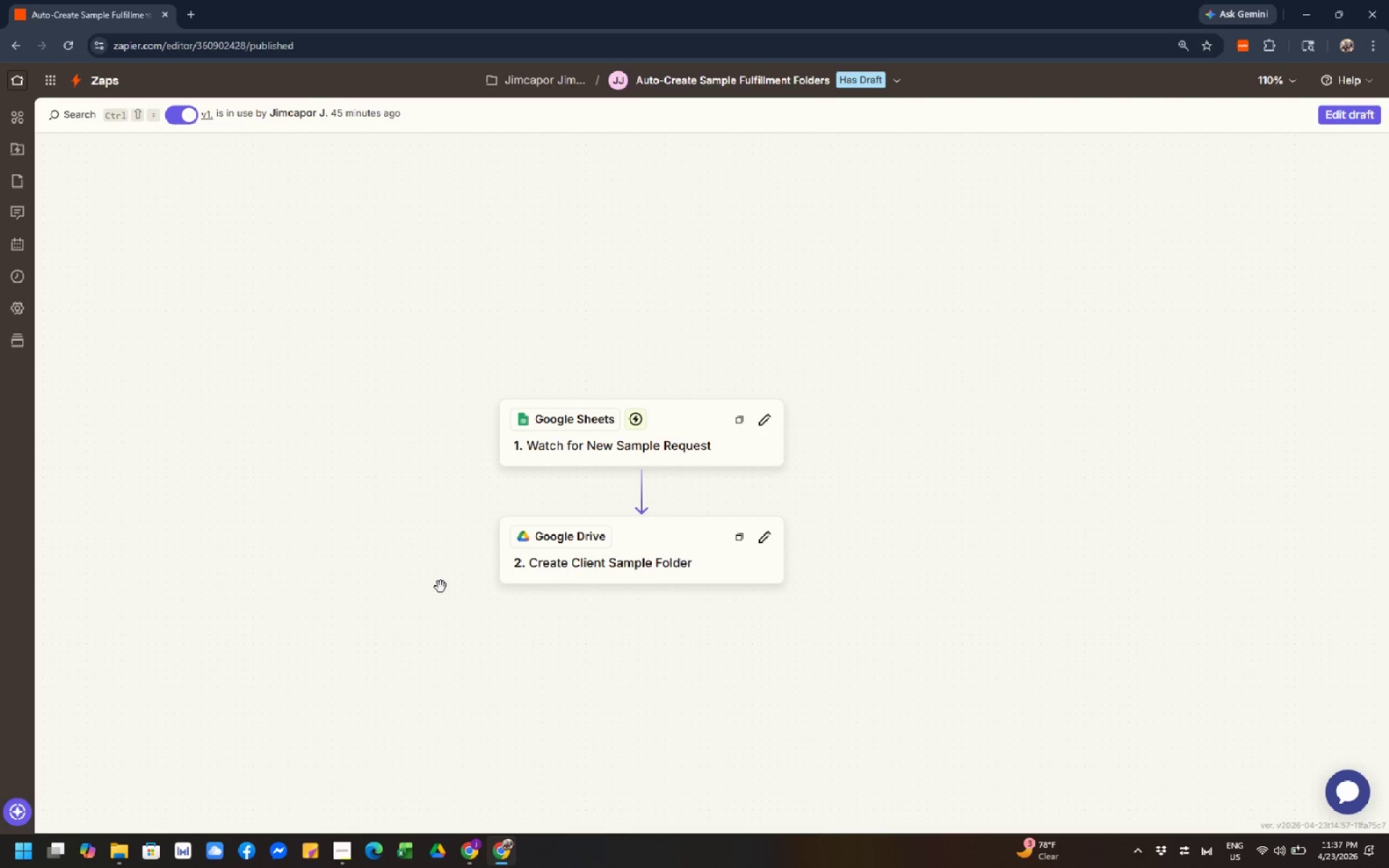 
left_click([441, 587])
 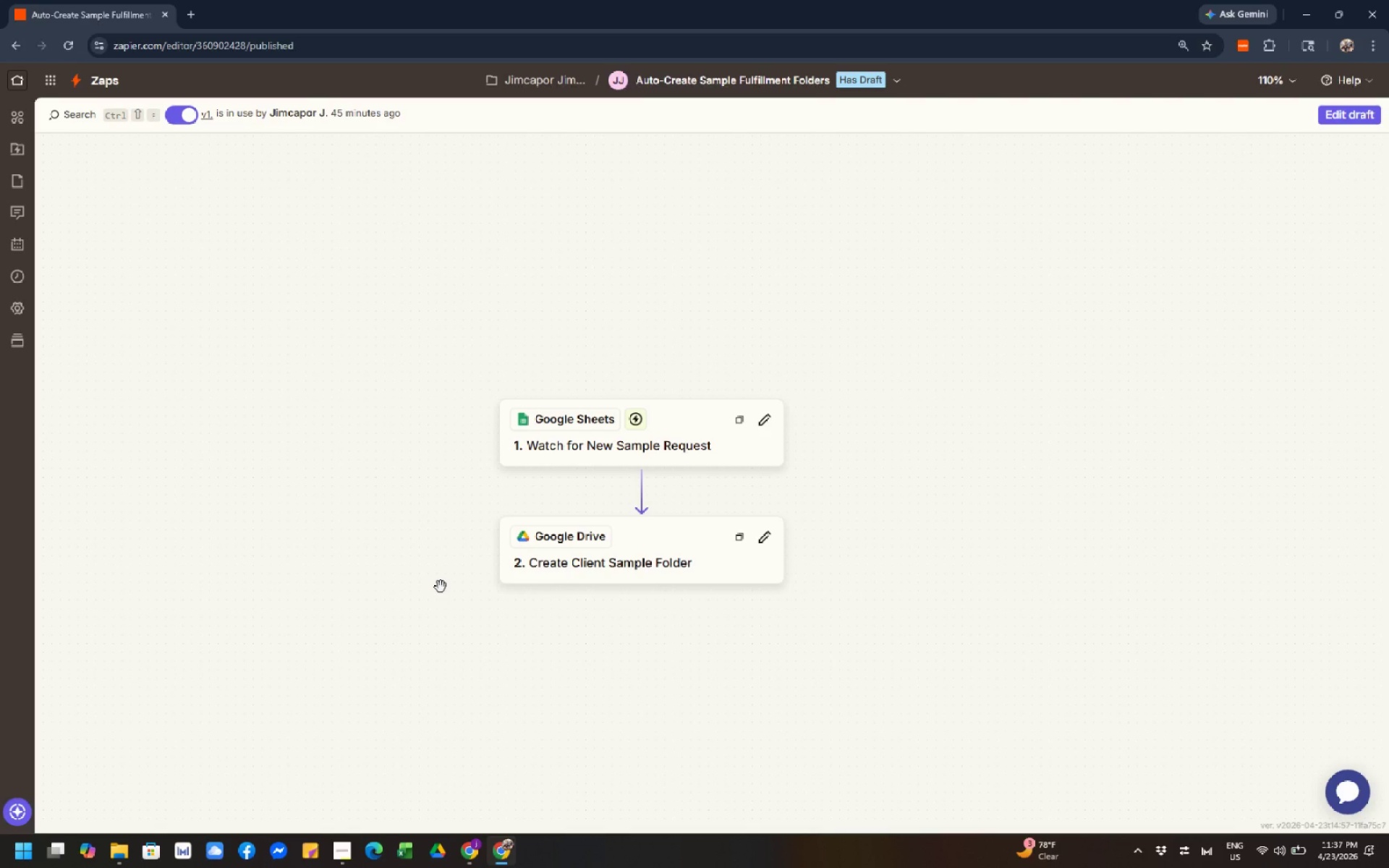 
left_click([441, 587])
 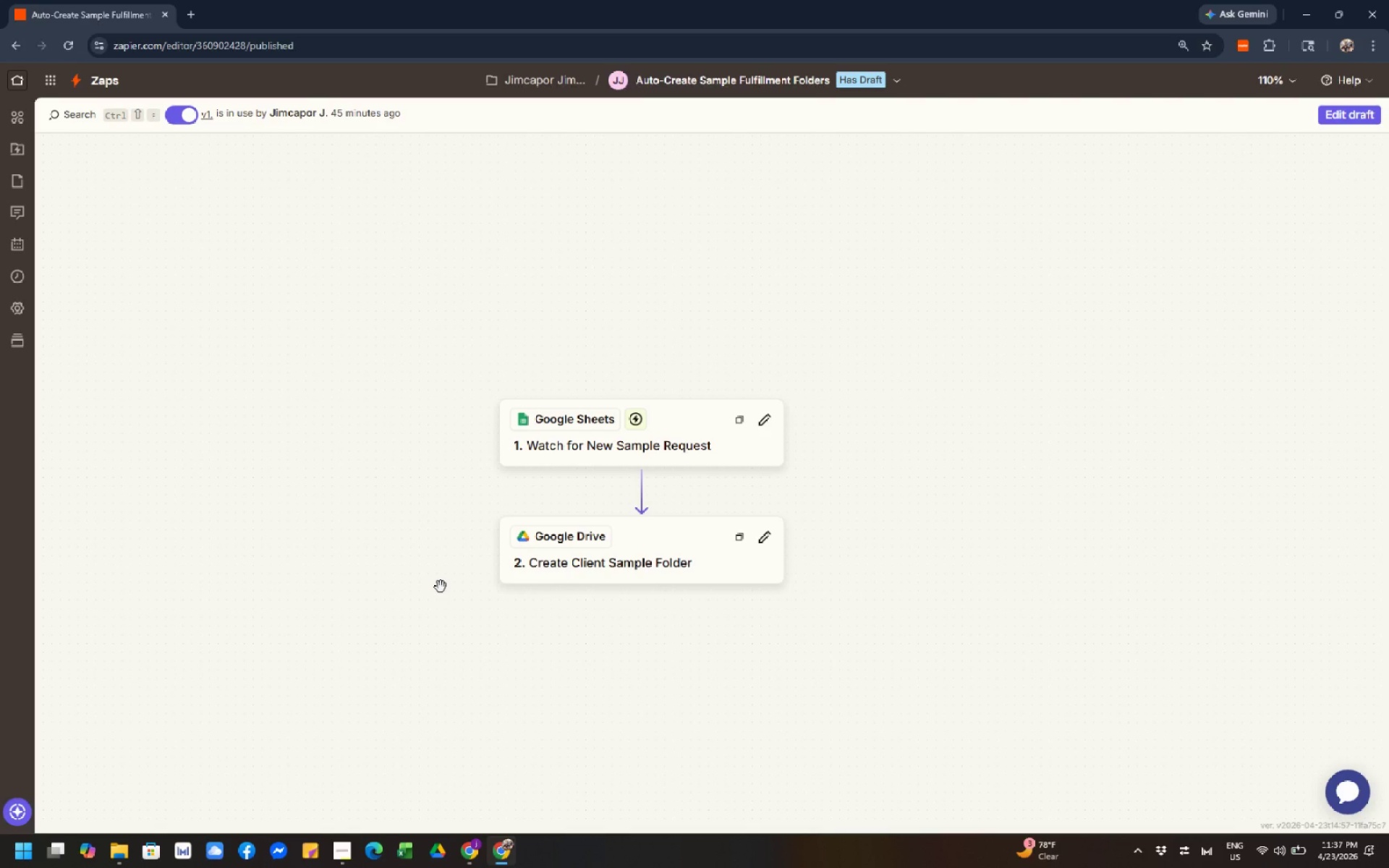 
right_click([441, 587])
 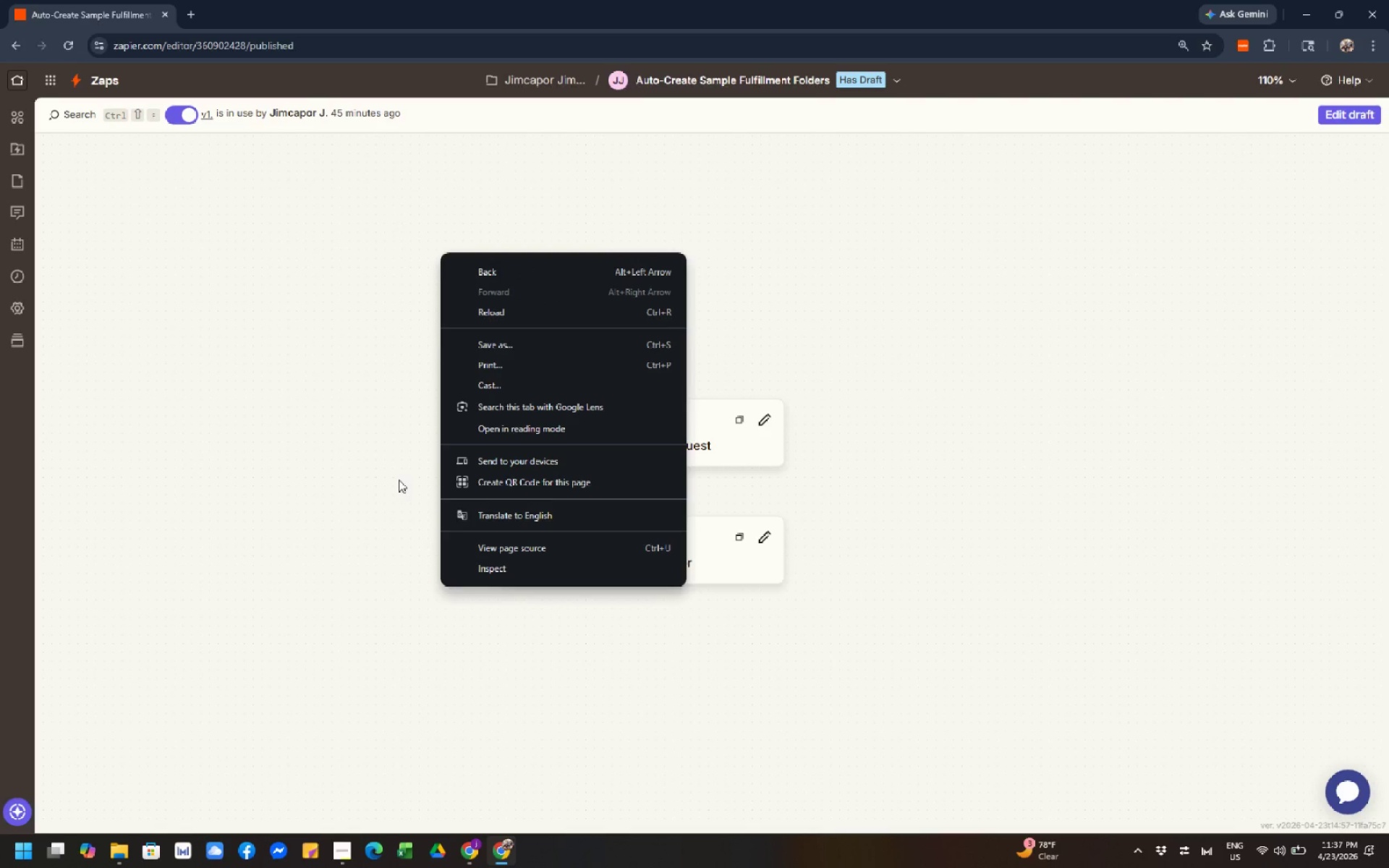 
left_click([378, 444])
 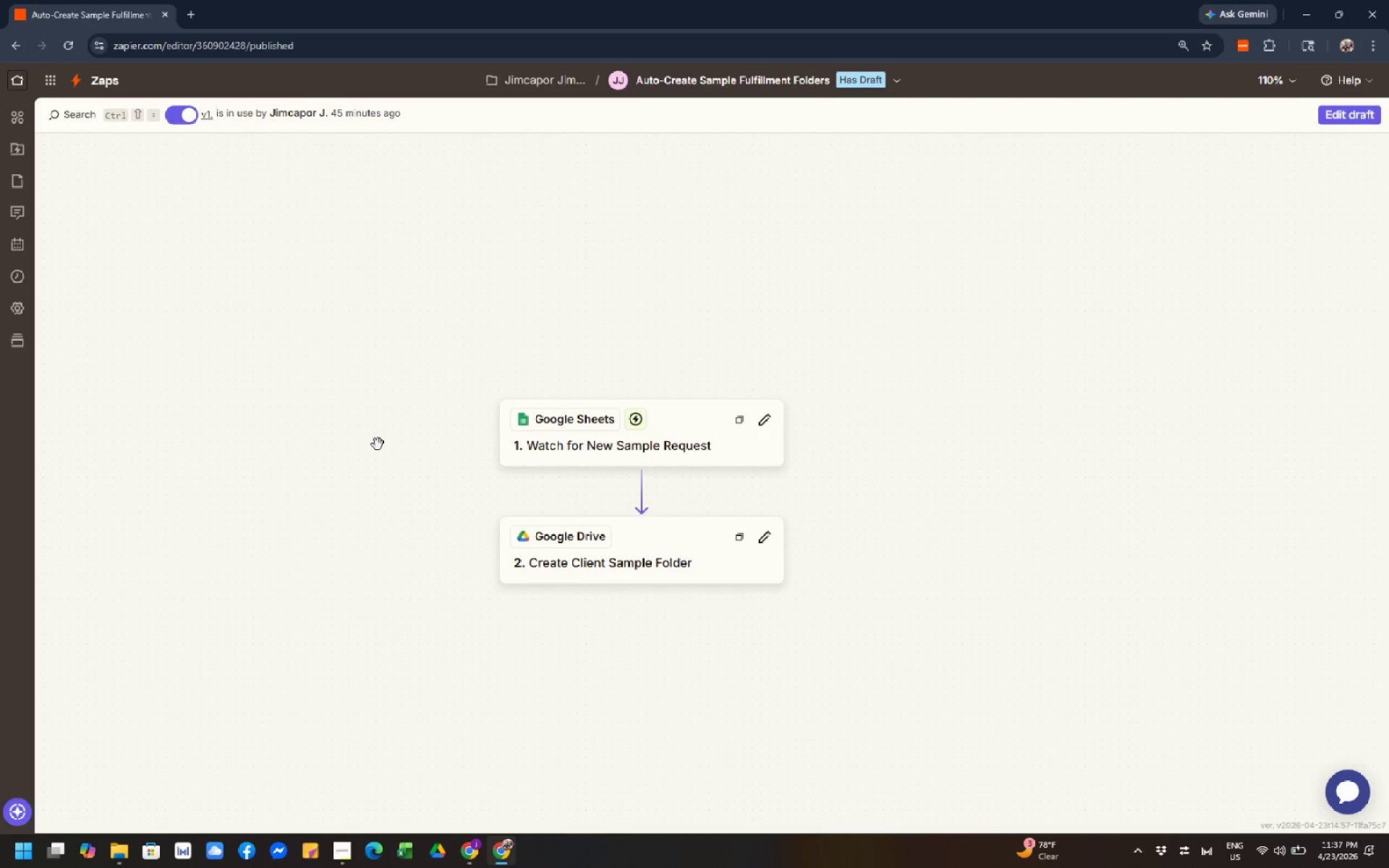 
right_click([378, 444])
 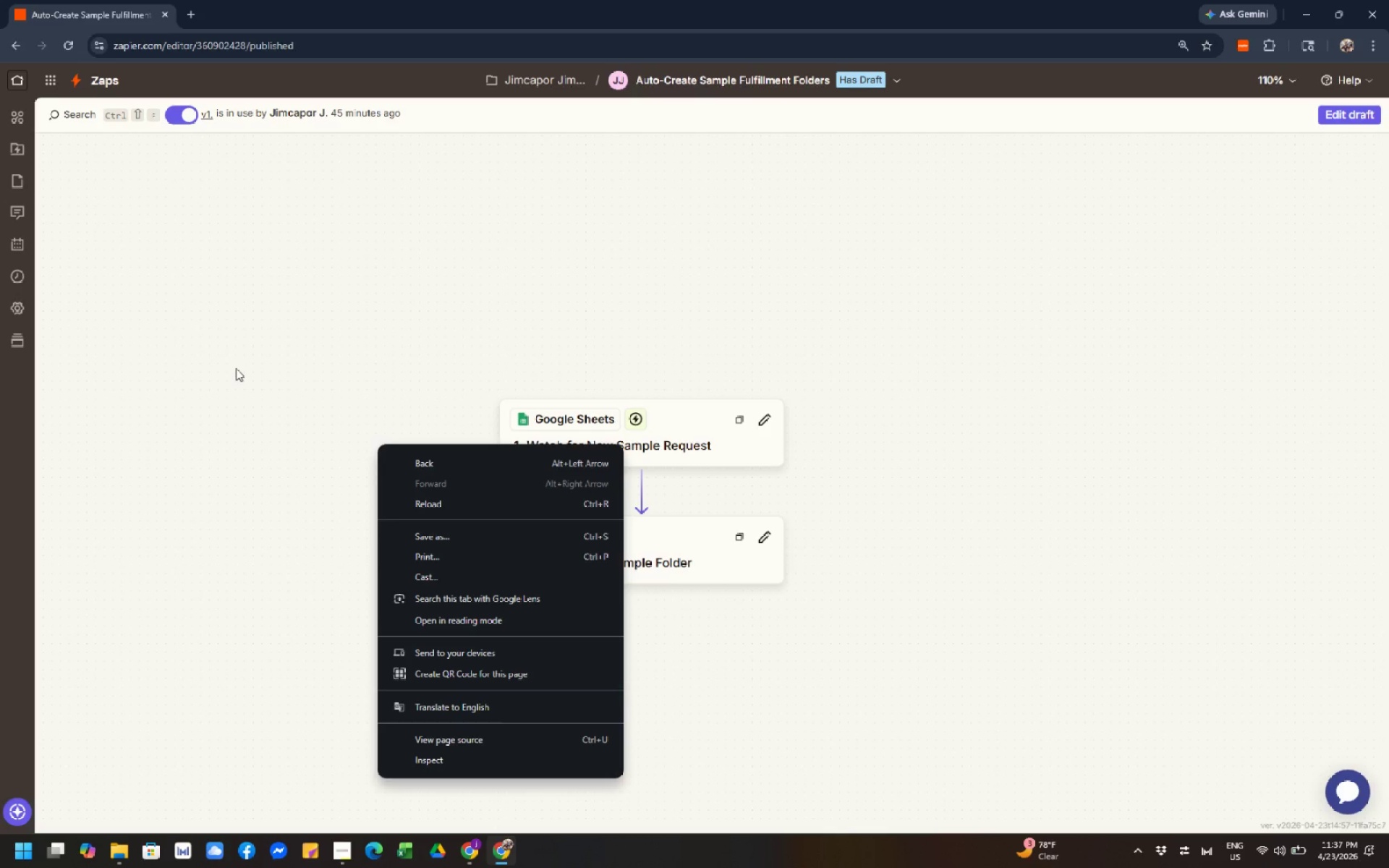 
left_click([236, 368])
 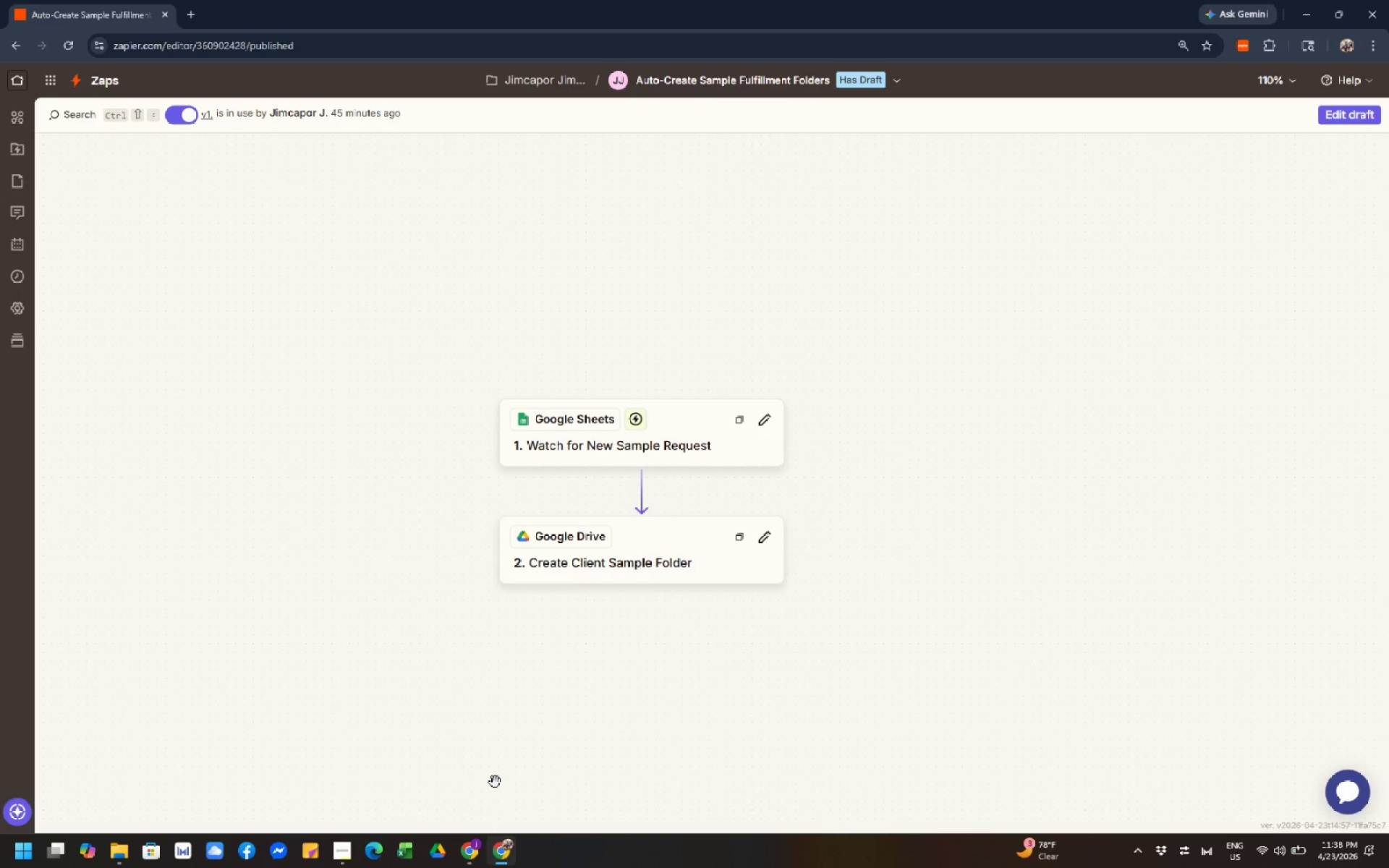 
wait(5.12)
 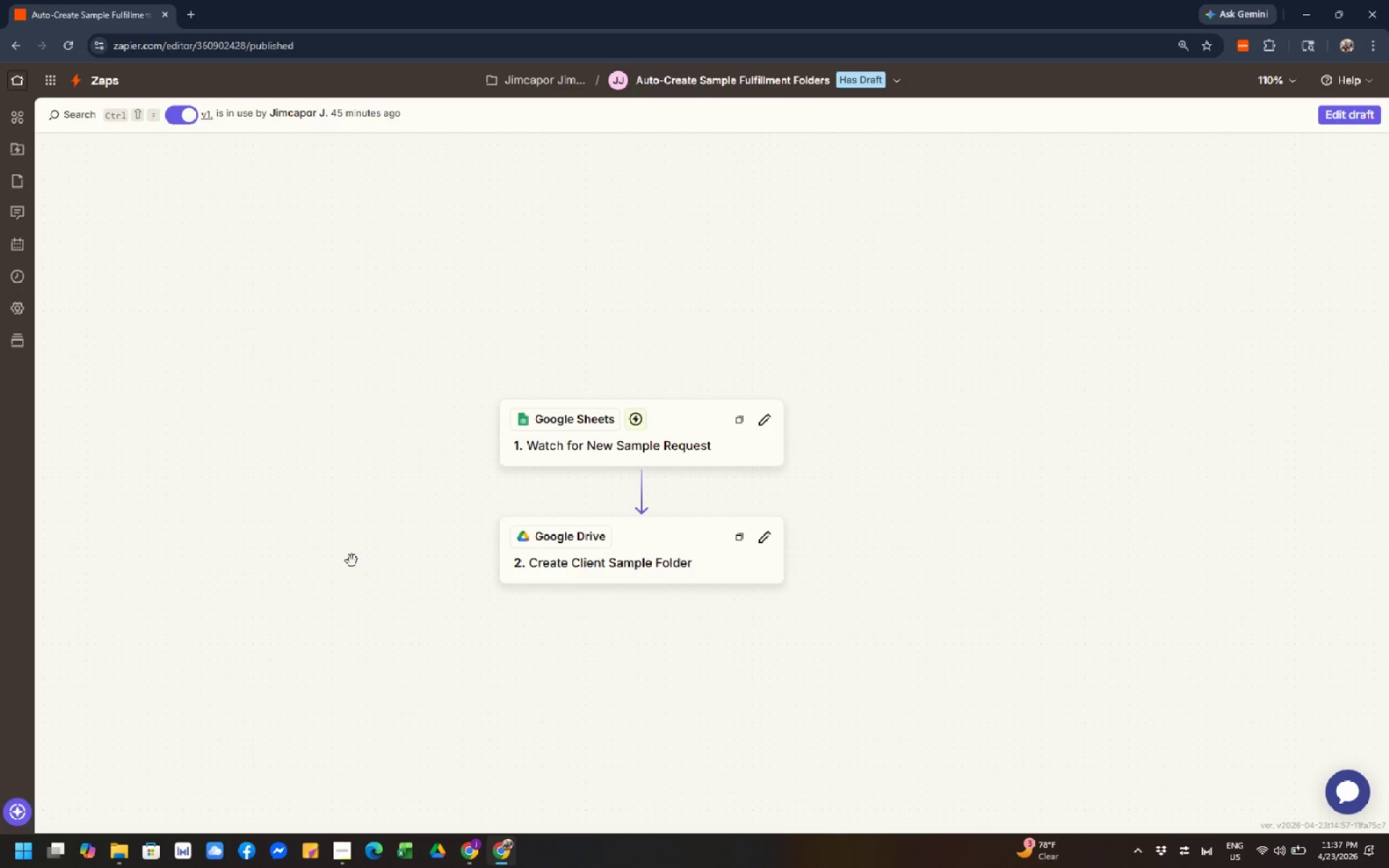 
left_click([470, 840])
 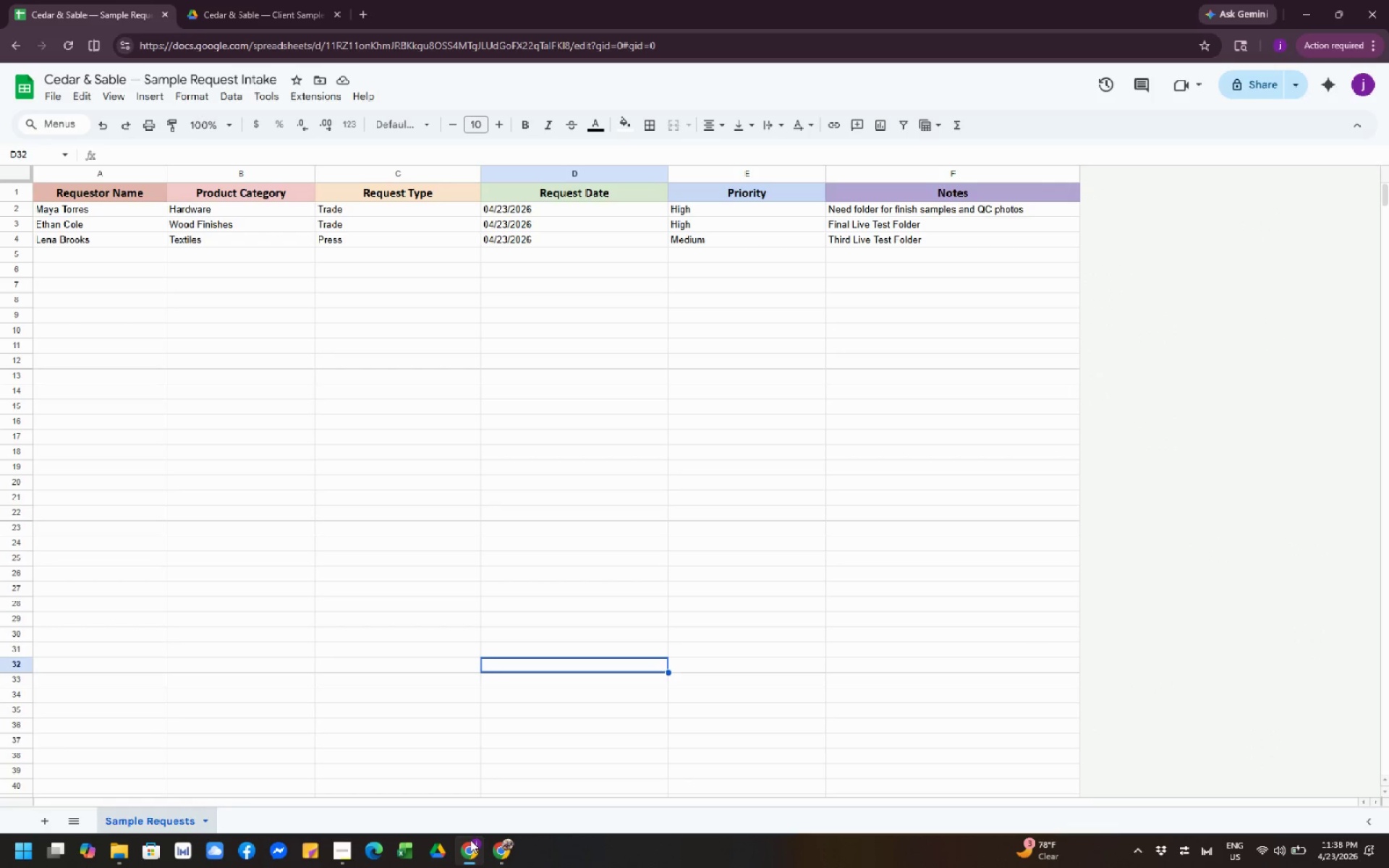 
left_click([470, 840])
 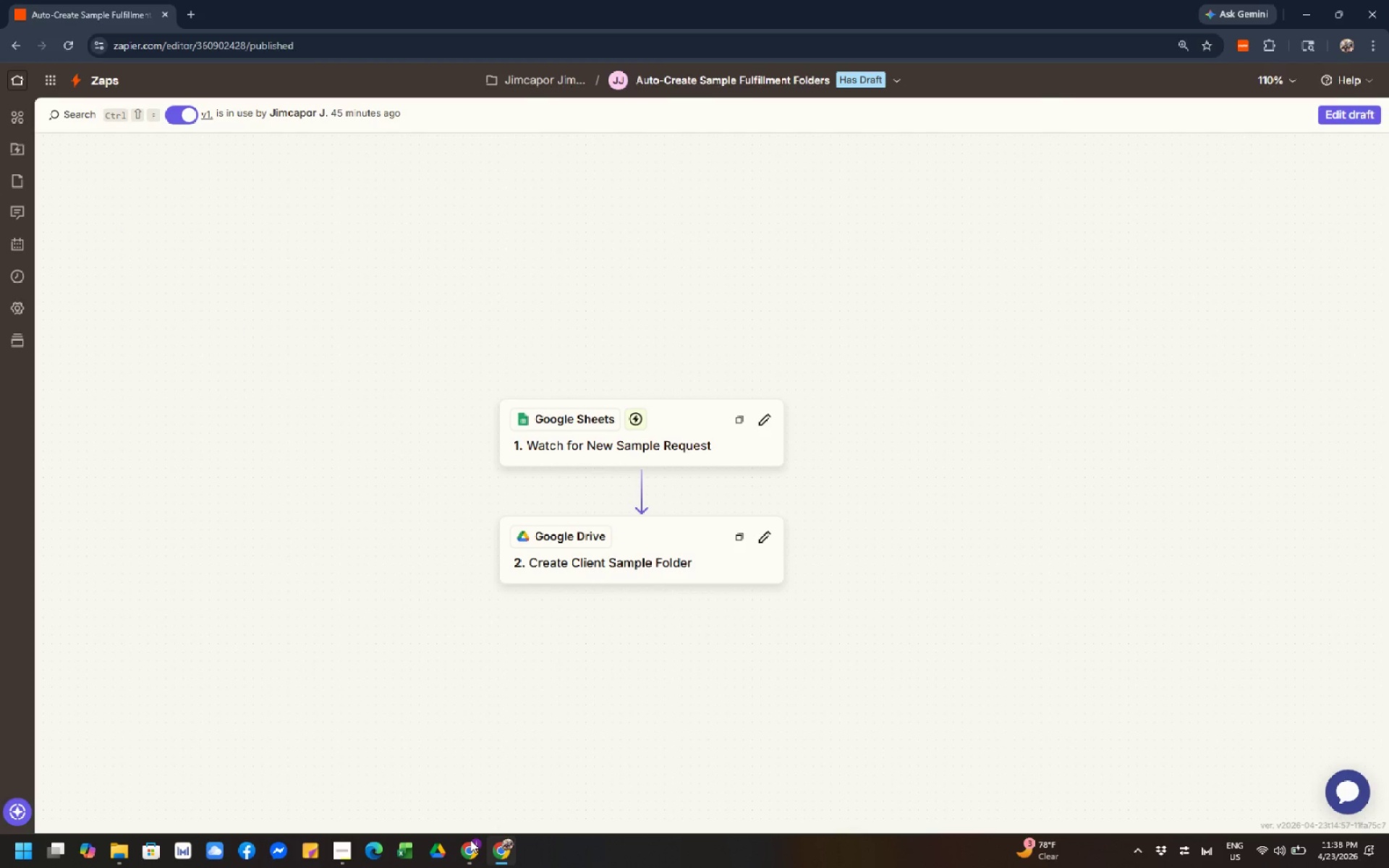 
left_click([470, 840])
 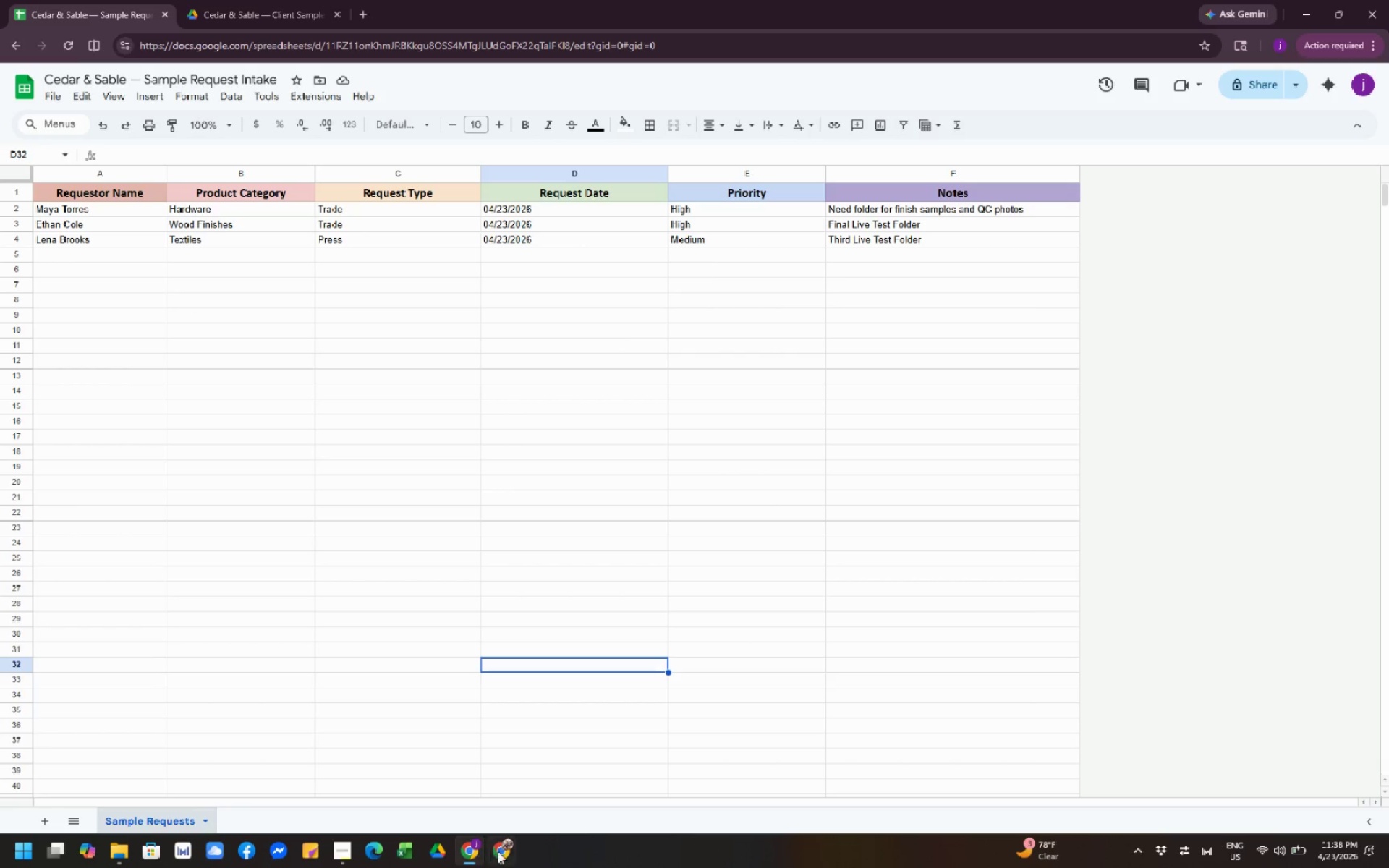 
left_click([509, 857])
 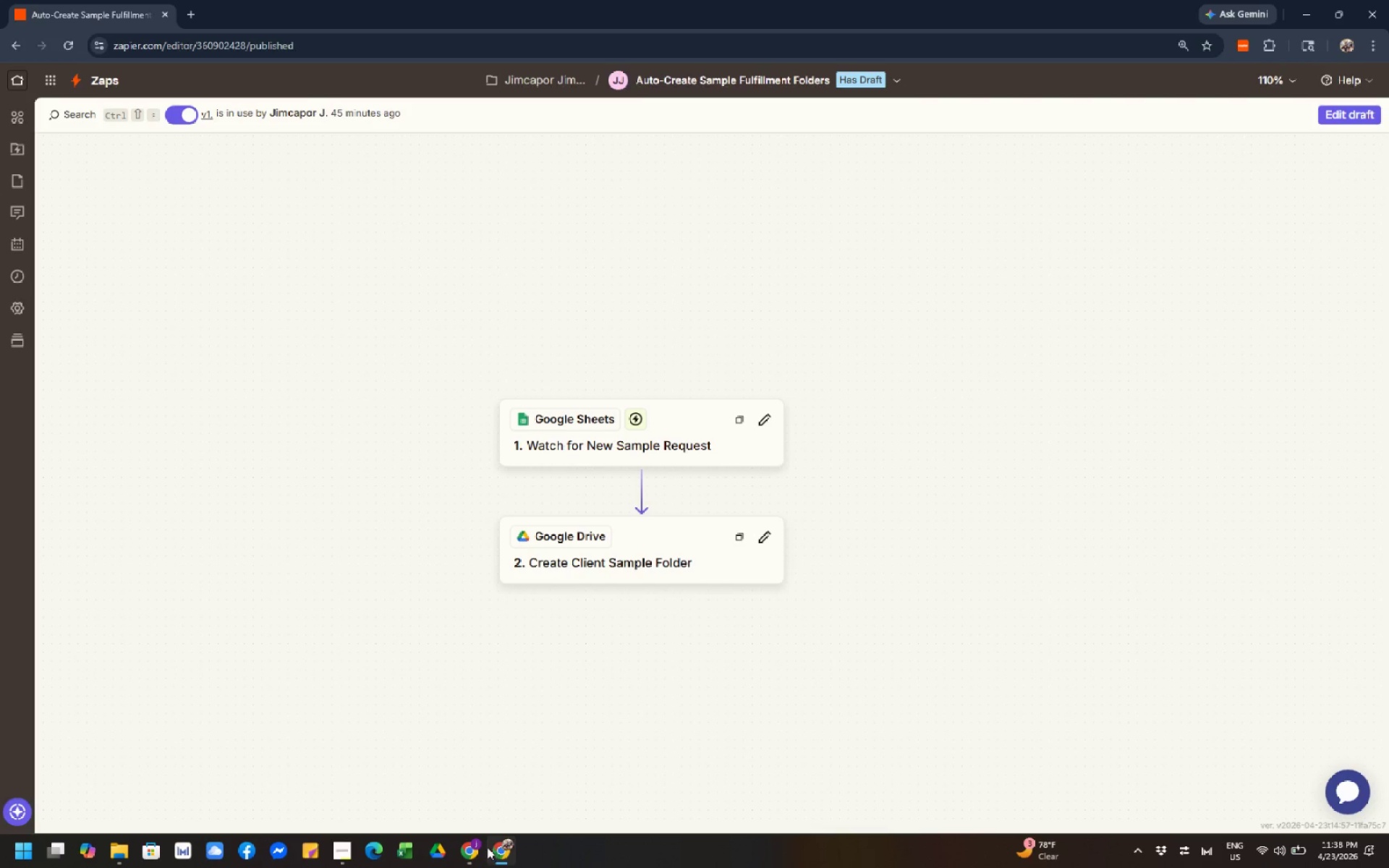 
left_click([478, 844])
 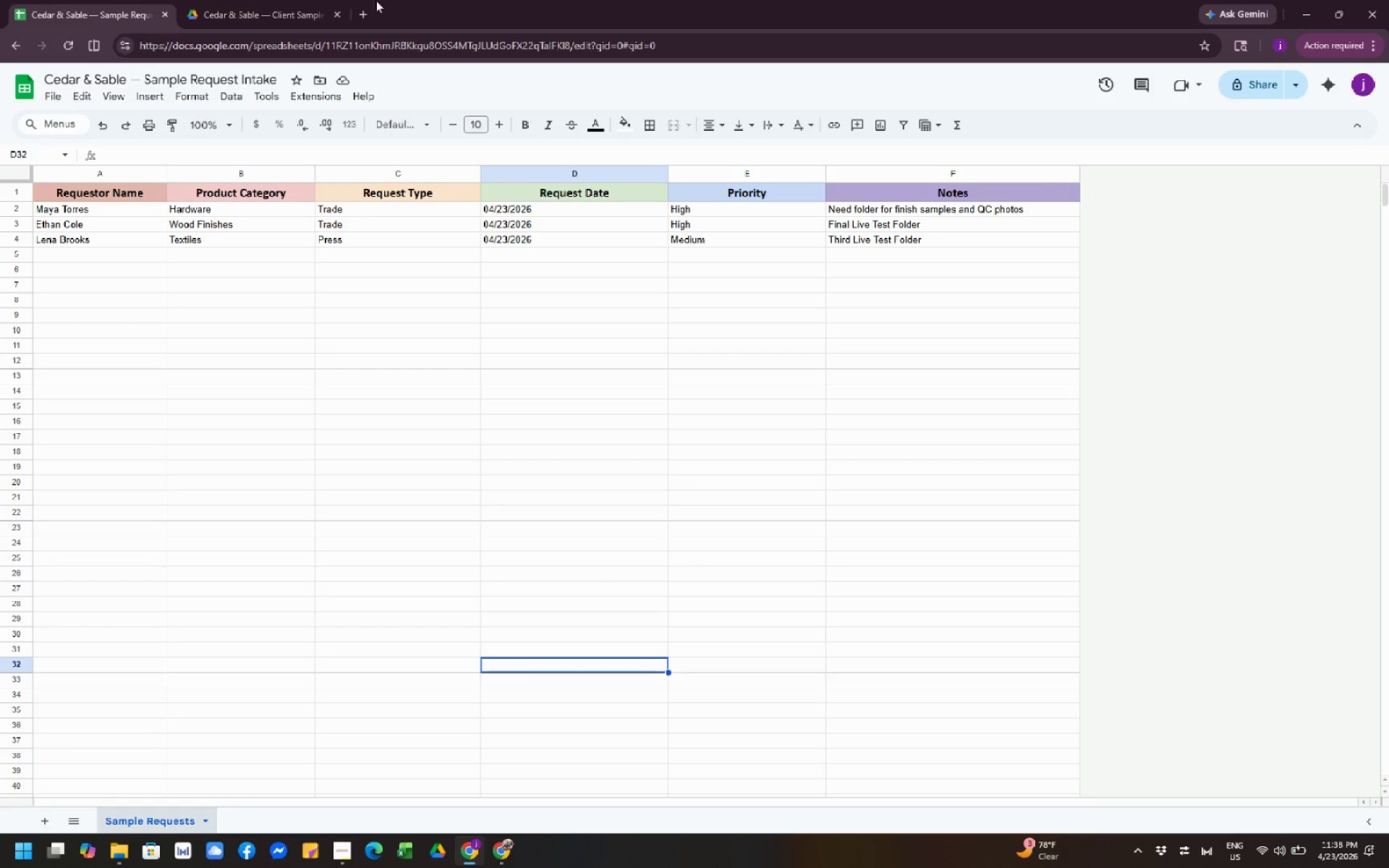 
left_click([307, 0])
 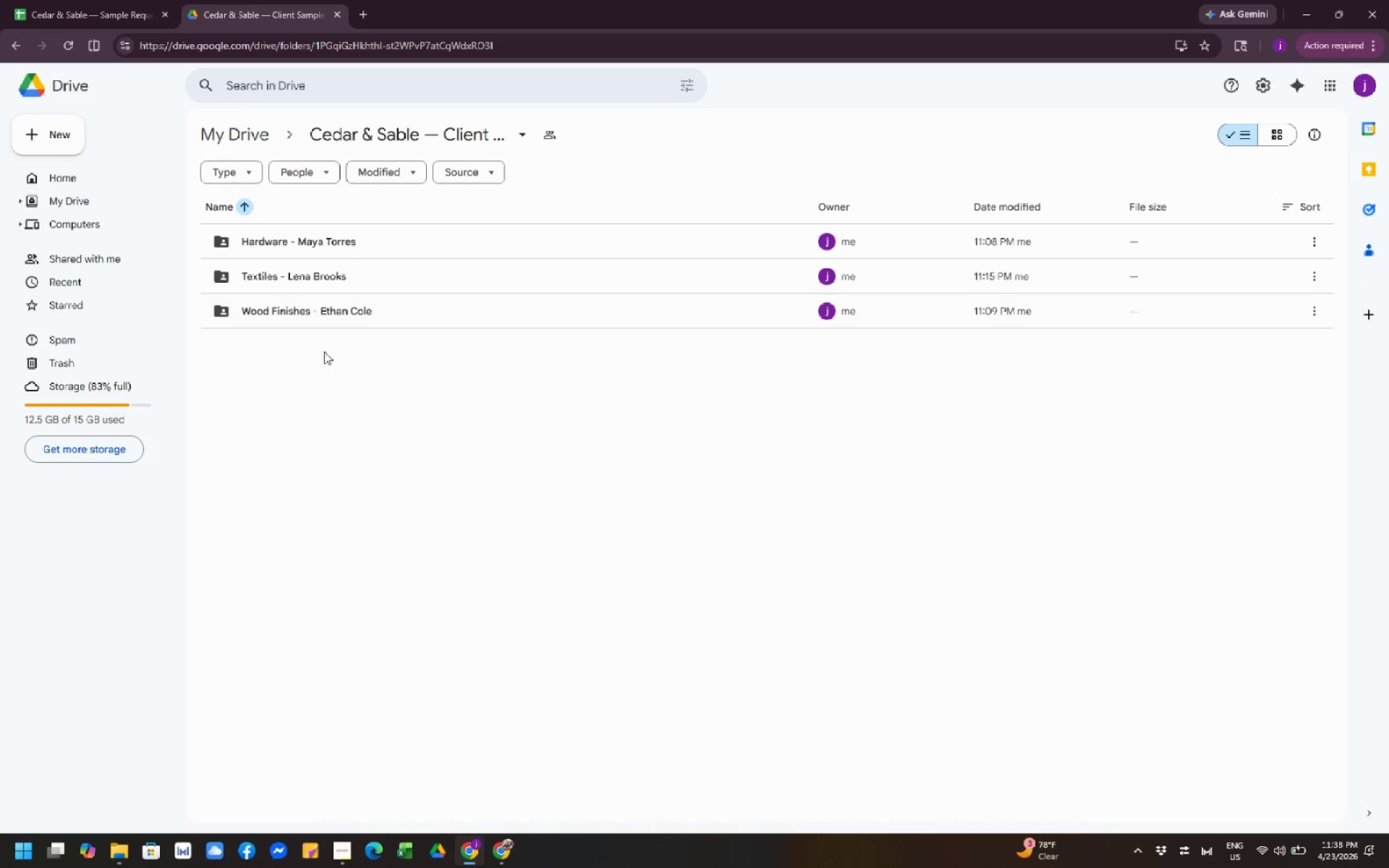 
left_click([336, 427])
 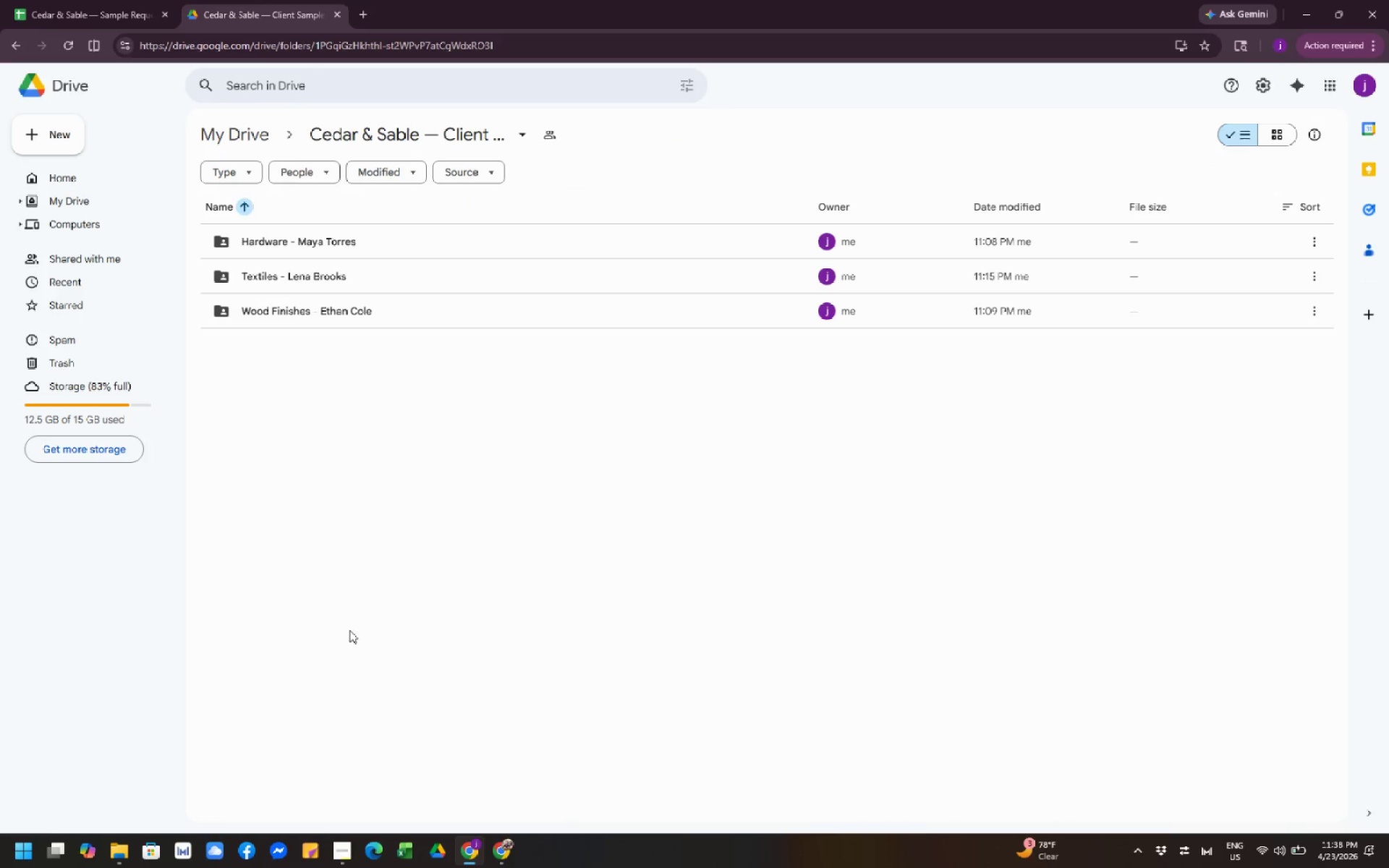 
wait(6.92)
 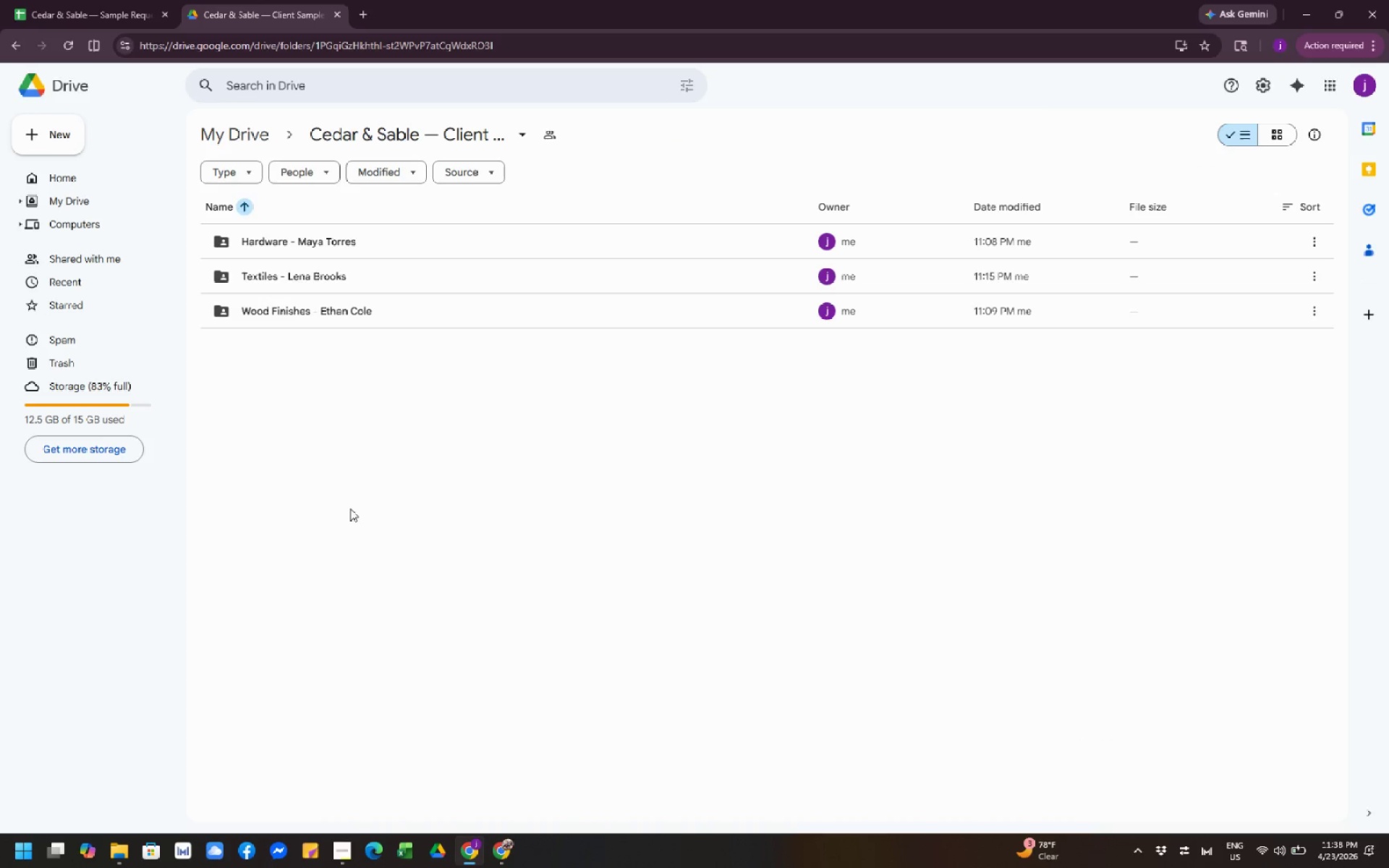 
left_click([506, 860])
 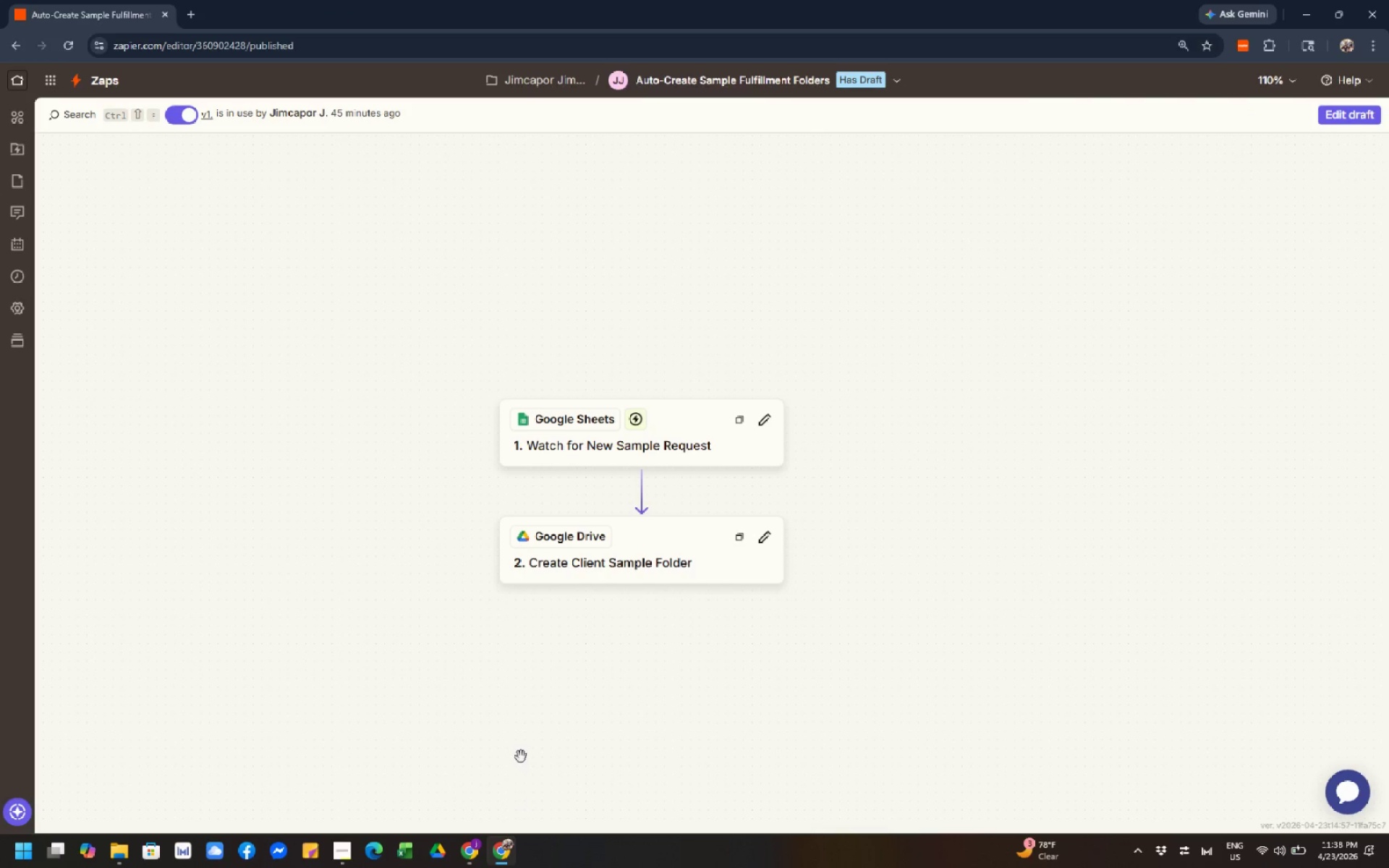 
left_click([508, 721])
 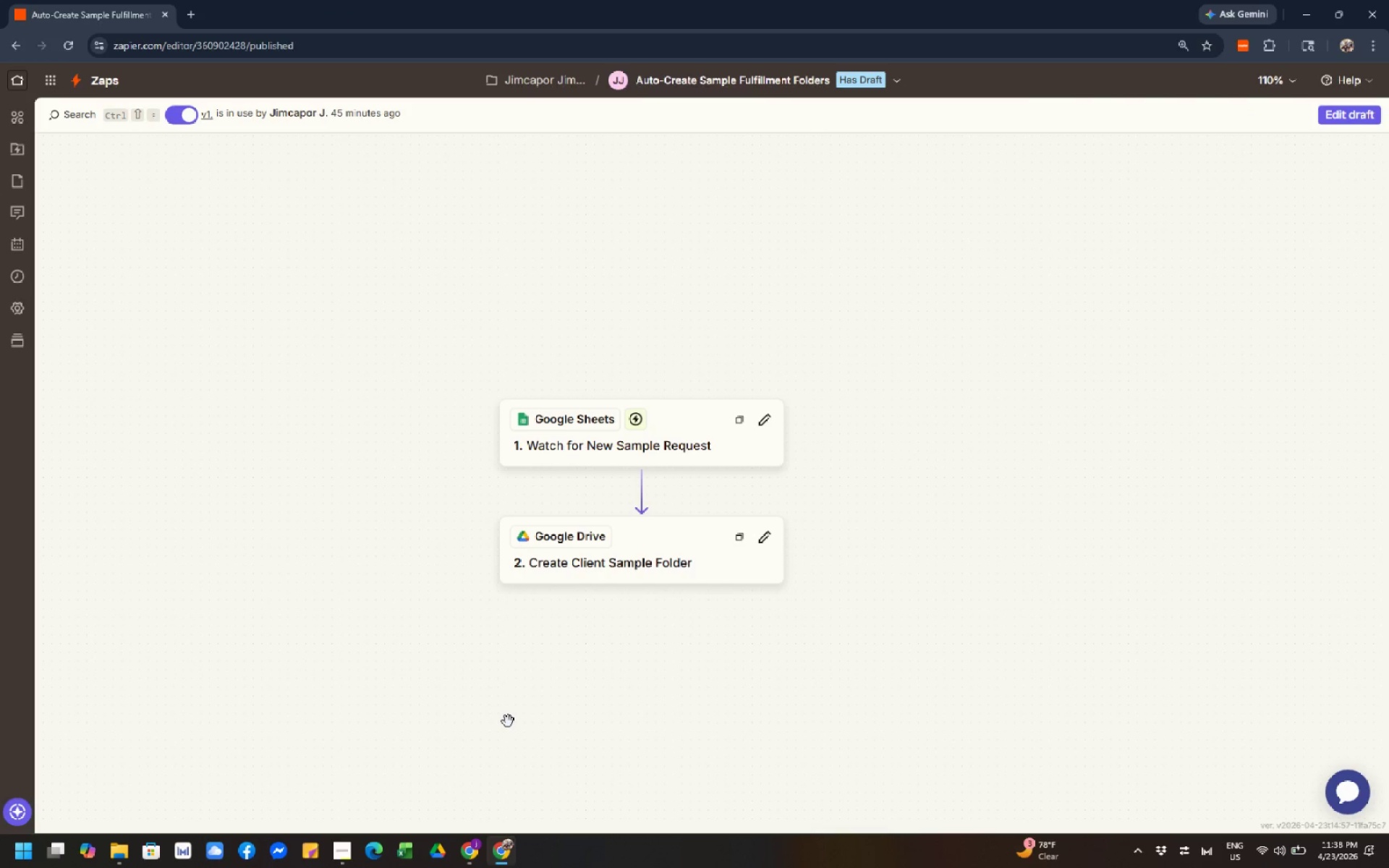 
wait(7.61)
 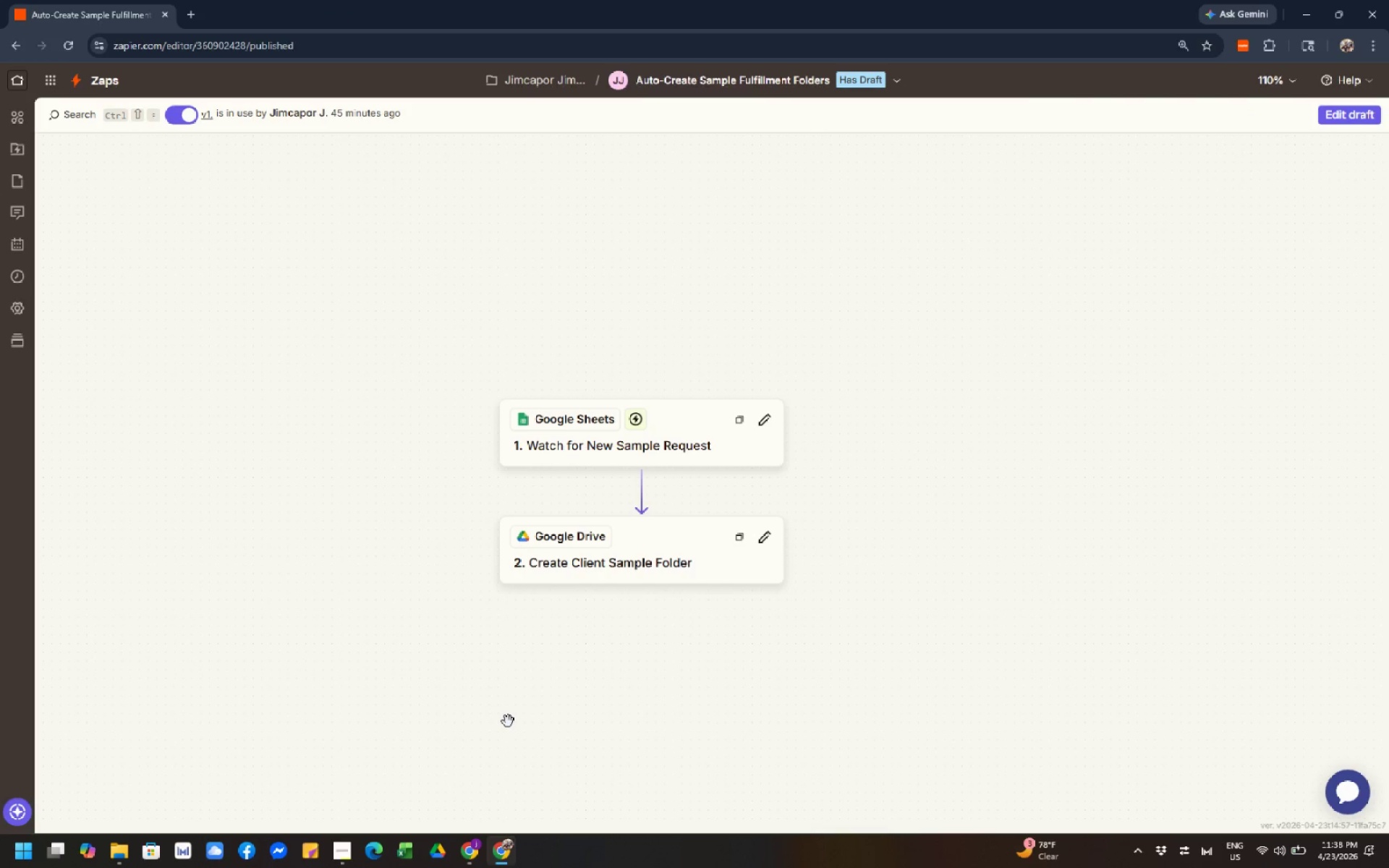 
left_click([462, 590])
 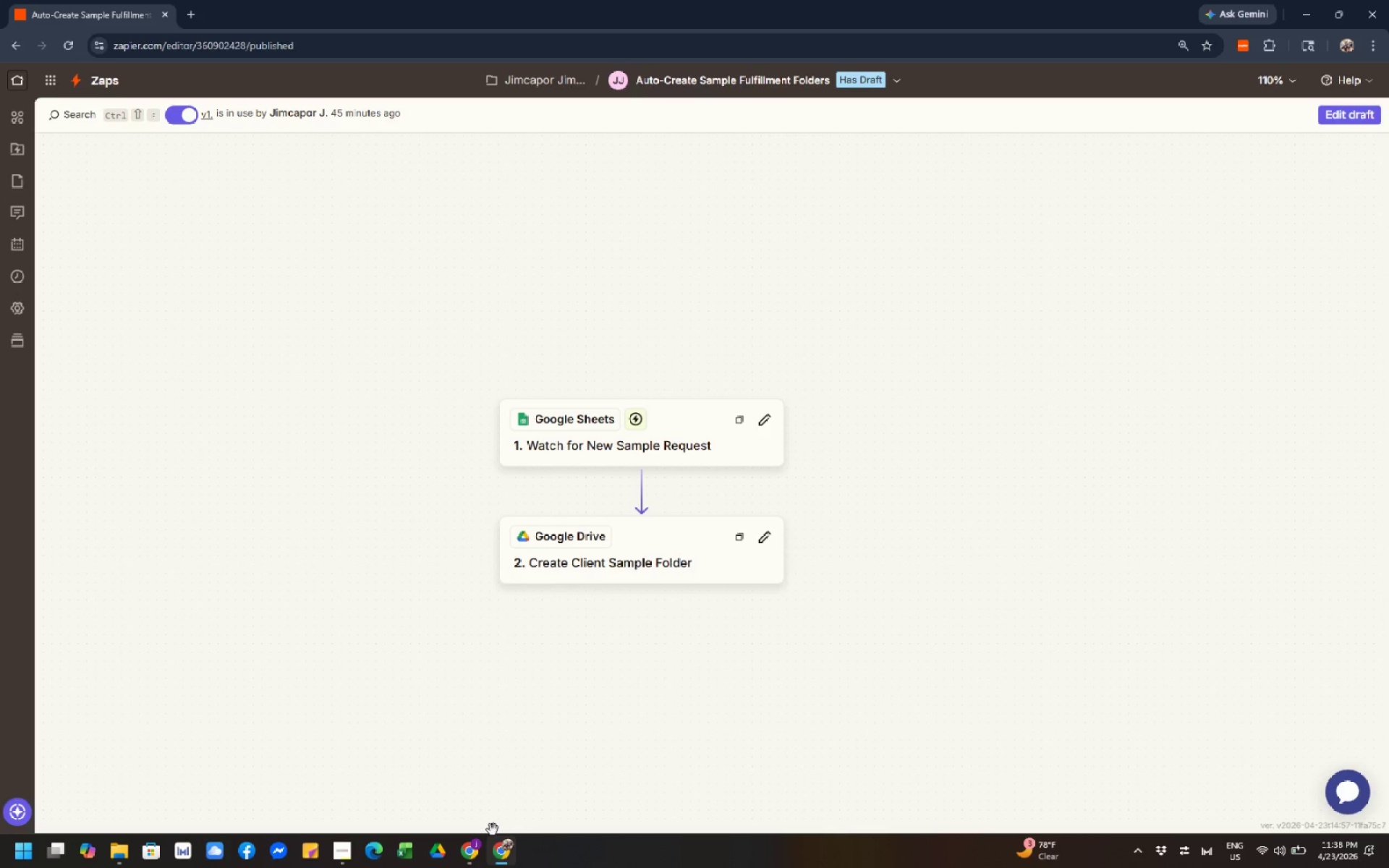 
left_click([476, 857])
 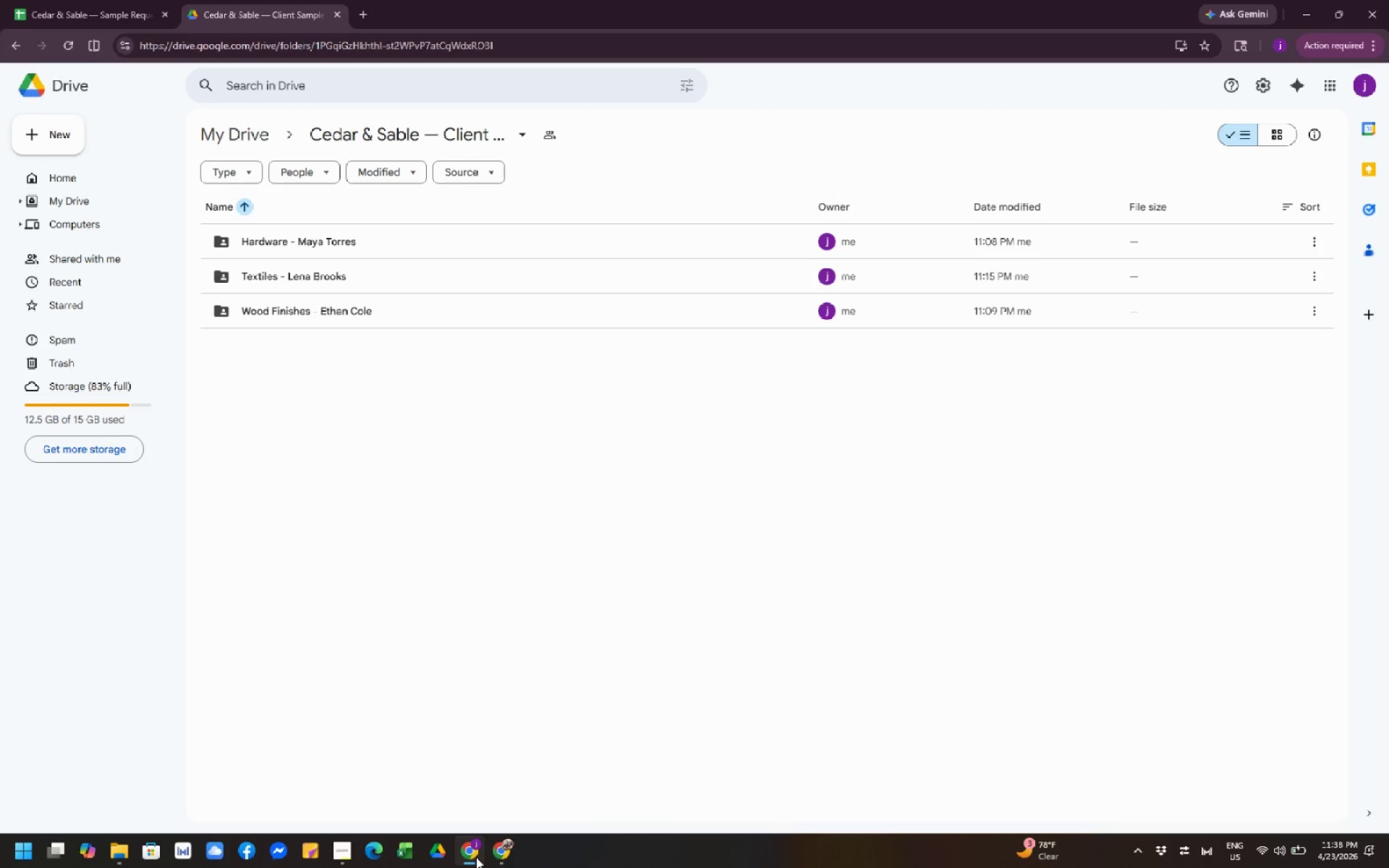 
wait(9.19)
 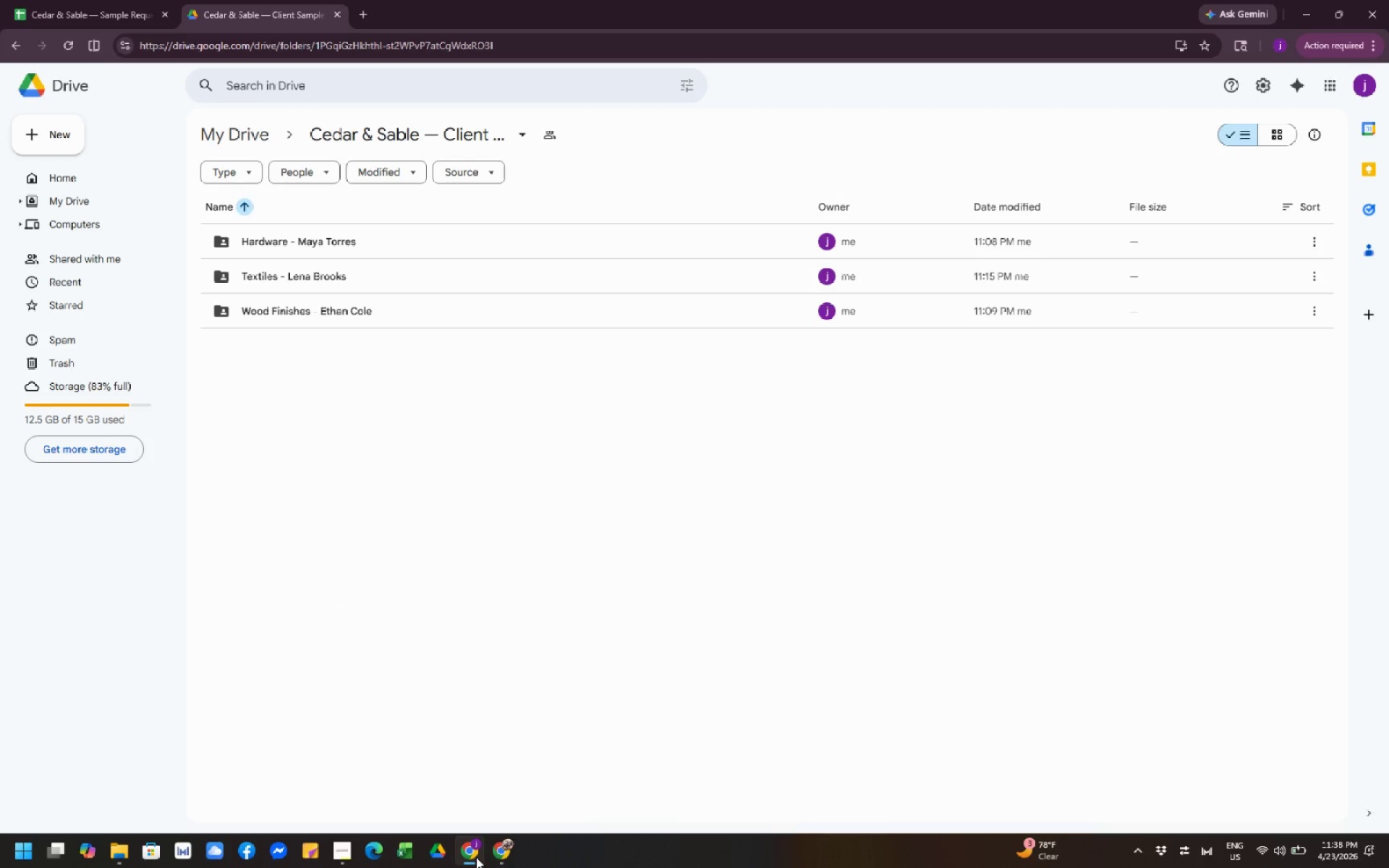 
left_click([600, 694])
 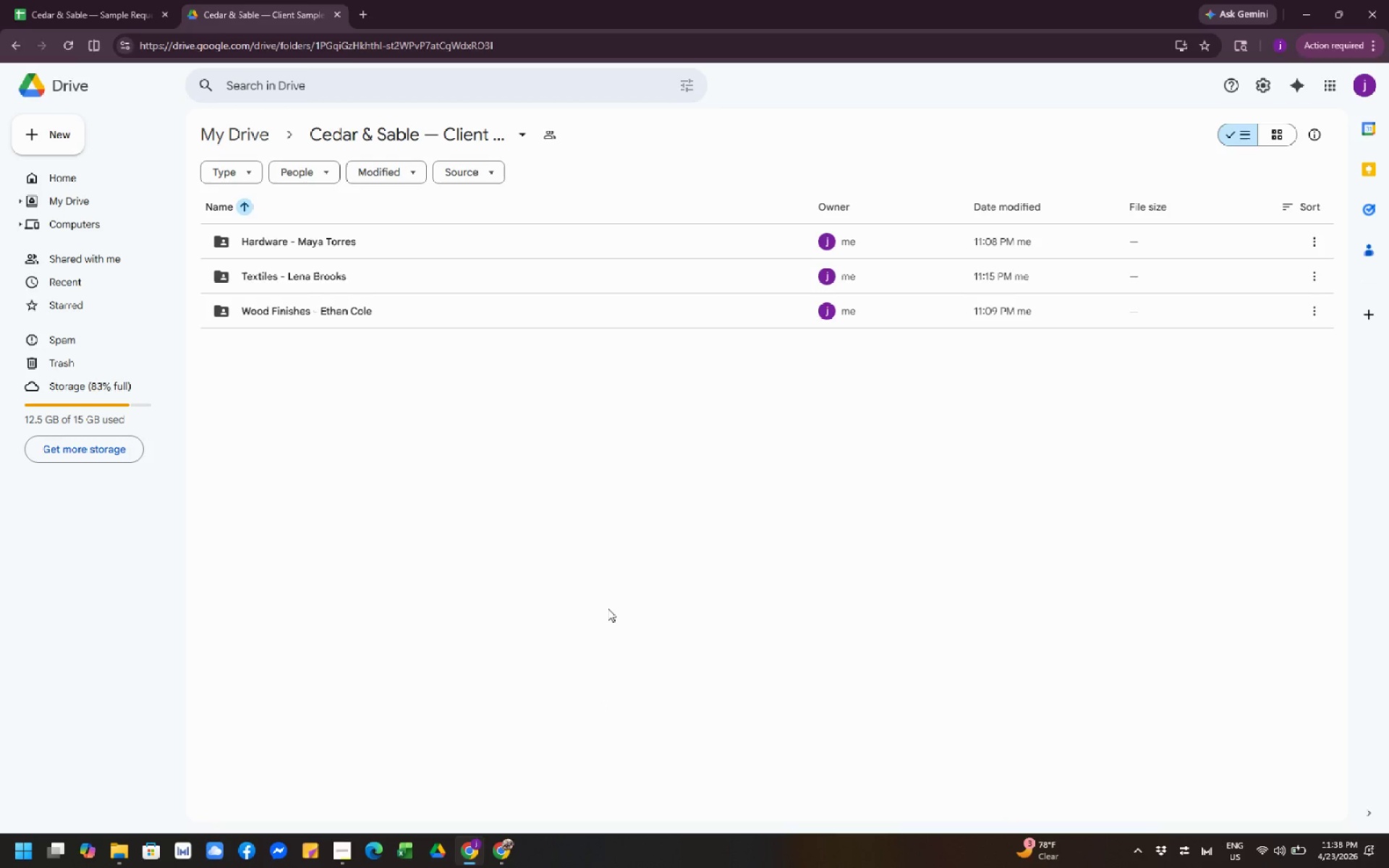 
left_click([608, 608])
 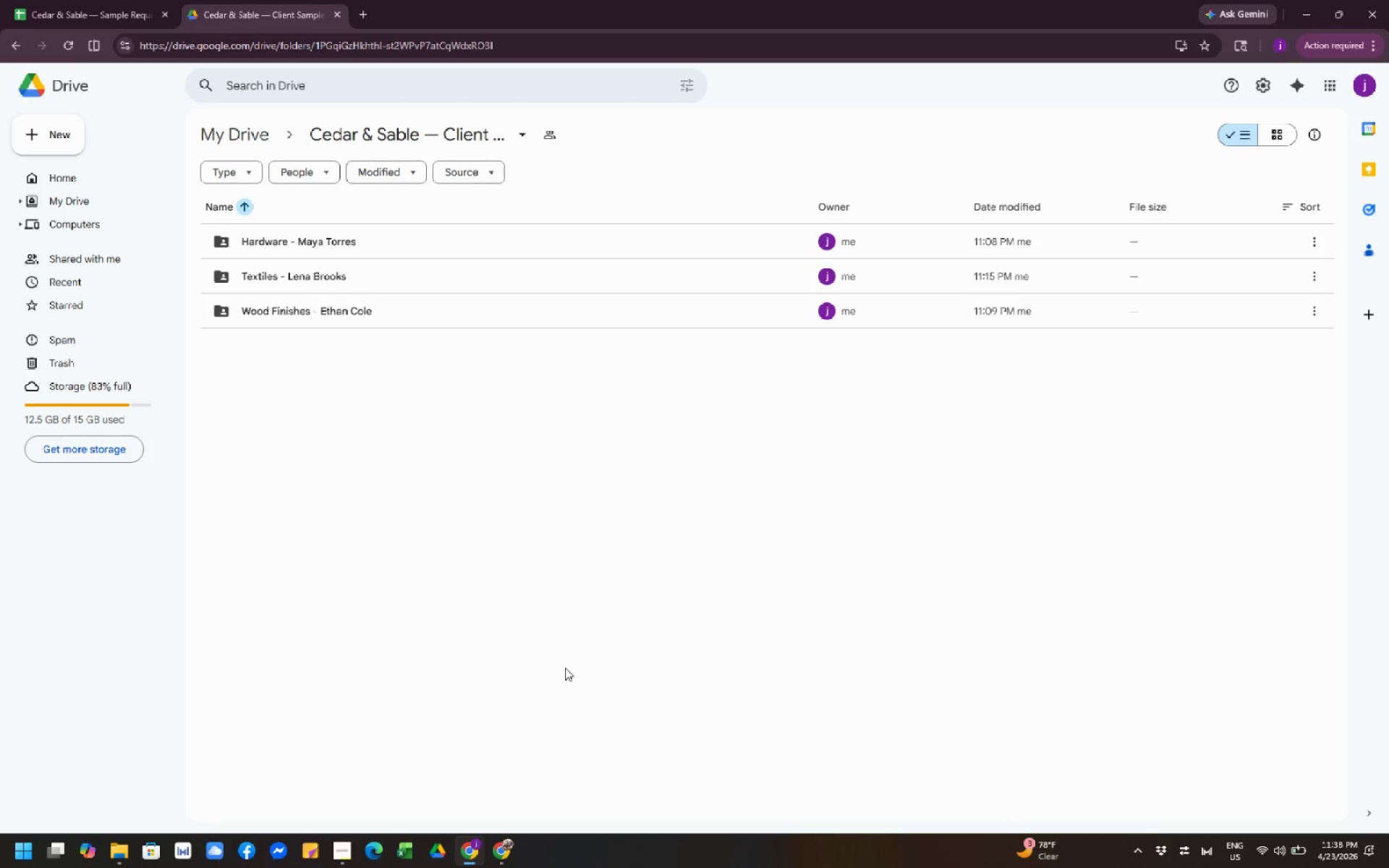 
wait(6.12)
 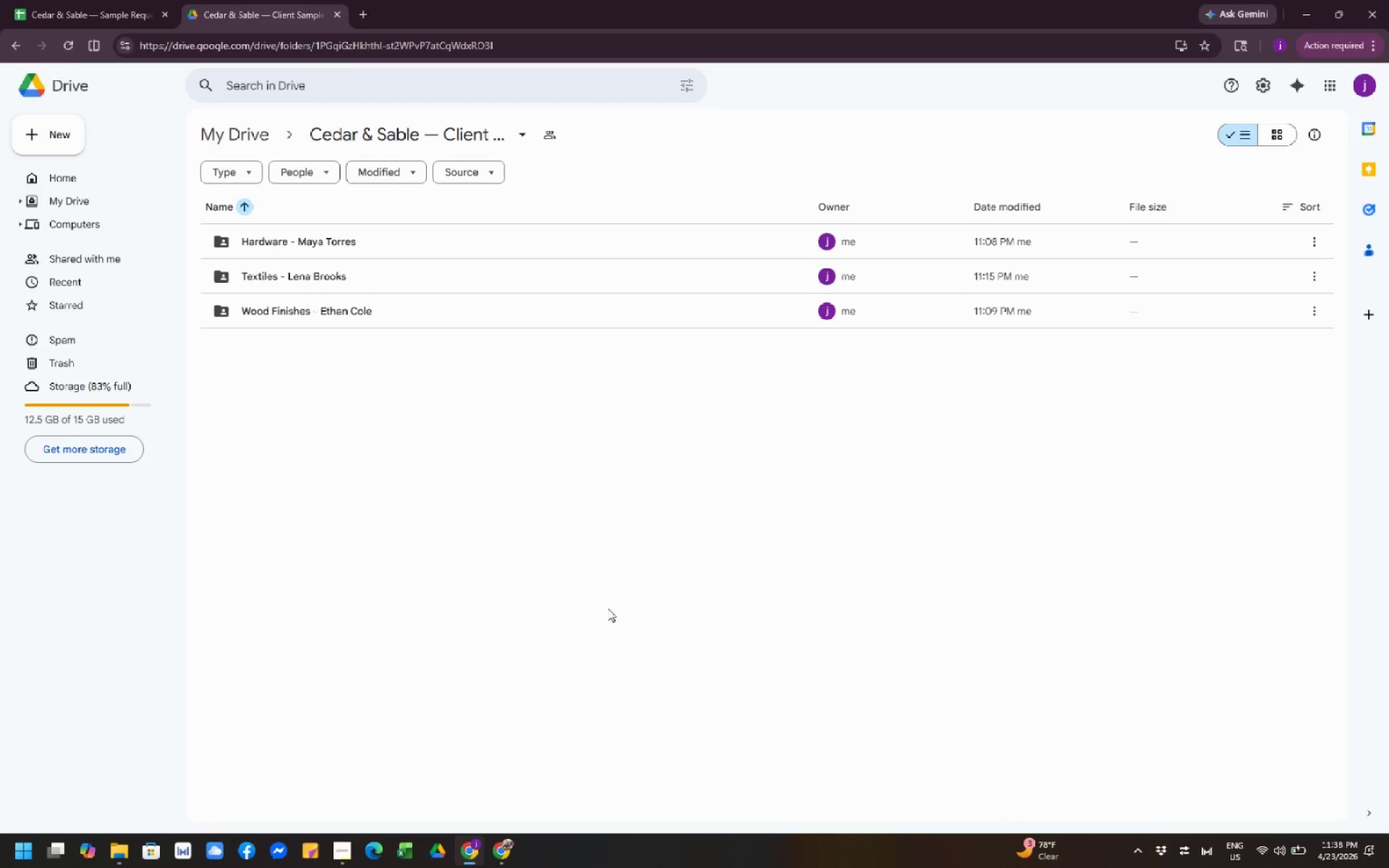 
double_click([509, 840])
 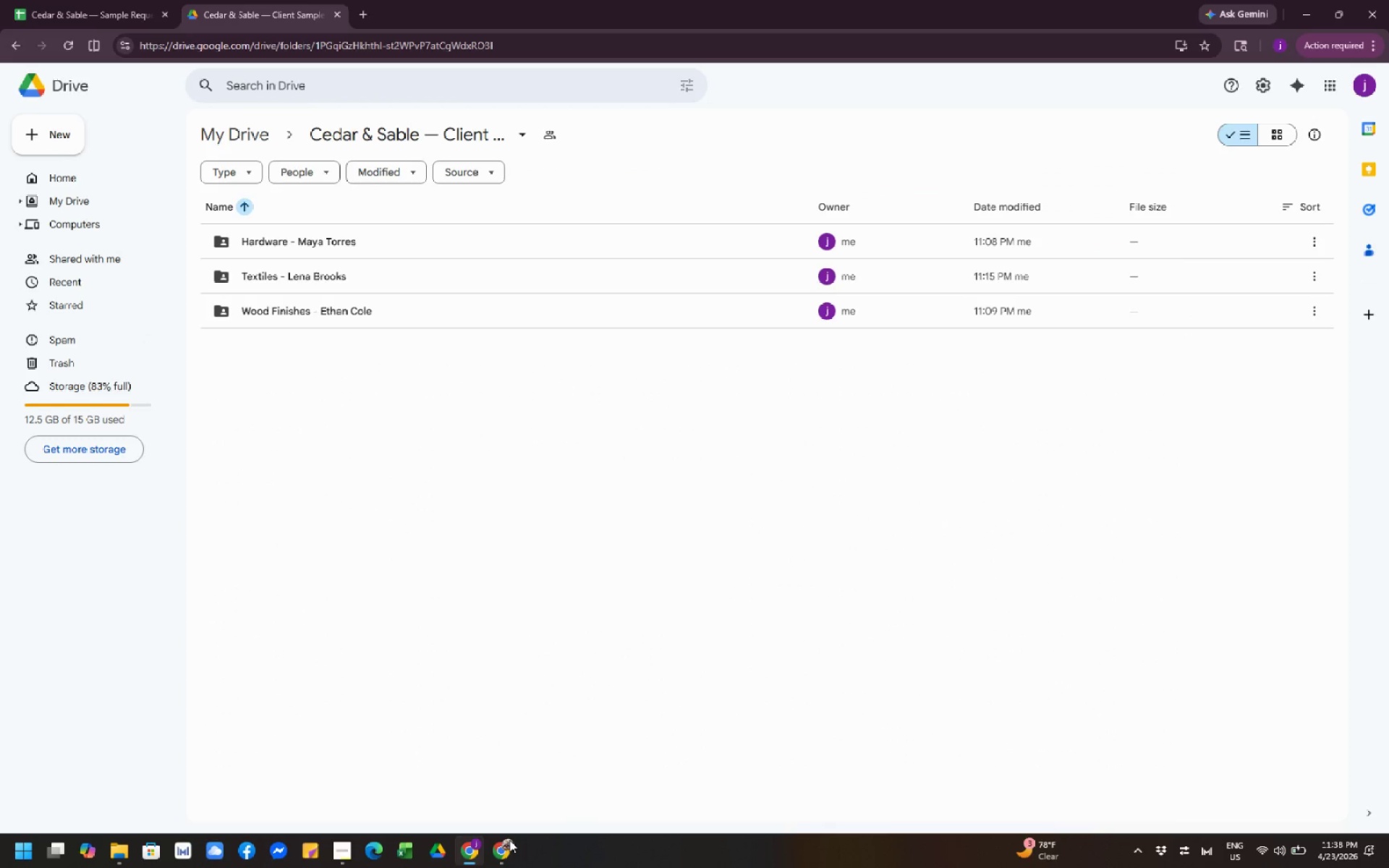 
left_click([563, 710])
 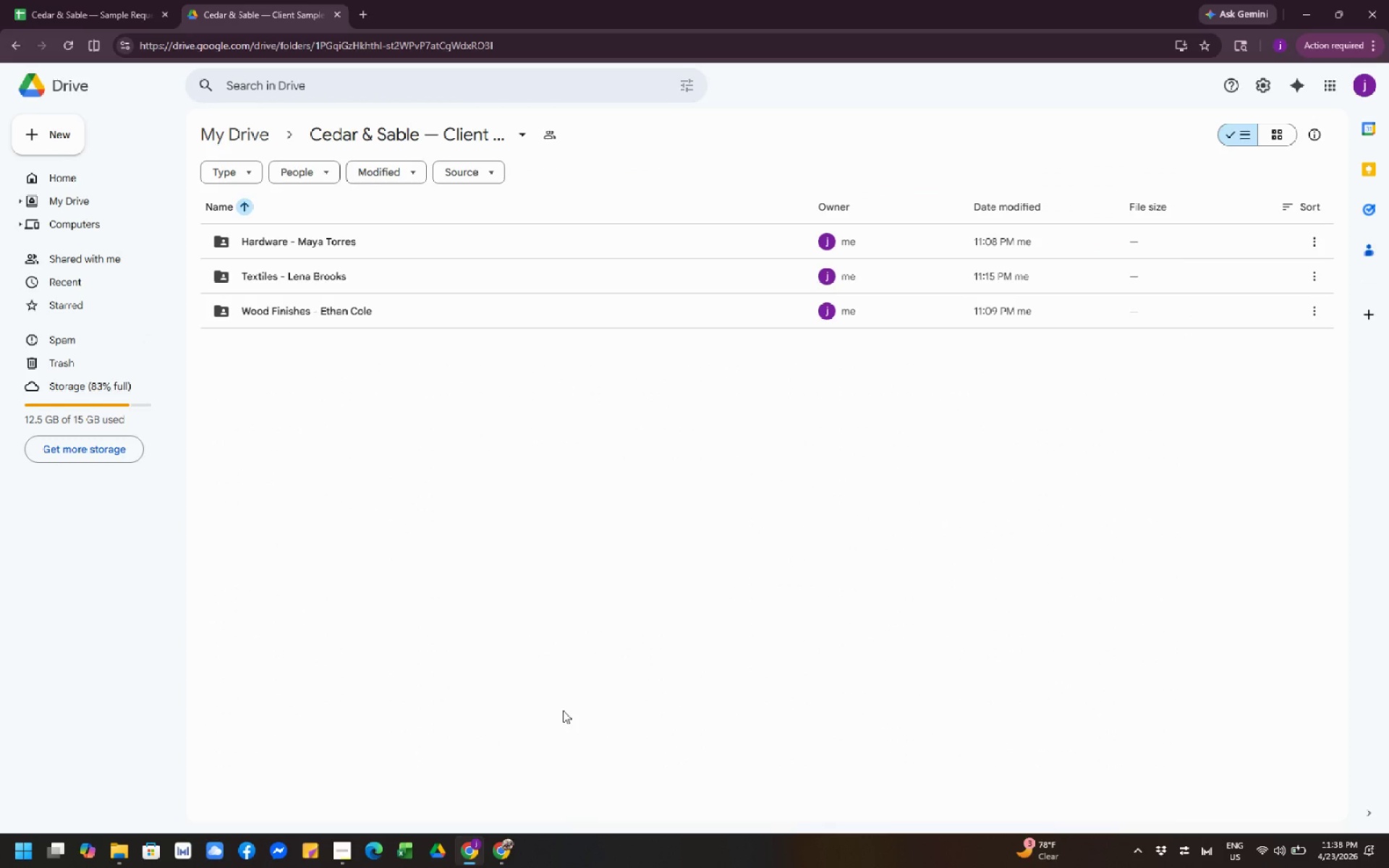 
left_click([563, 710])
 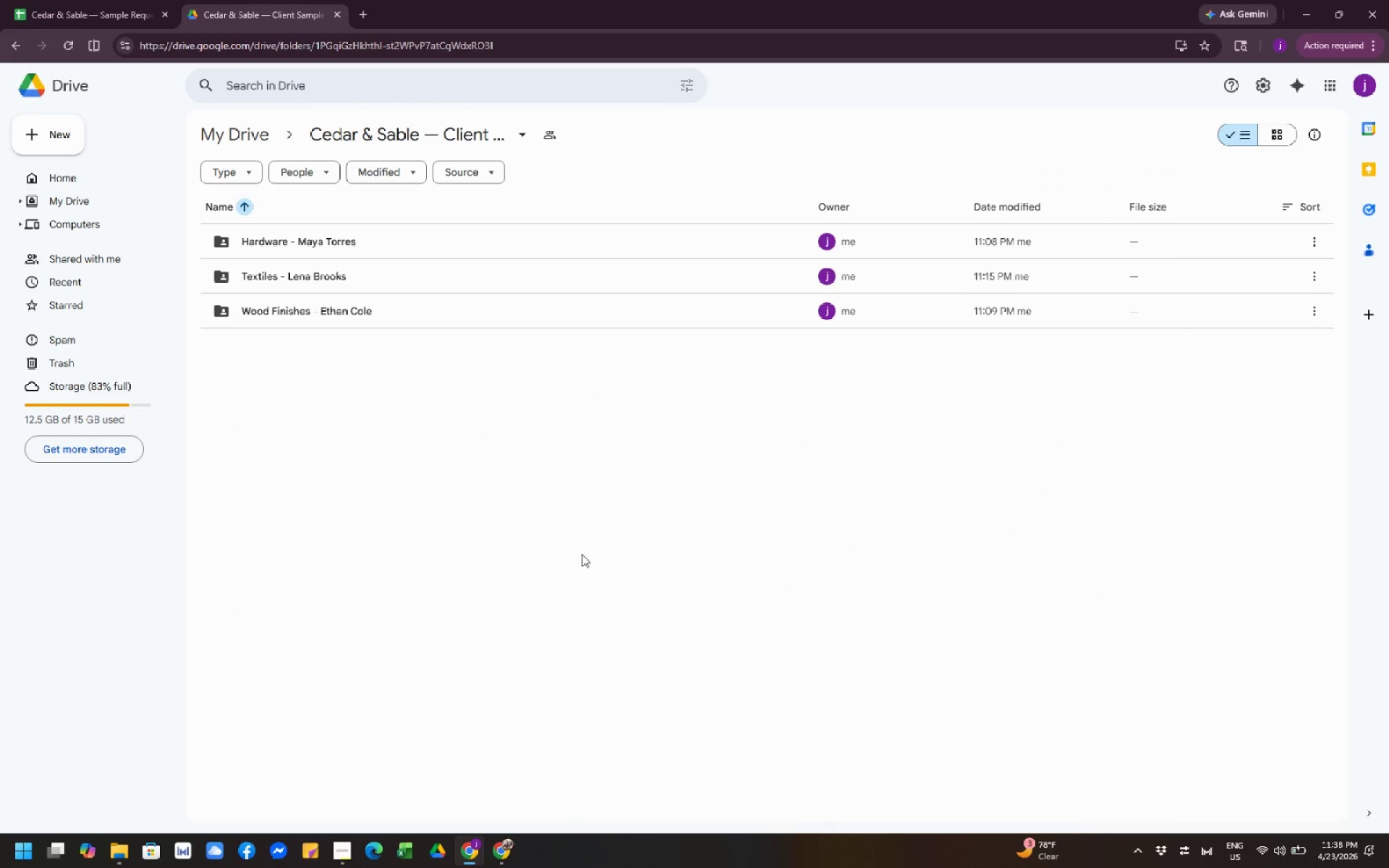 
left_click([579, 545])
 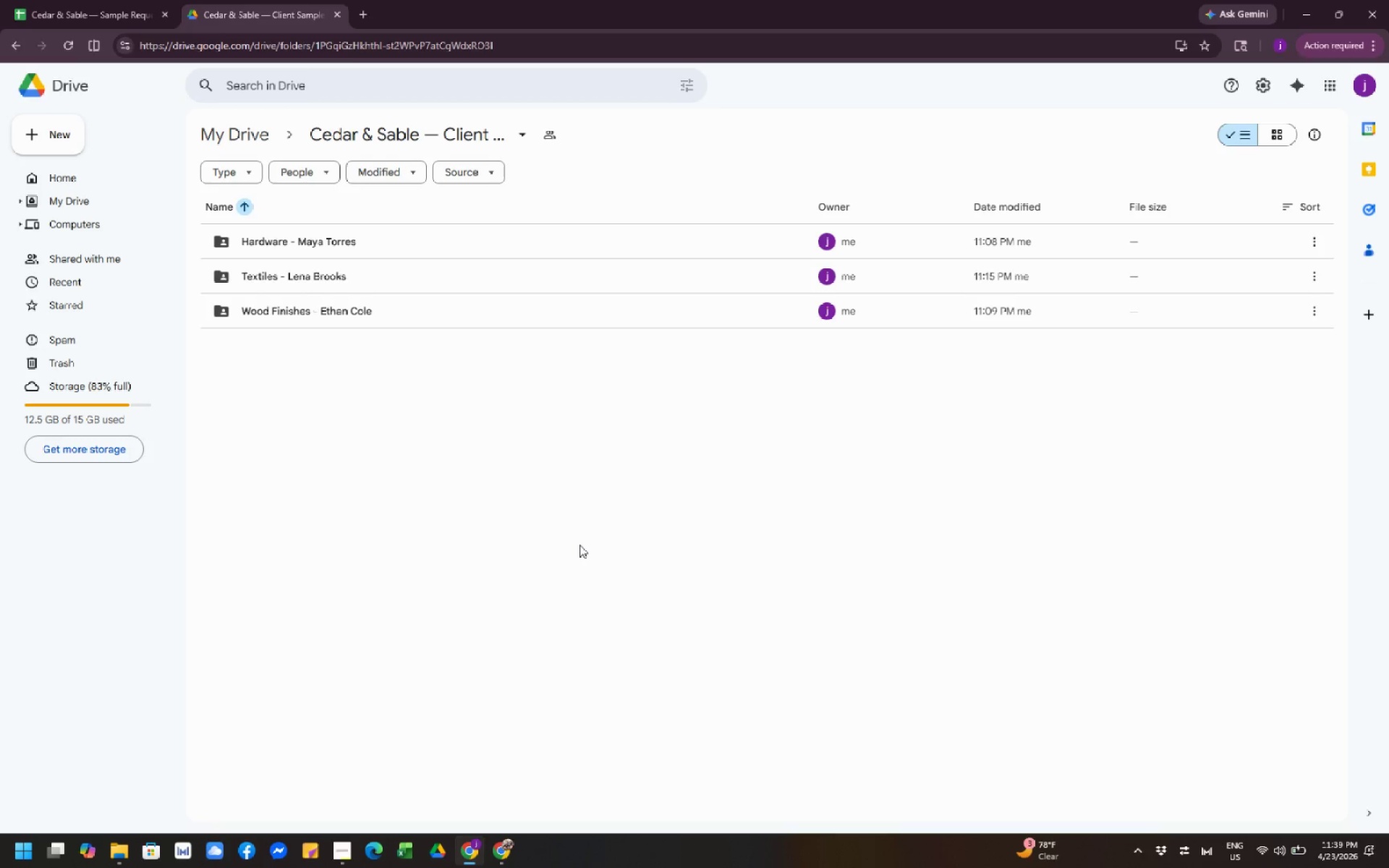 
wait(11.91)
 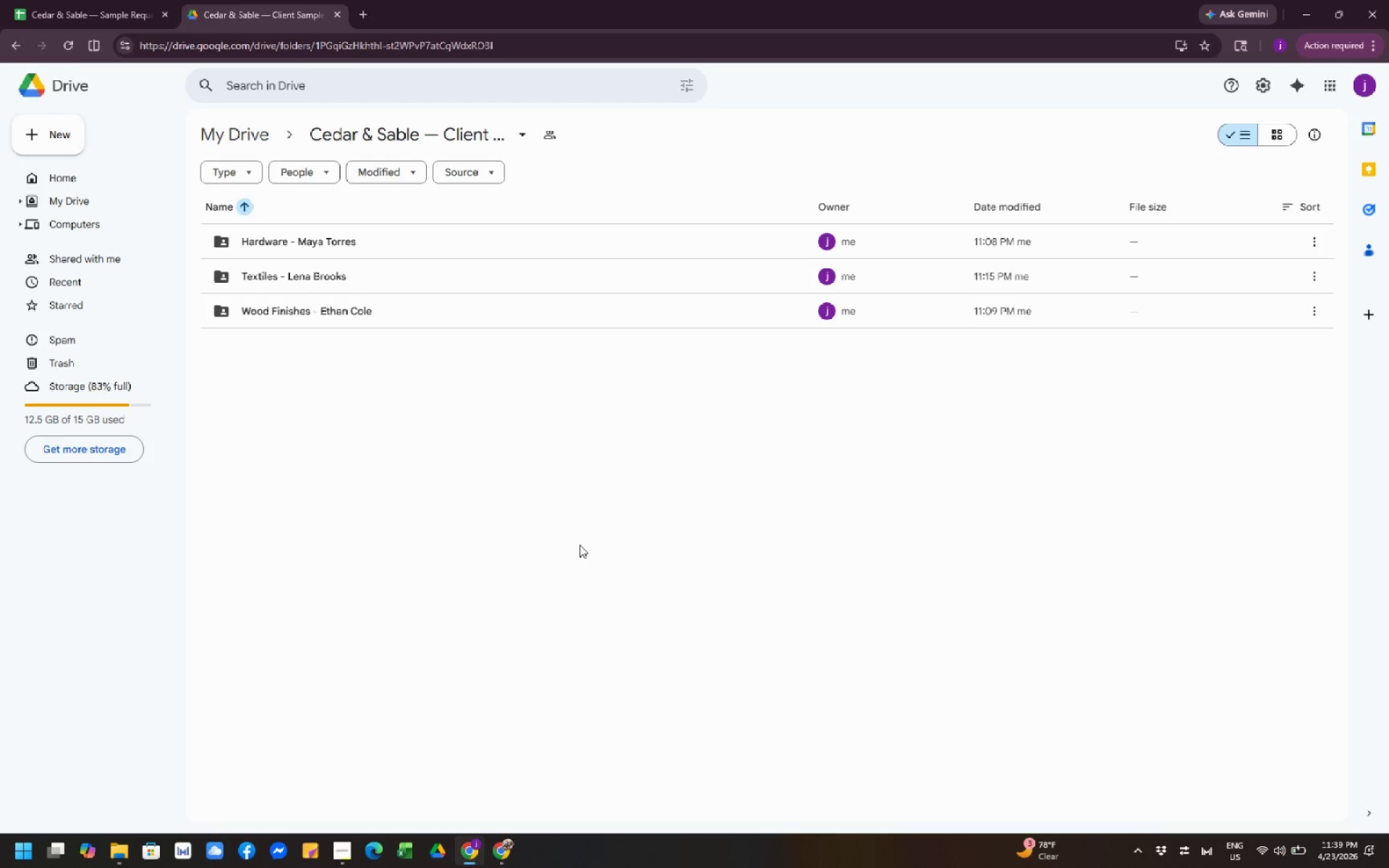 
left_click([577, 593])
 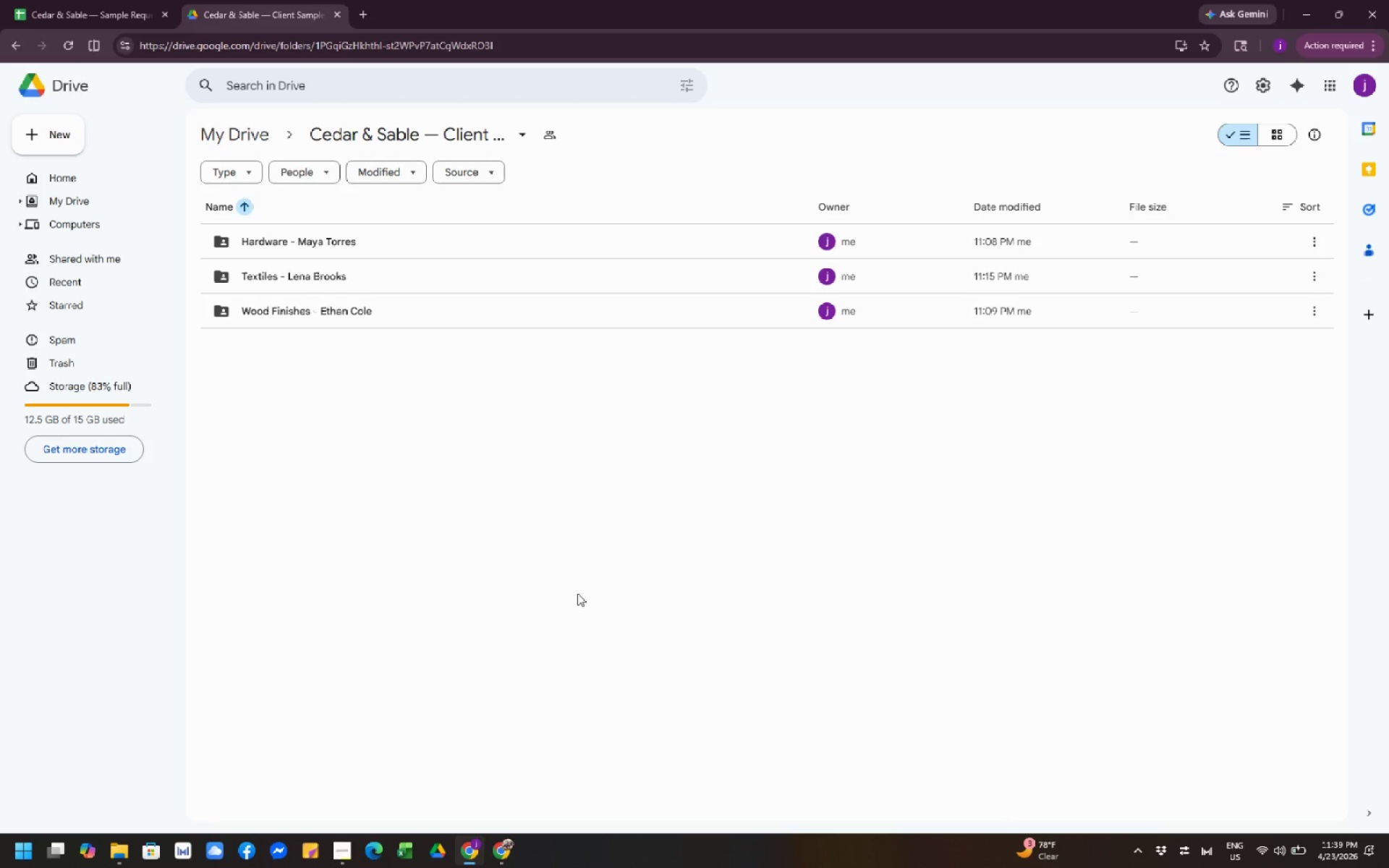 
left_click([577, 593])
 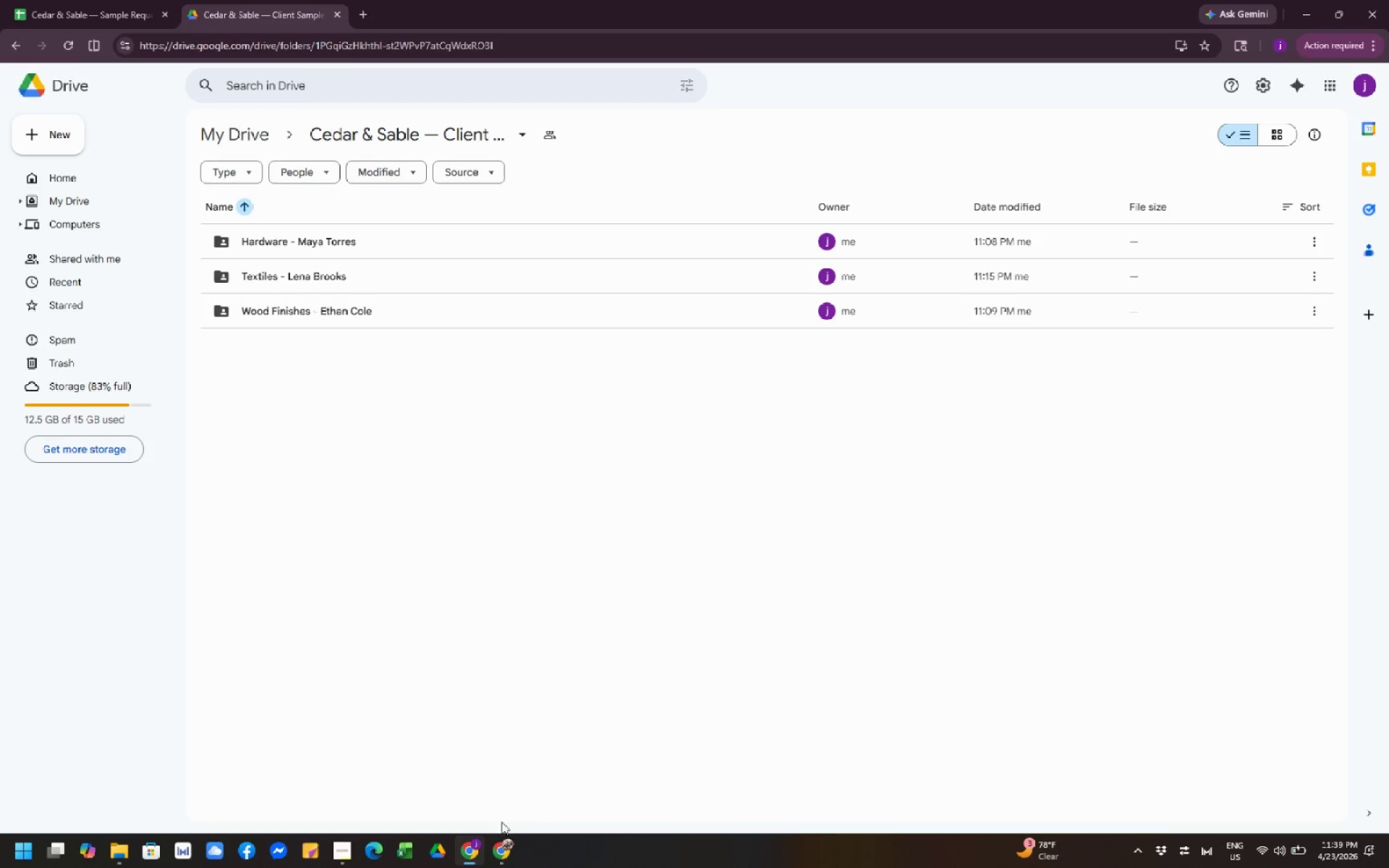 
left_click([495, 846])
 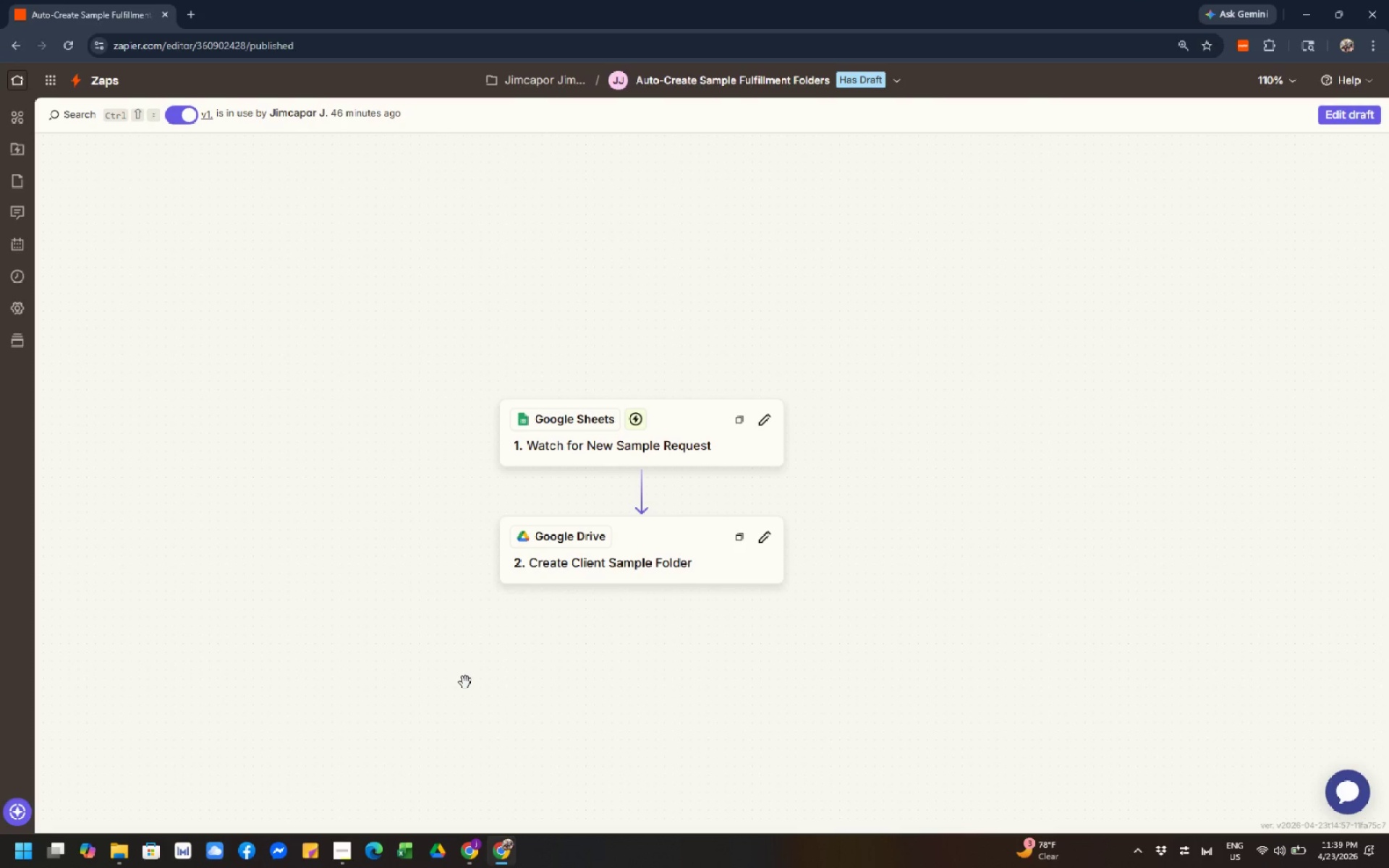 
left_click([464, 525])
 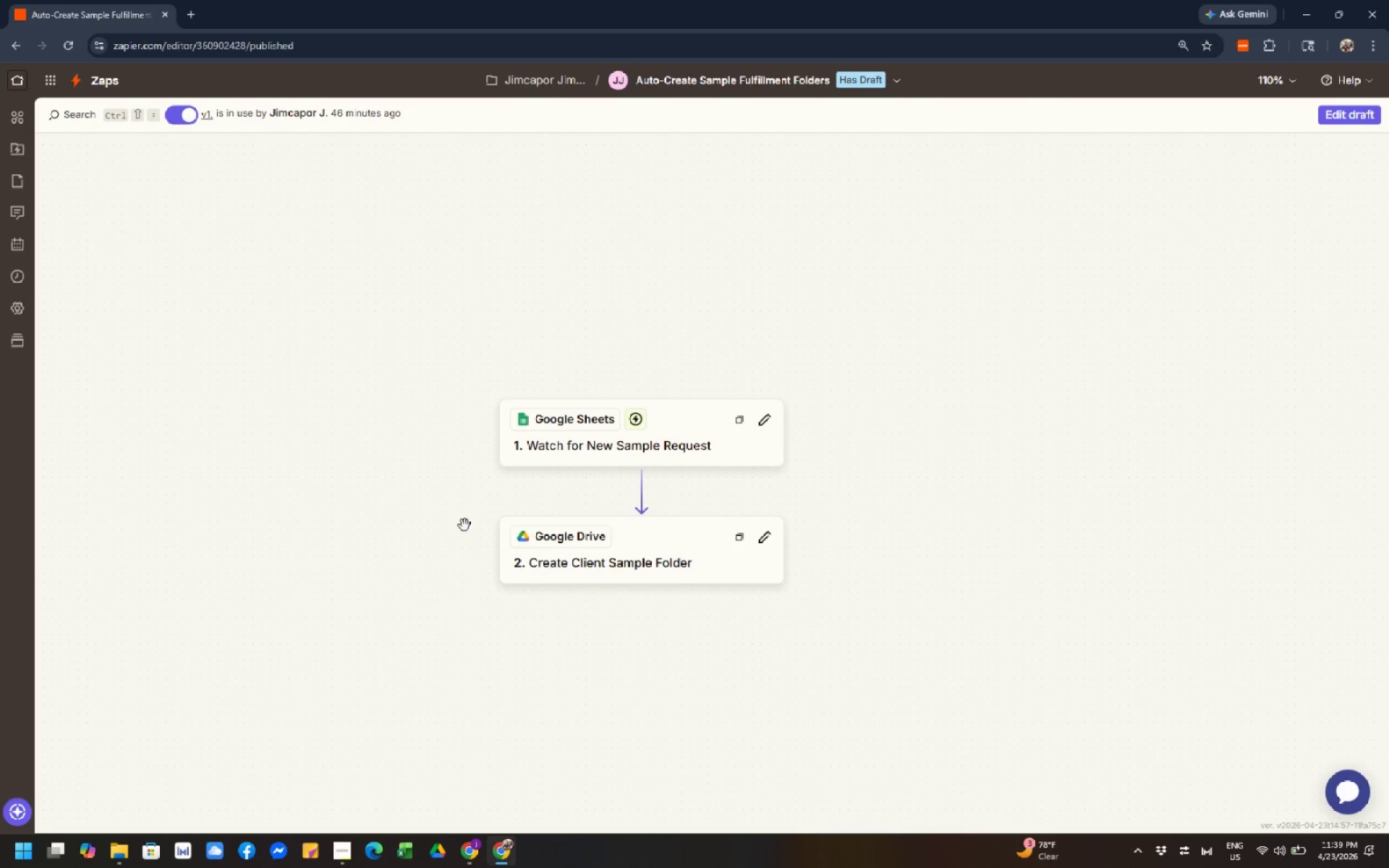 
wait(15.2)
 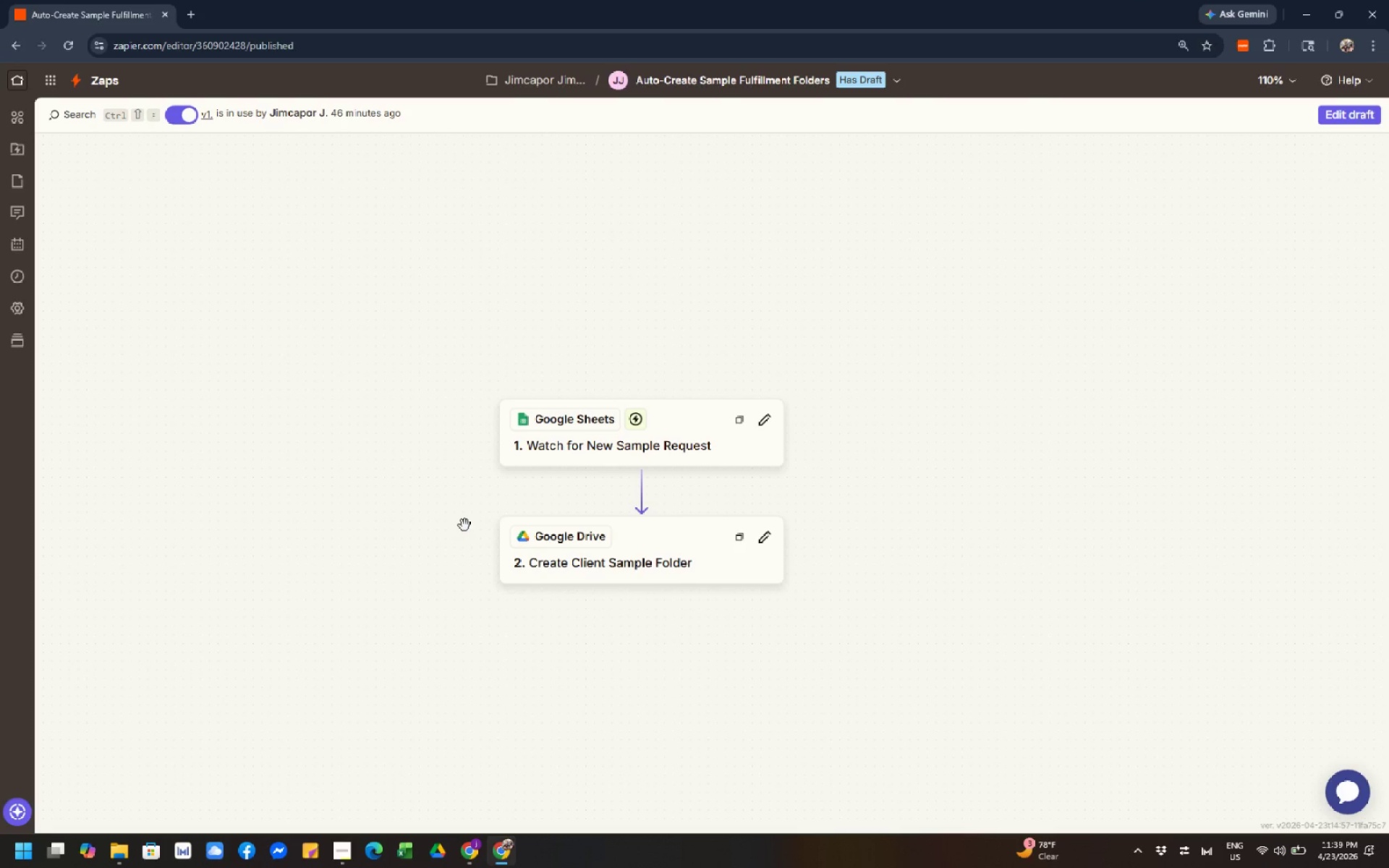 
left_click([472, 396])
 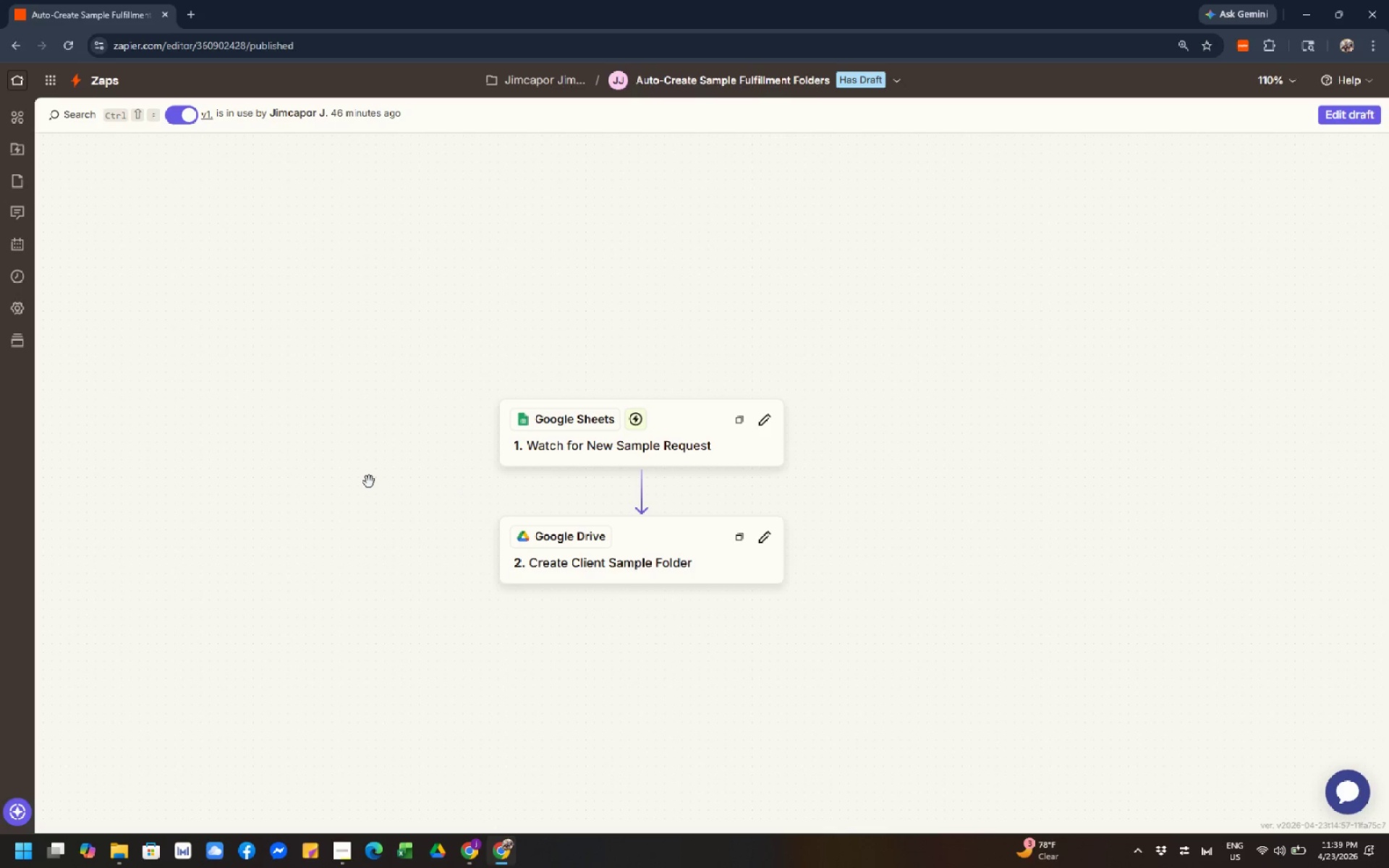 
left_click_drag(start_coordinate=[369, 482], to_coordinate=[345, 323])
 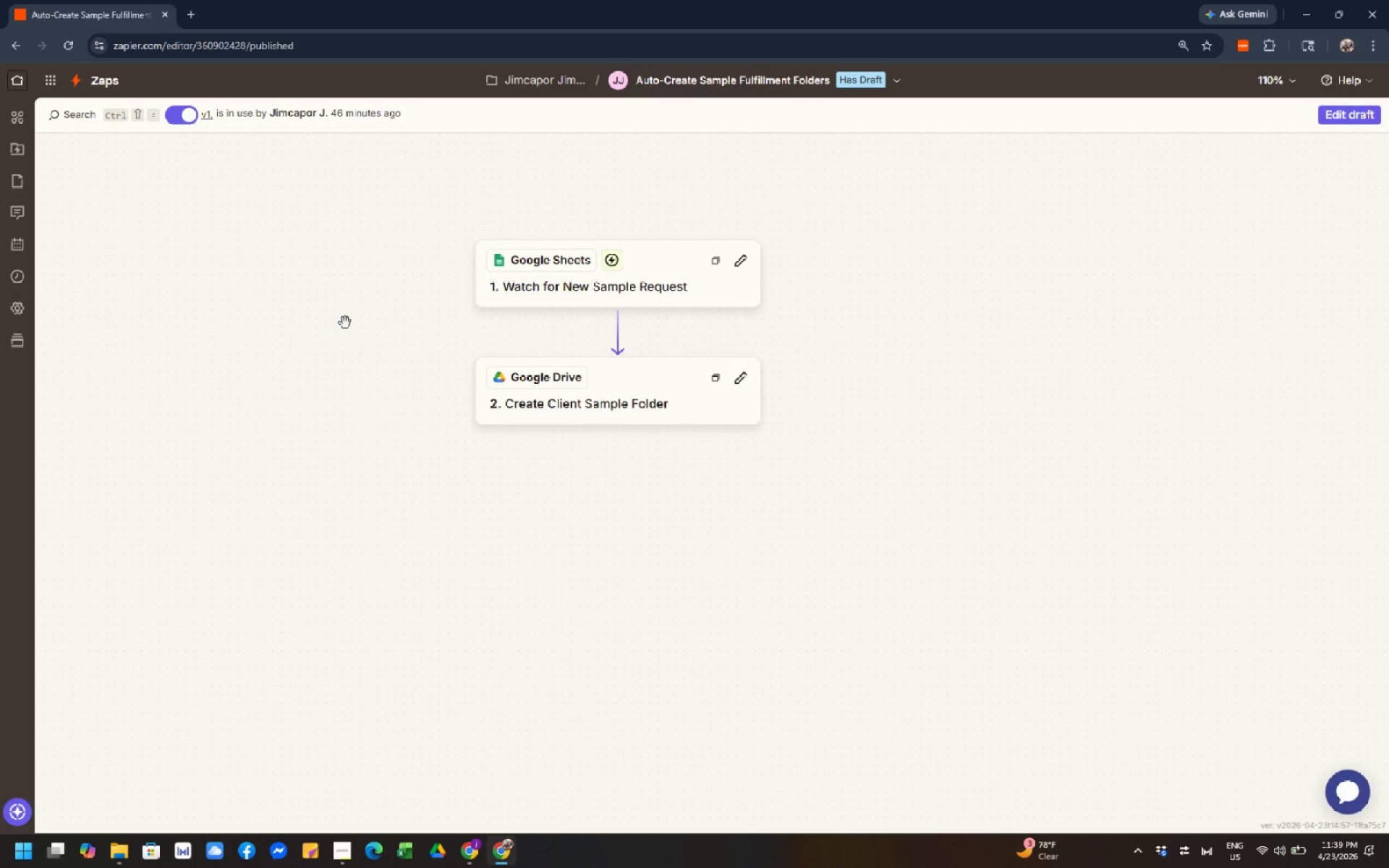 
wait(9.72)
 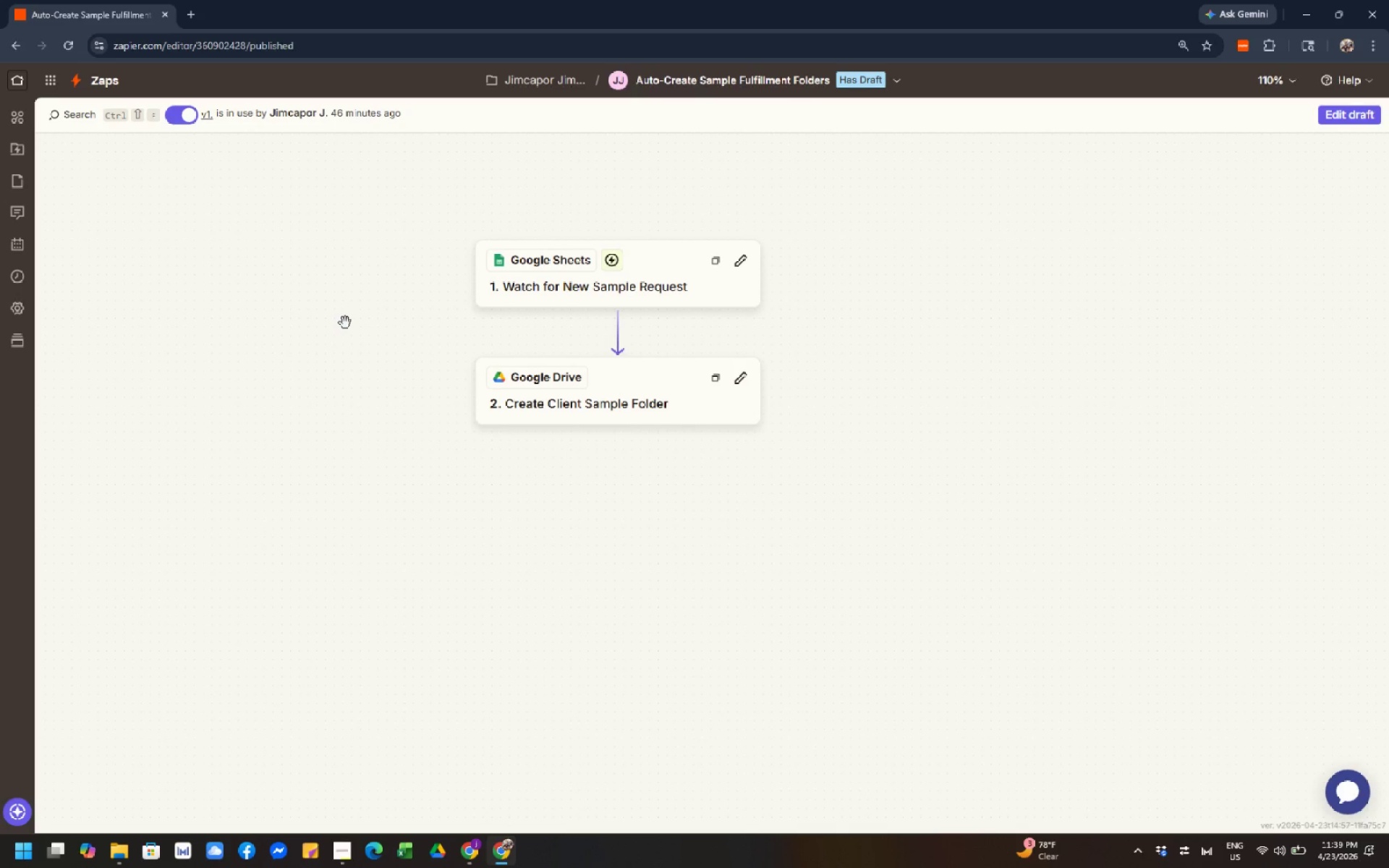 
left_click([470, 859])
 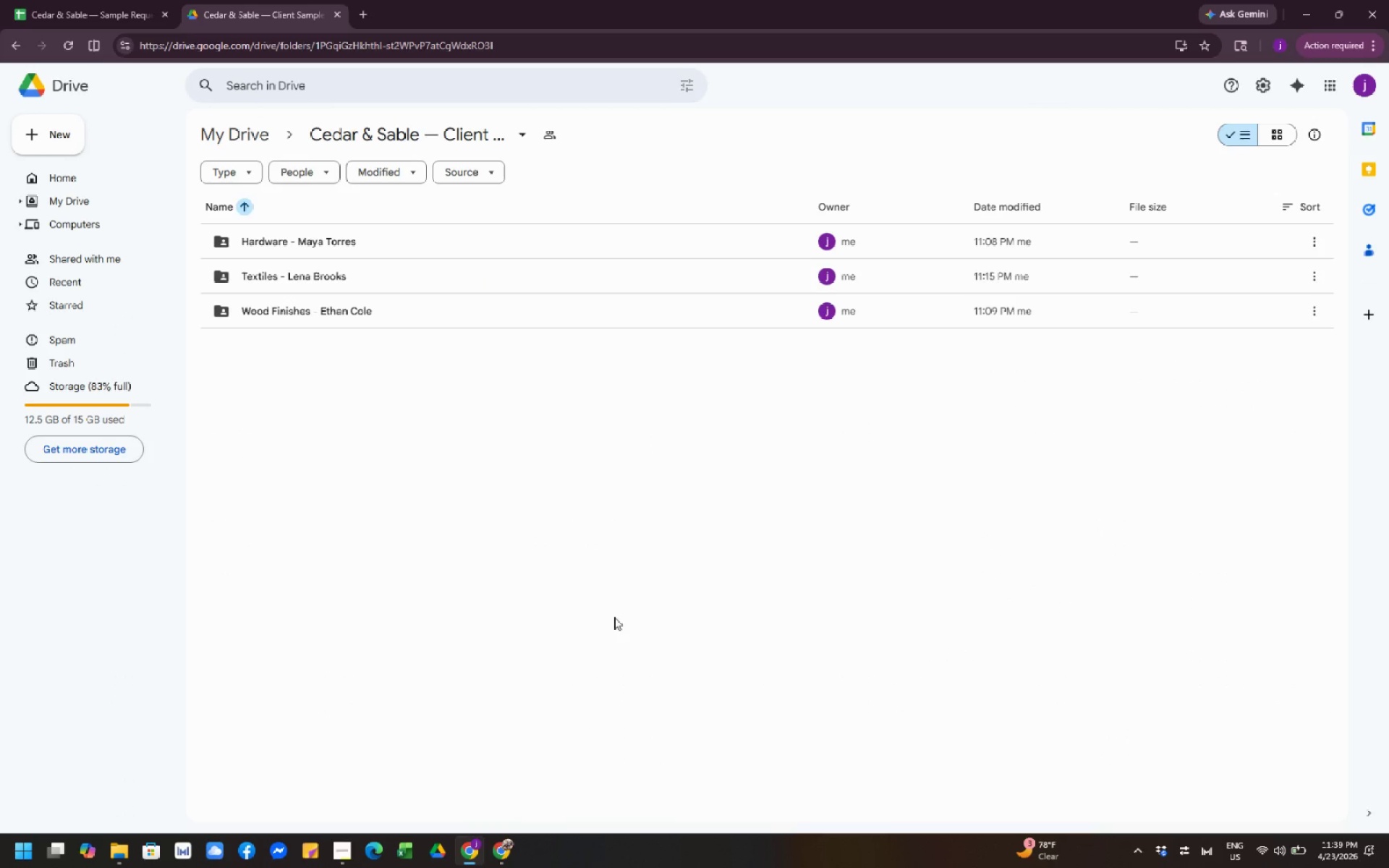 
left_click([615, 616])
 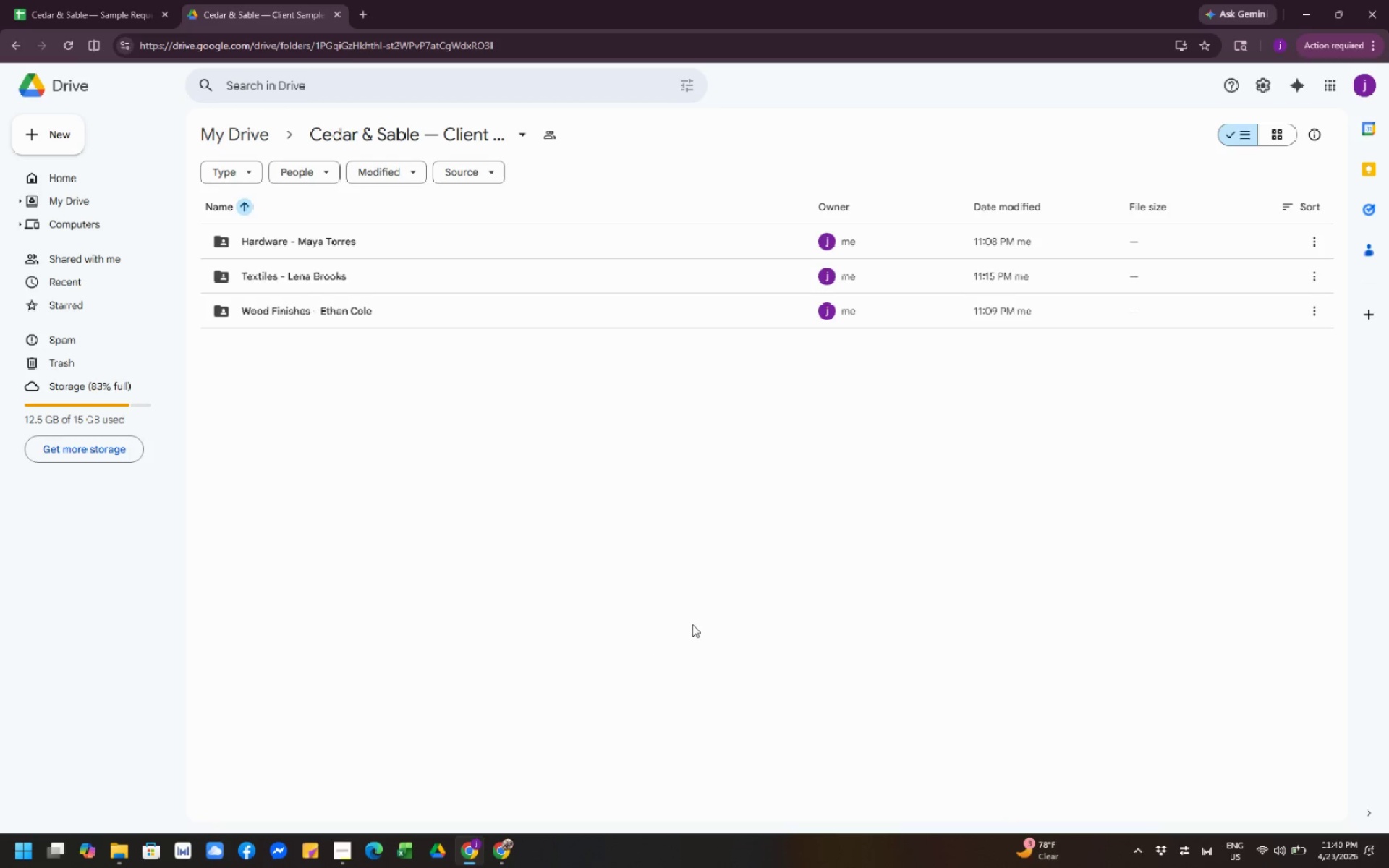 
wait(27.36)
 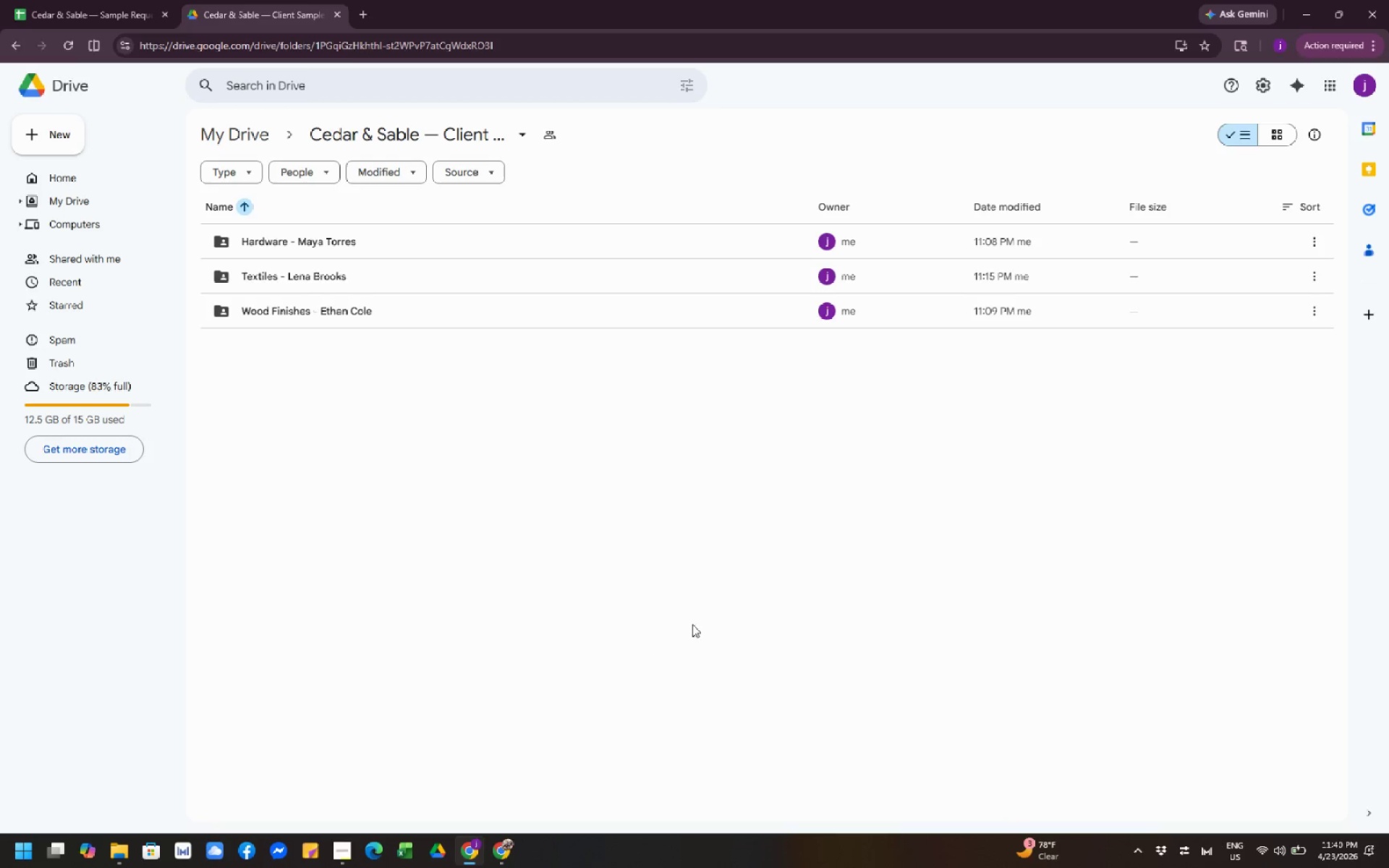 
left_click([124, 1])
 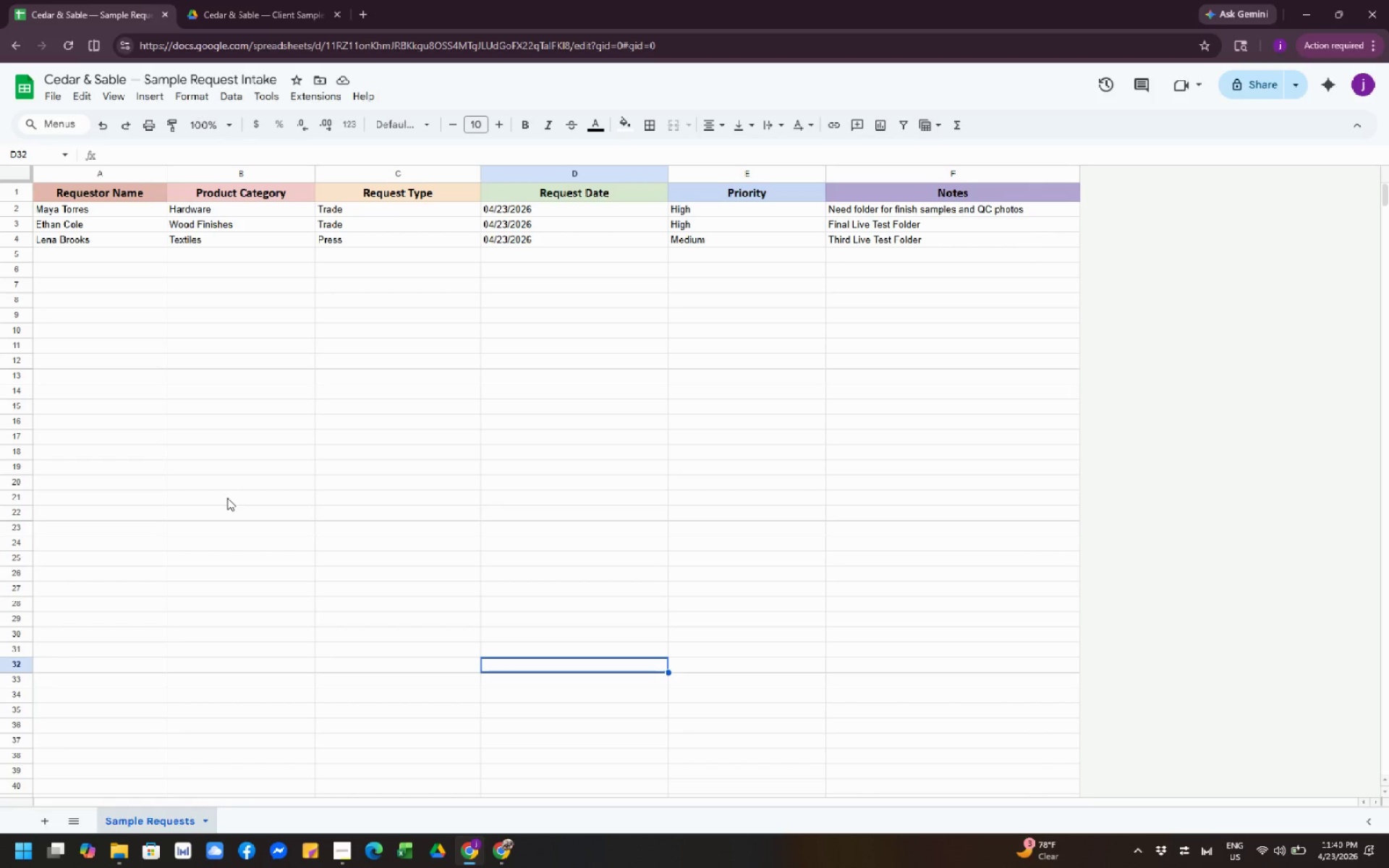 
wait(5.09)
 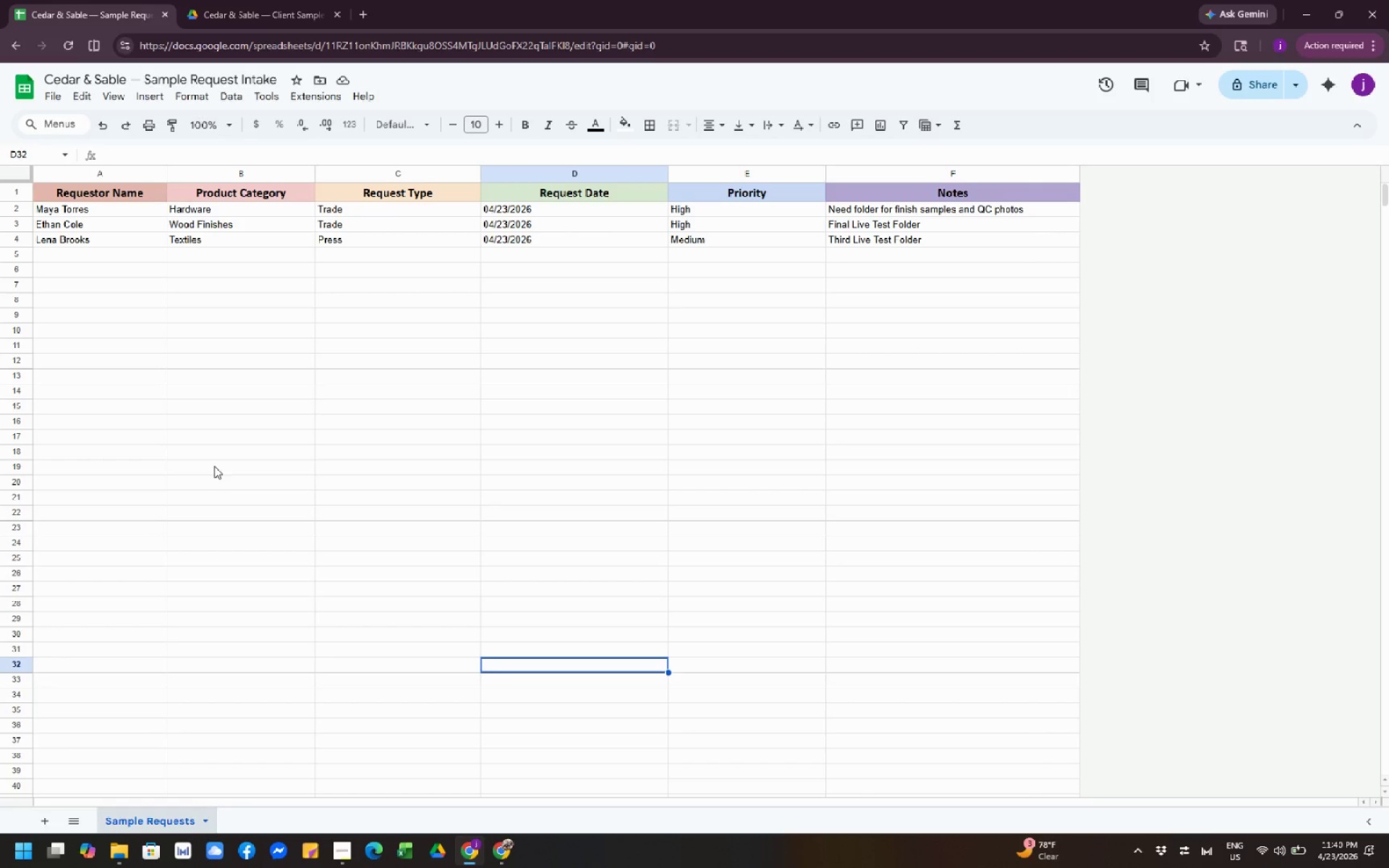 
left_click([303, 694])
 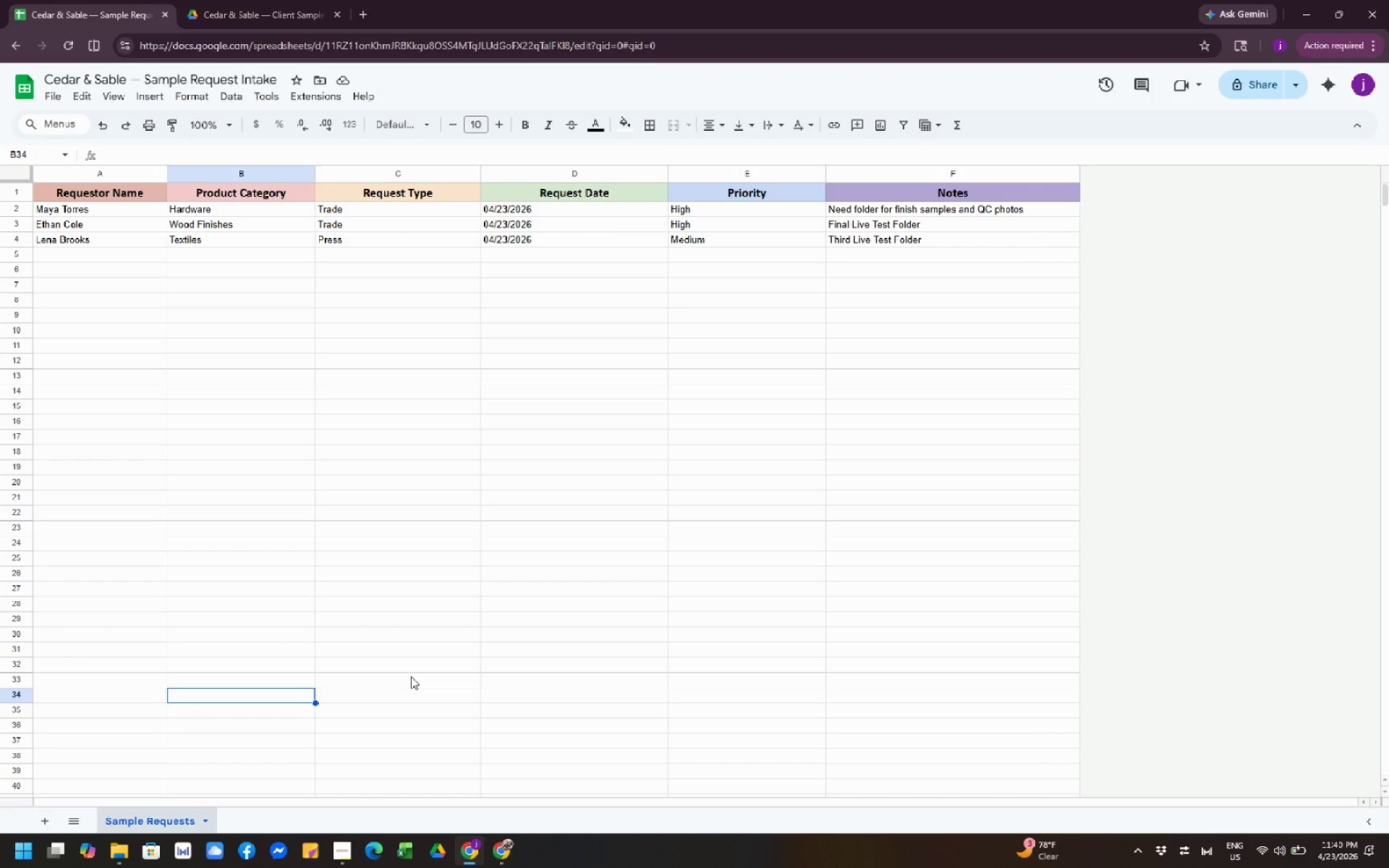 
left_click([411, 676])
 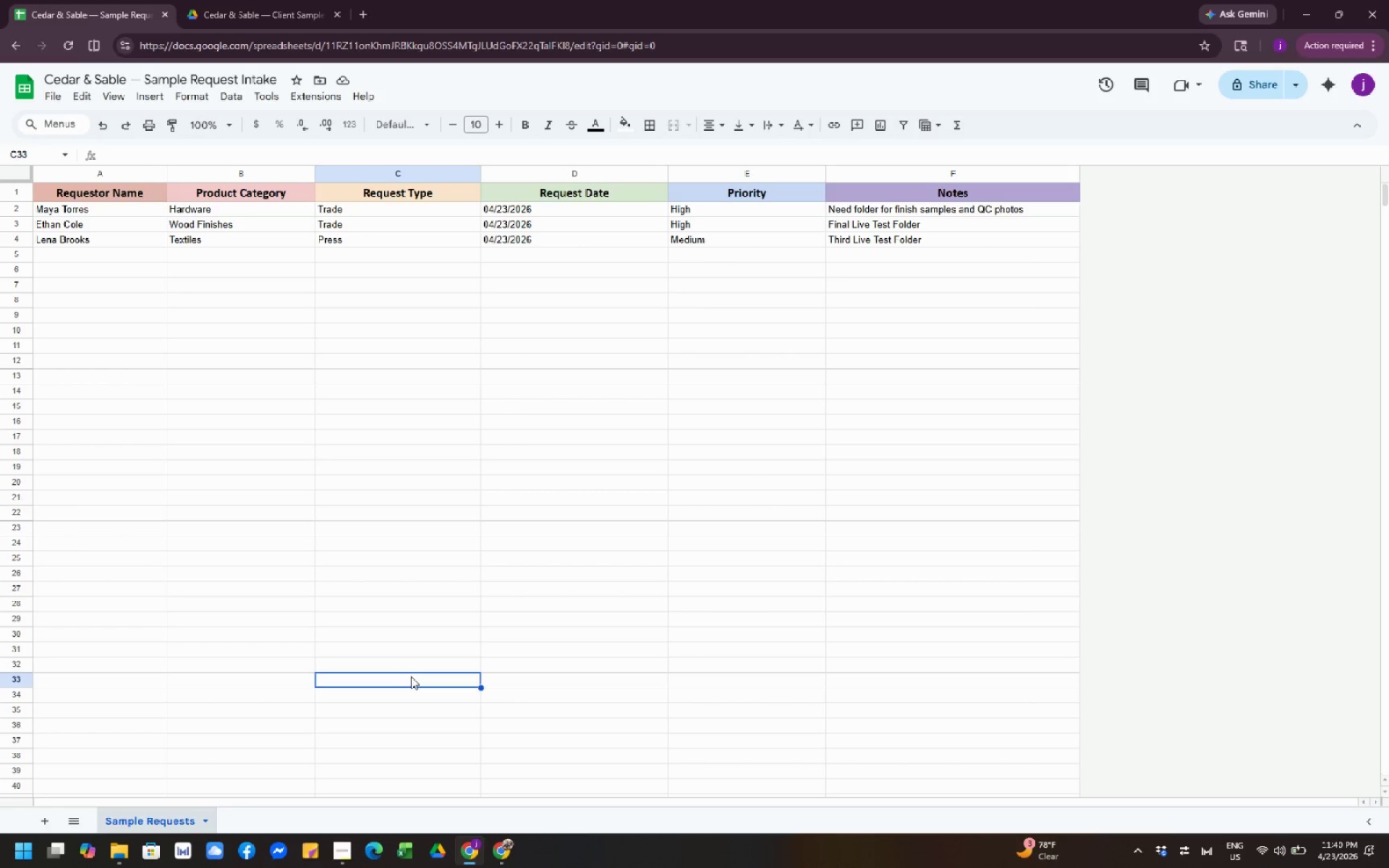 
wait(13.23)
 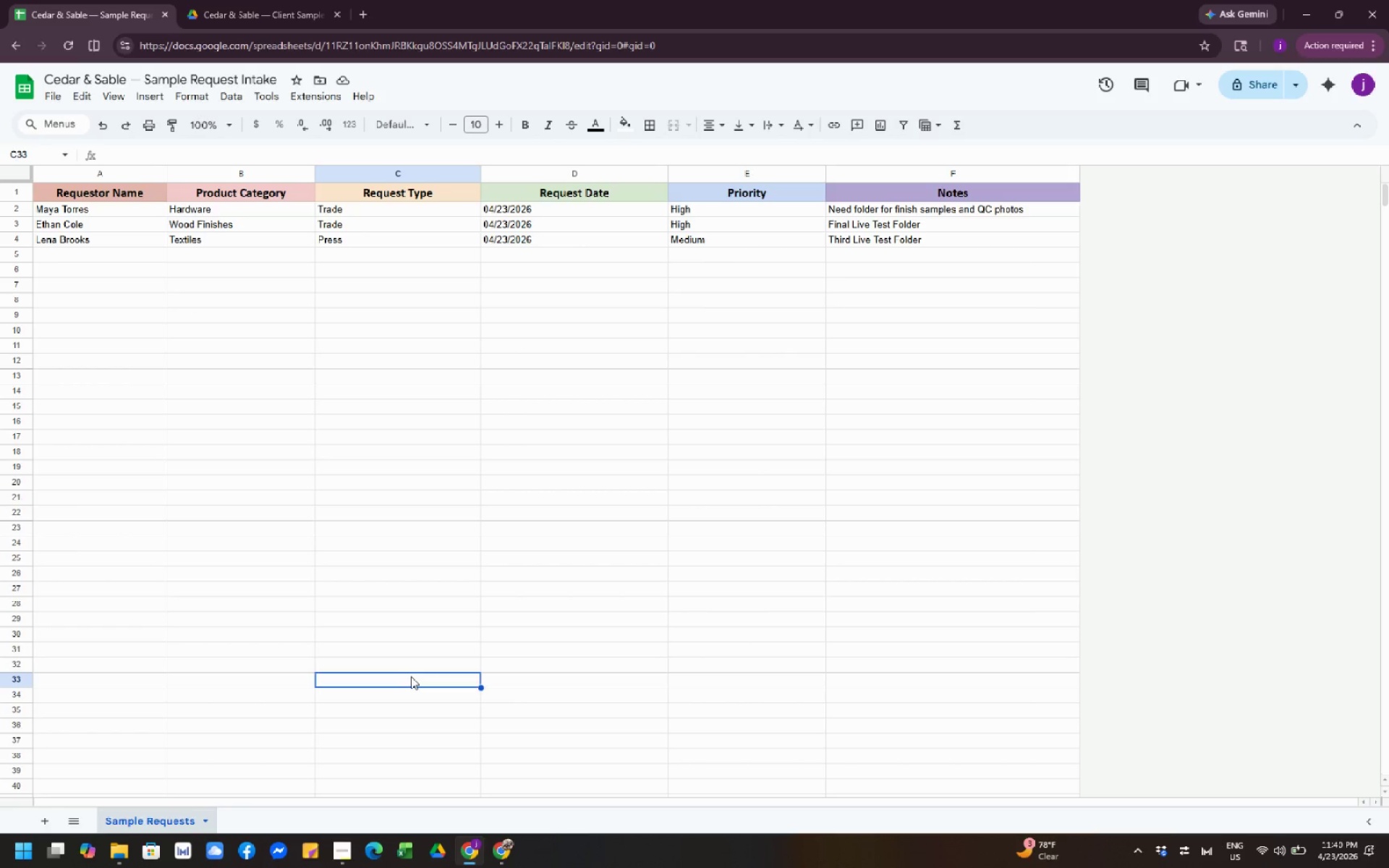 
left_click([572, 670])
 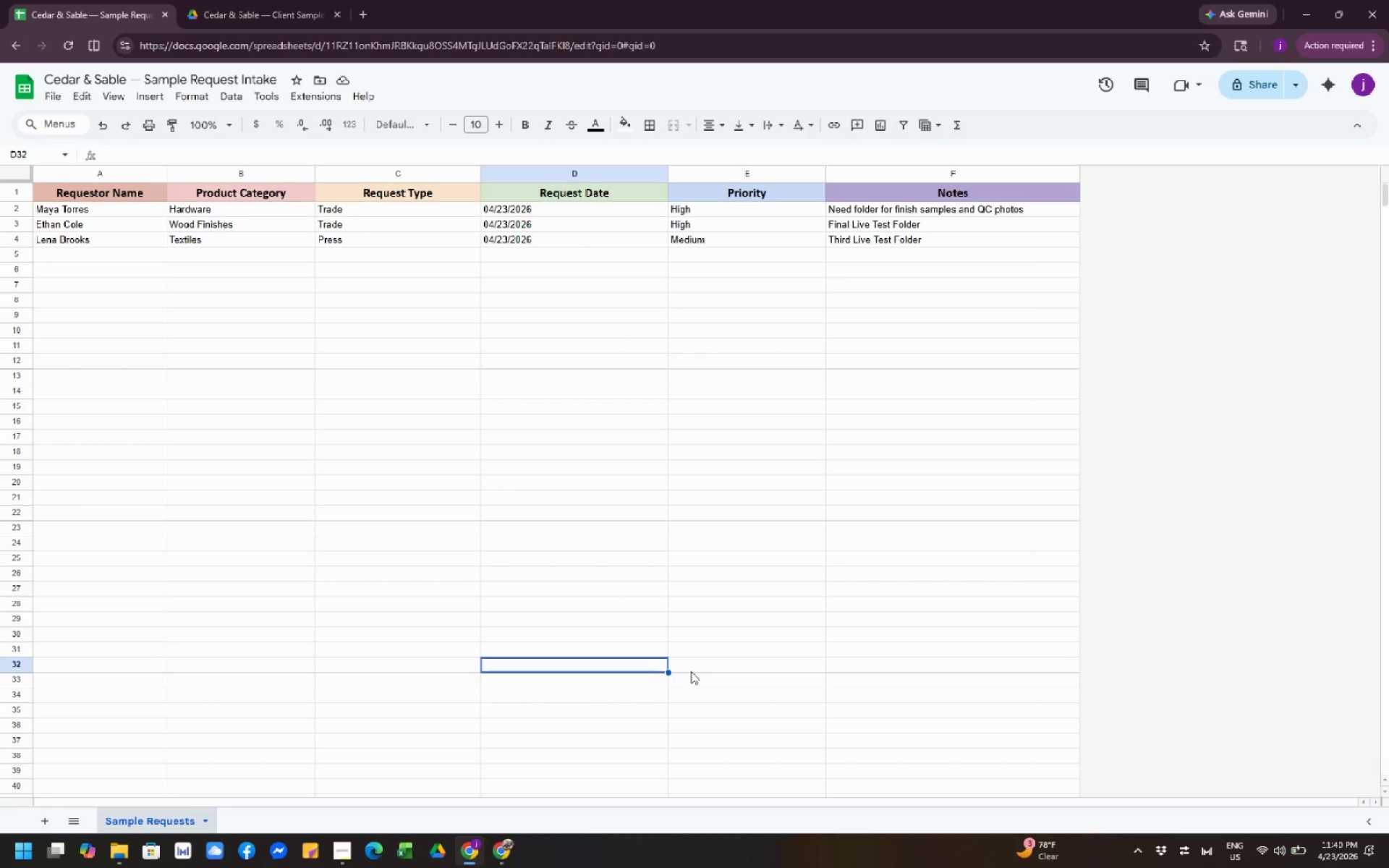 
left_click([764, 699])
 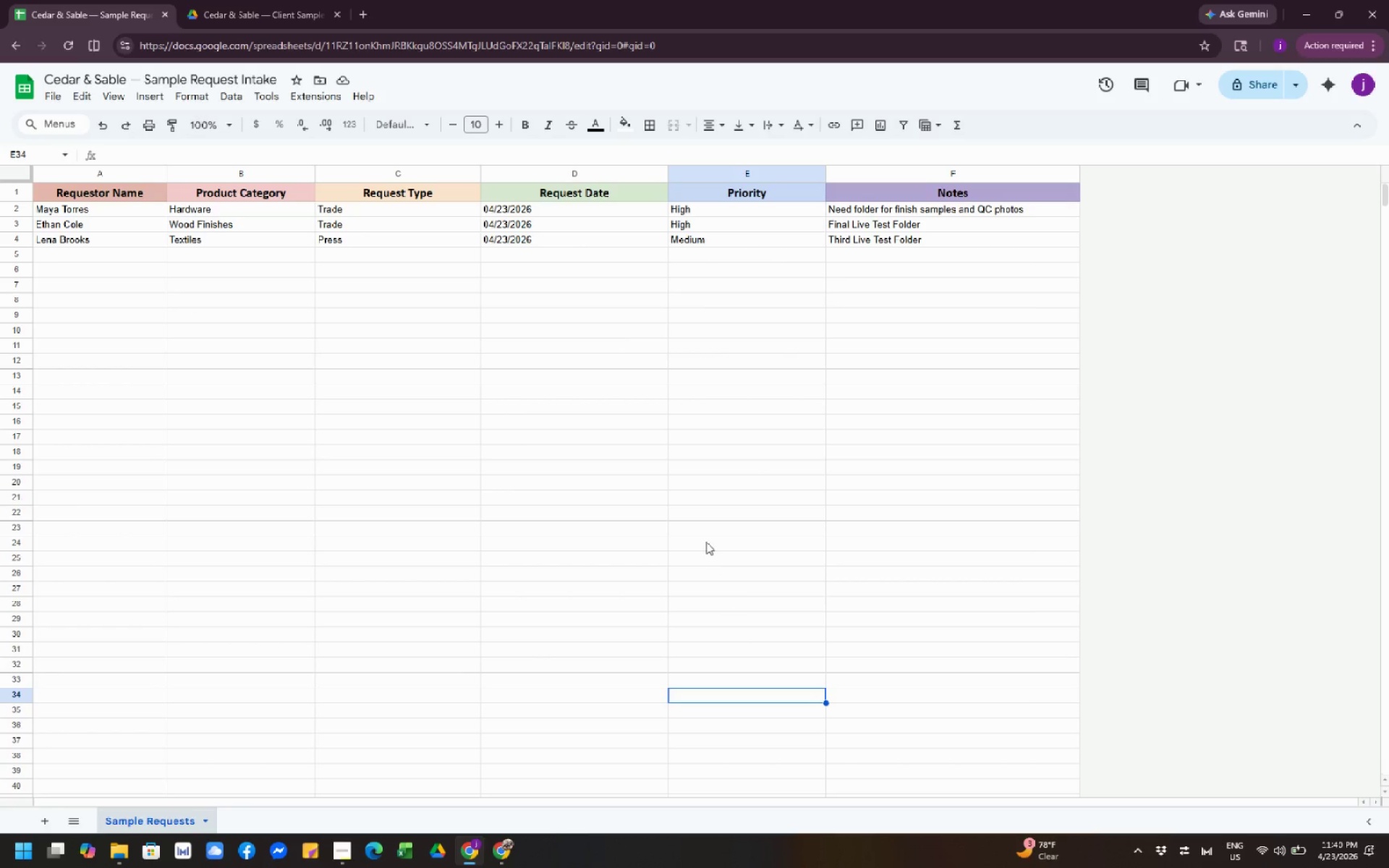 
left_click([704, 535])
 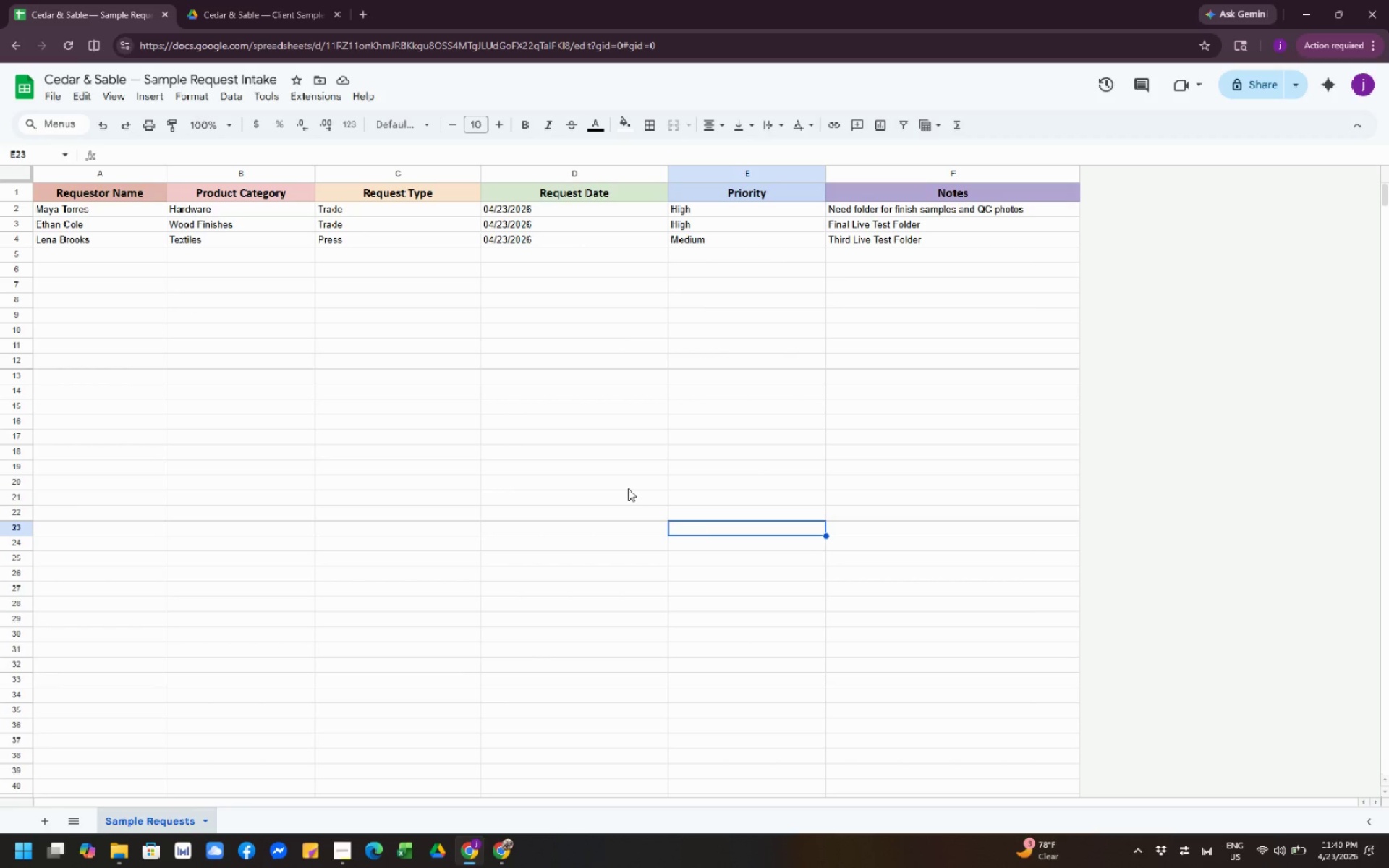 
left_click([628, 488])
 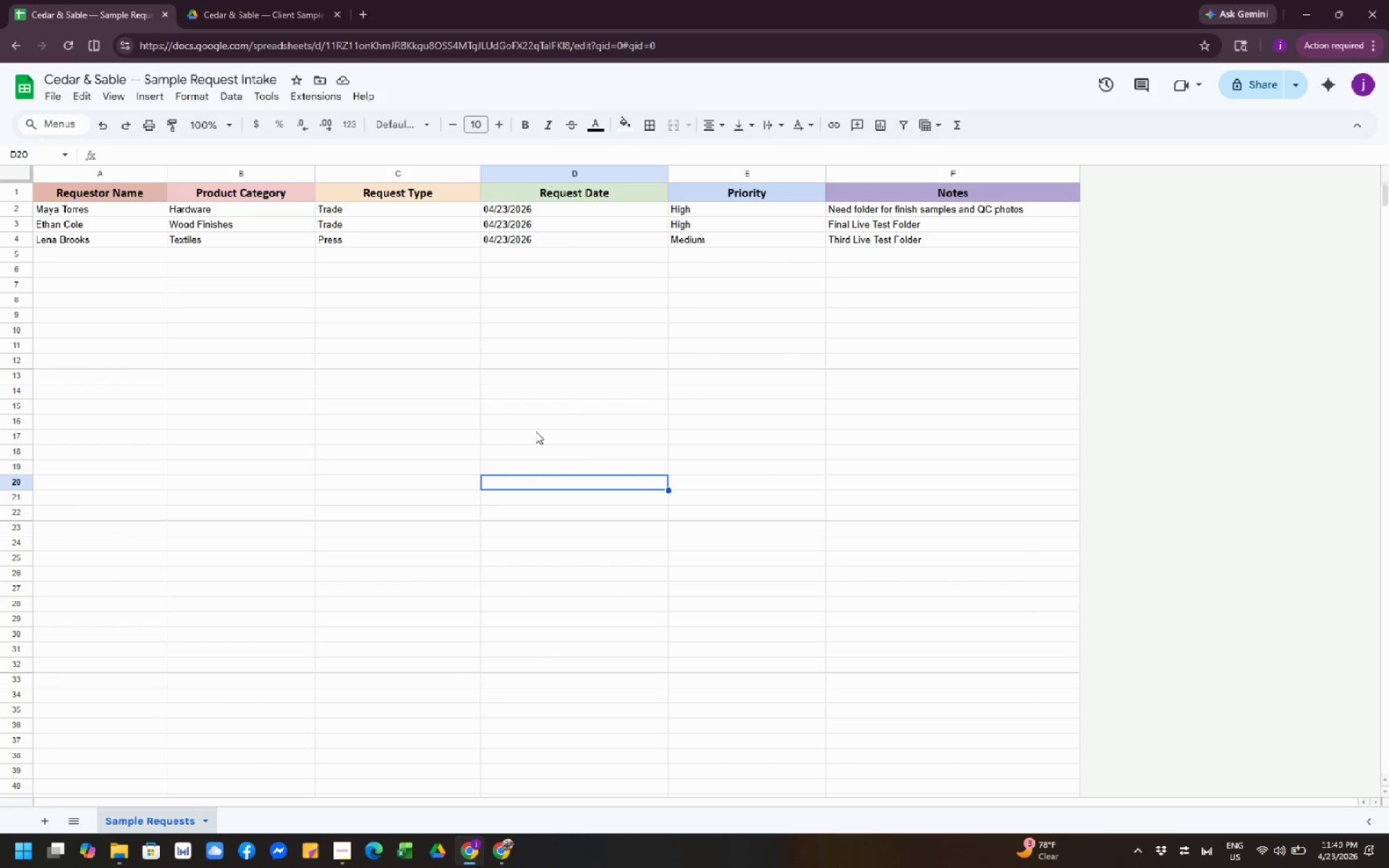 
left_click([515, 424])
 